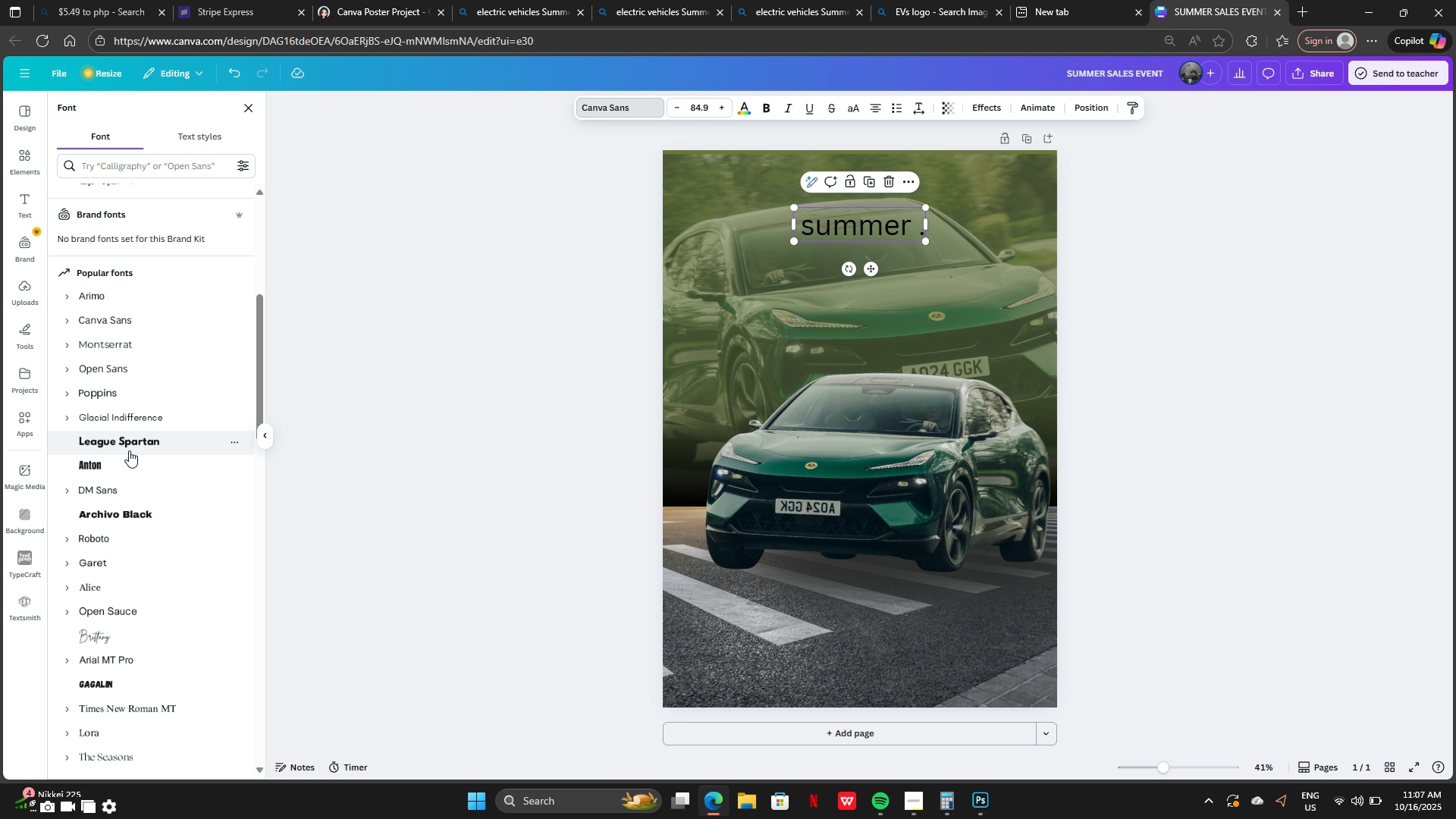 
left_click([128, 468])
 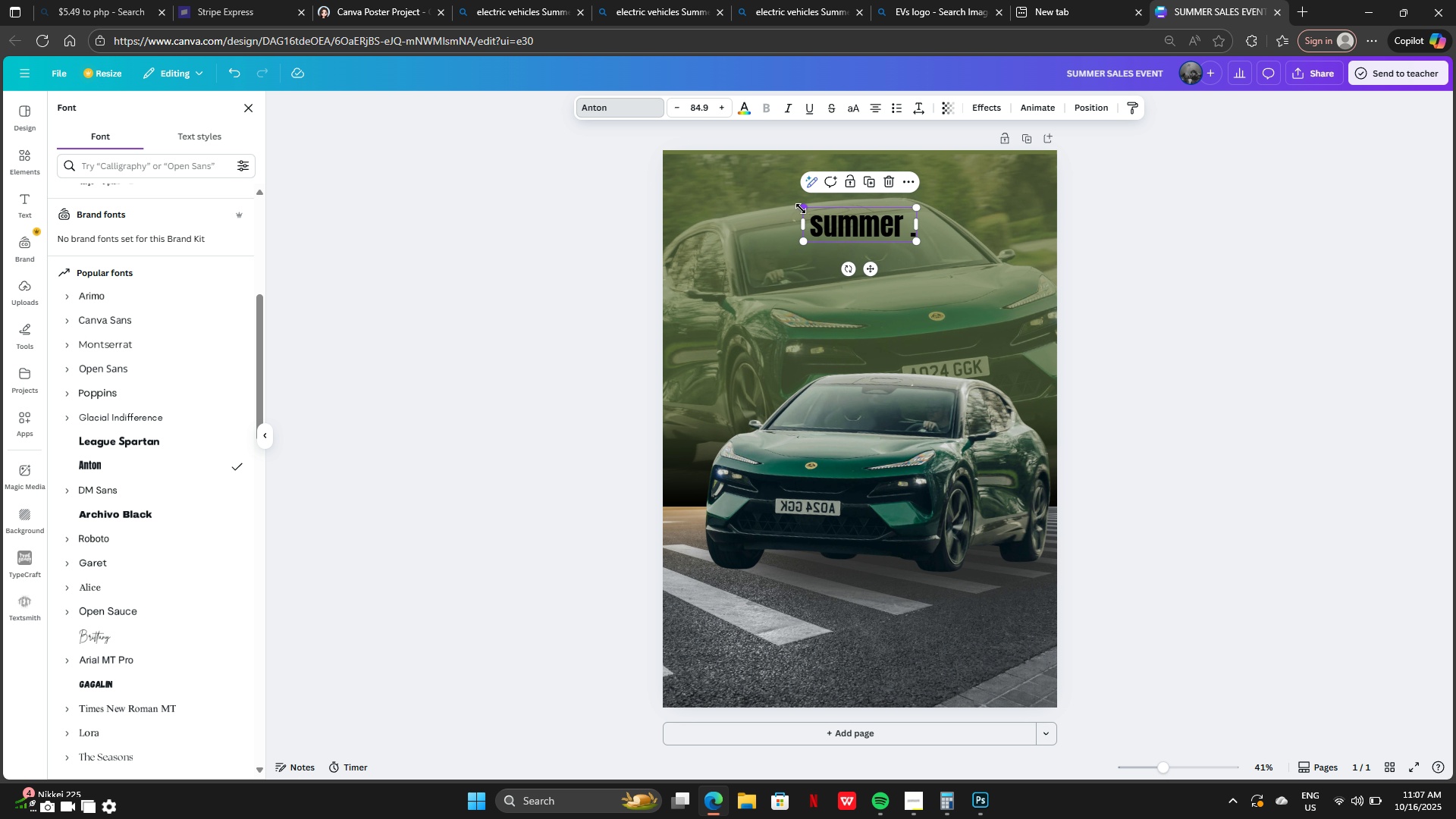 
left_click_drag(start_coordinate=[803, 209], to_coordinate=[639, 202])
 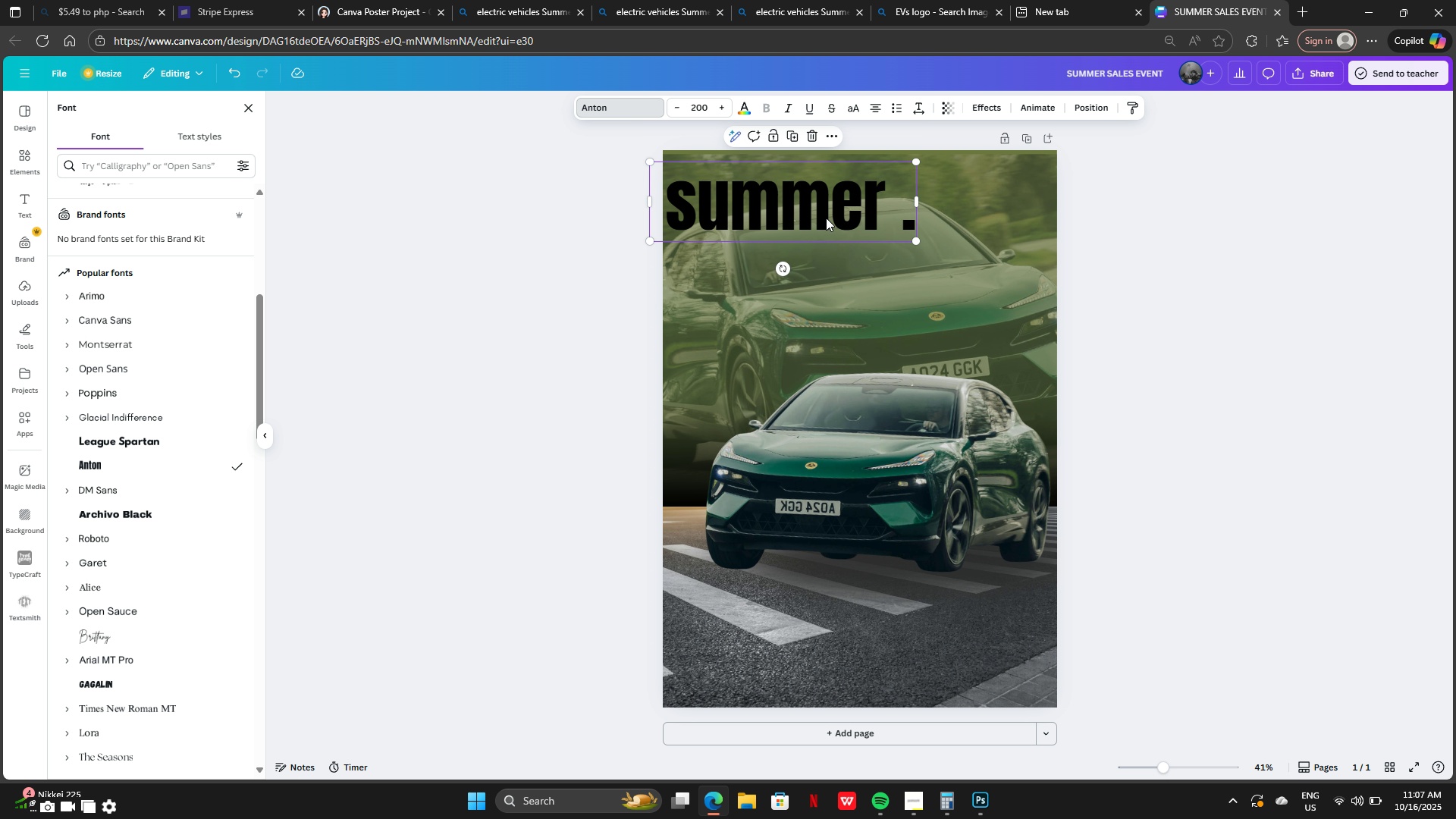 
left_click_drag(start_coordinate=[826, 218], to_coordinate=[854, 220])
 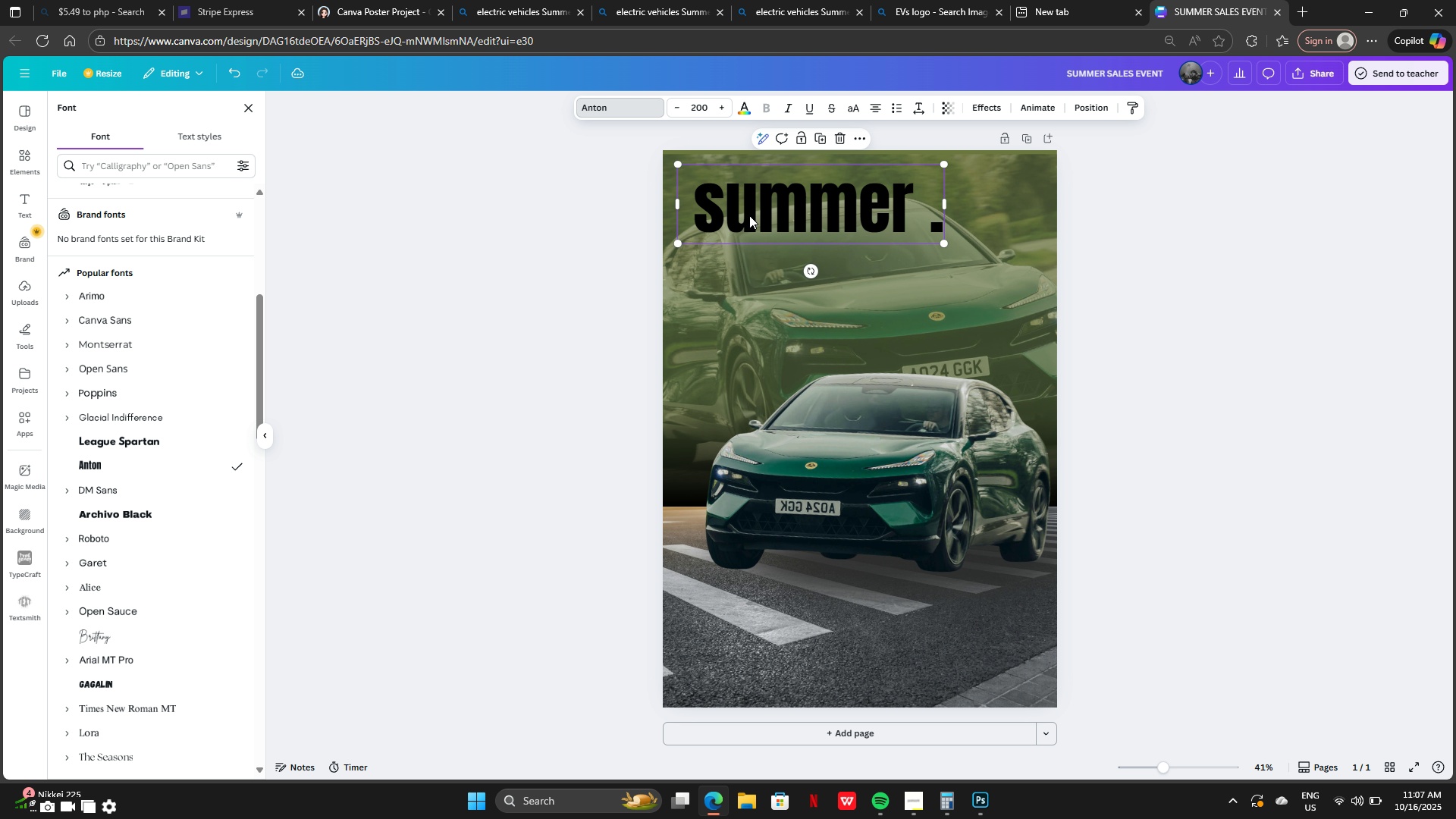 
left_click([749, 215])
 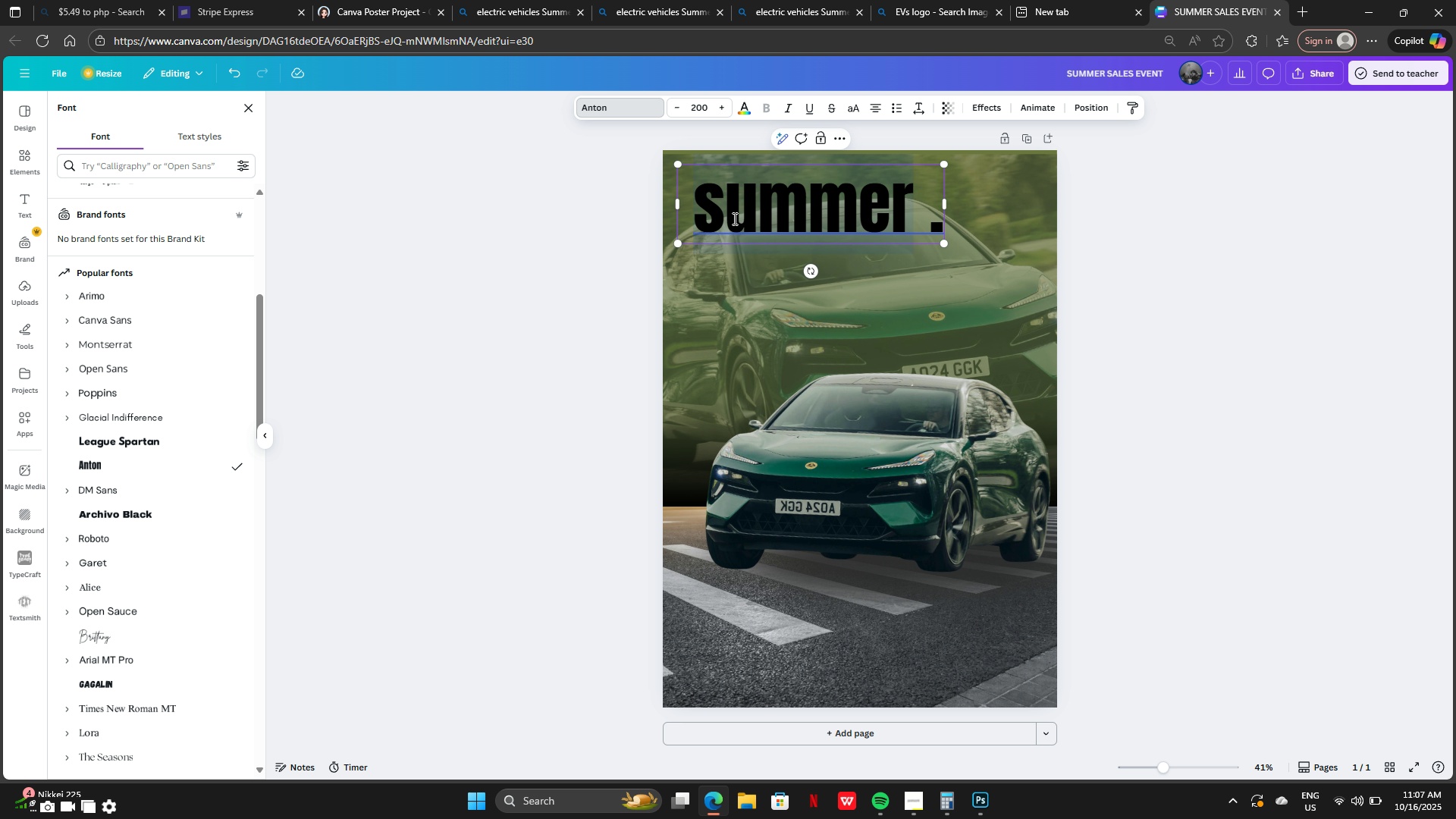 
left_click([733, 218])
 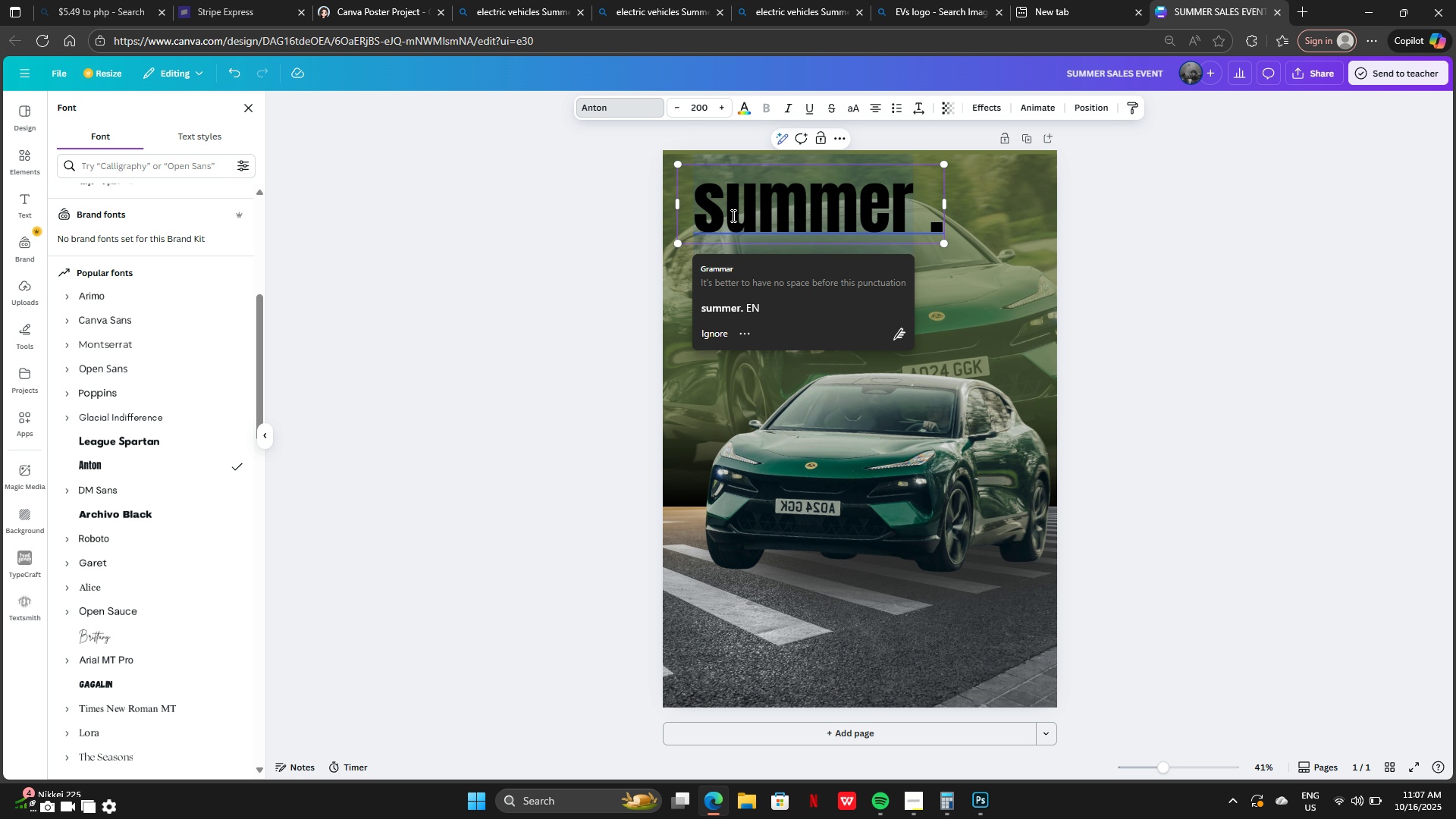 
key(Backspace)
 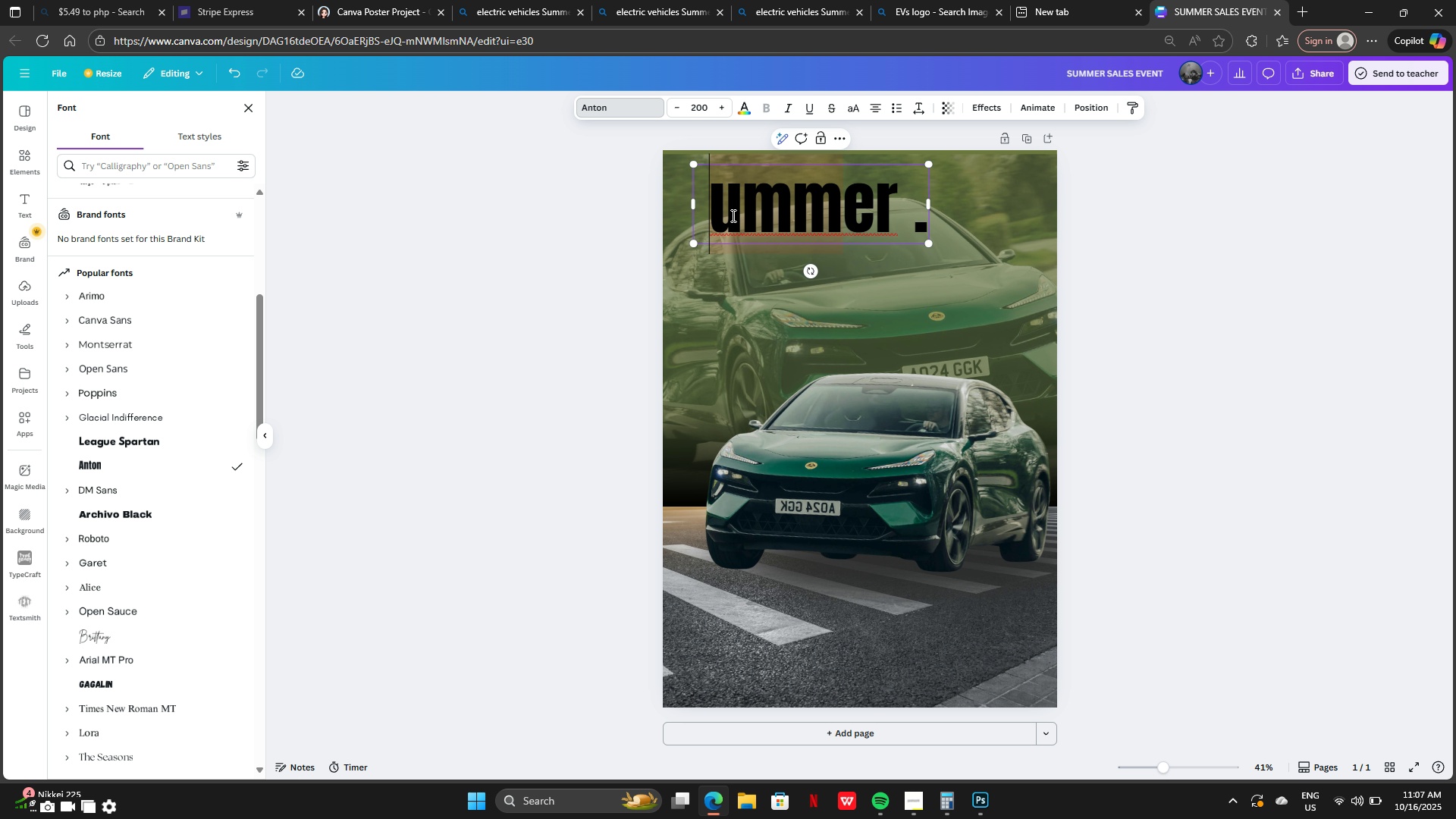 
key(CapsLock)
 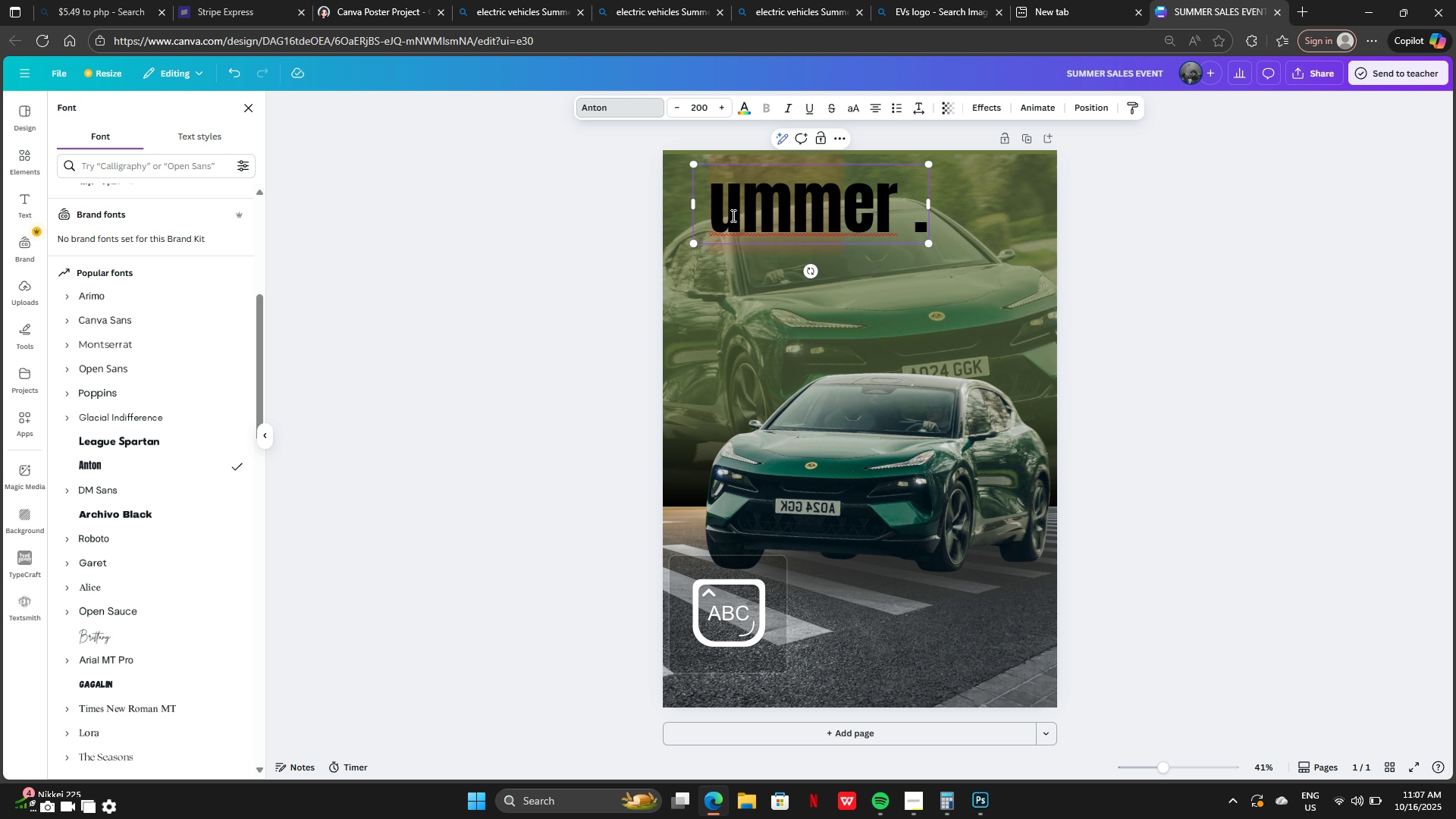 
key(S)
 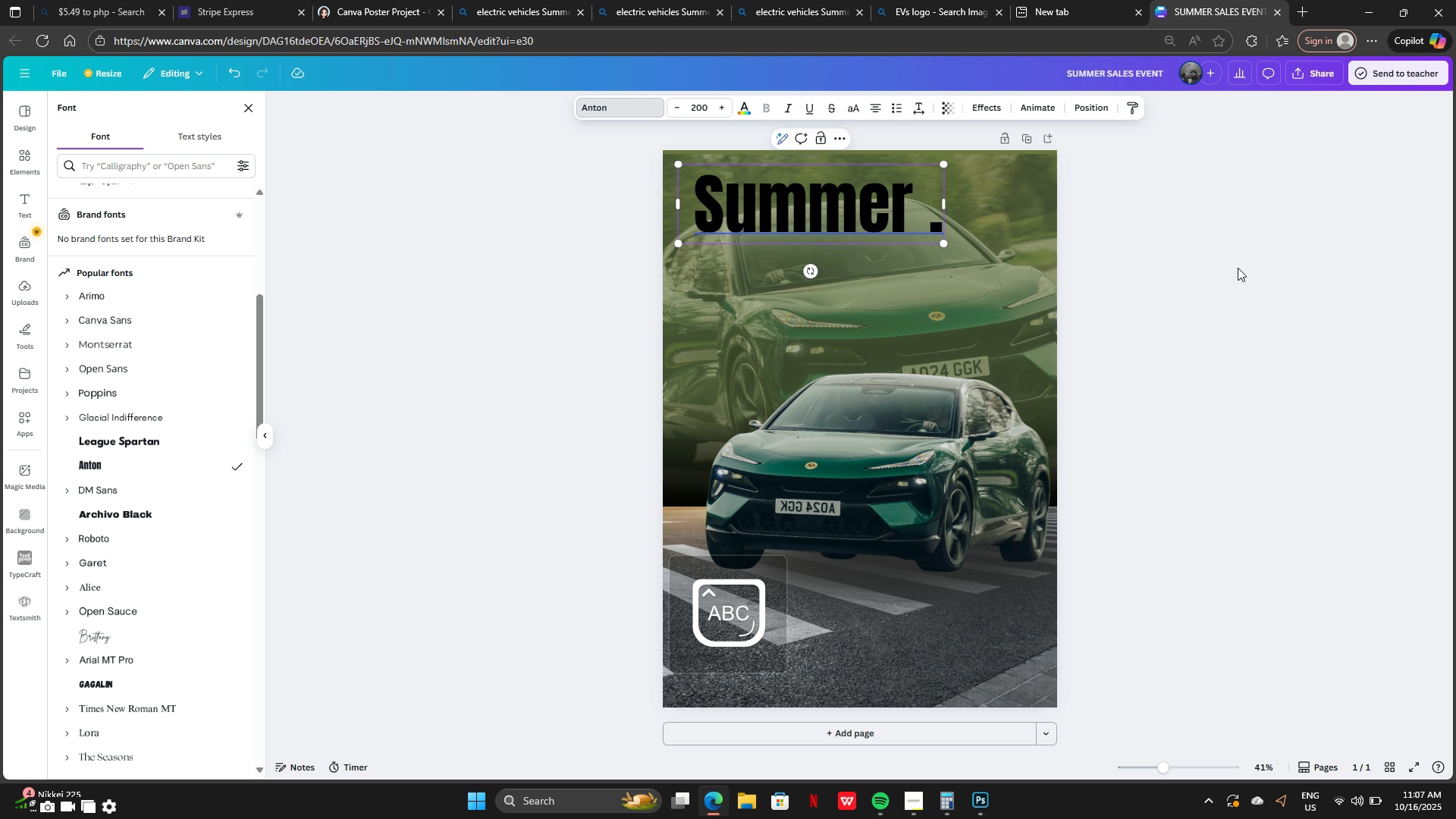 
left_click([1198, 302])
 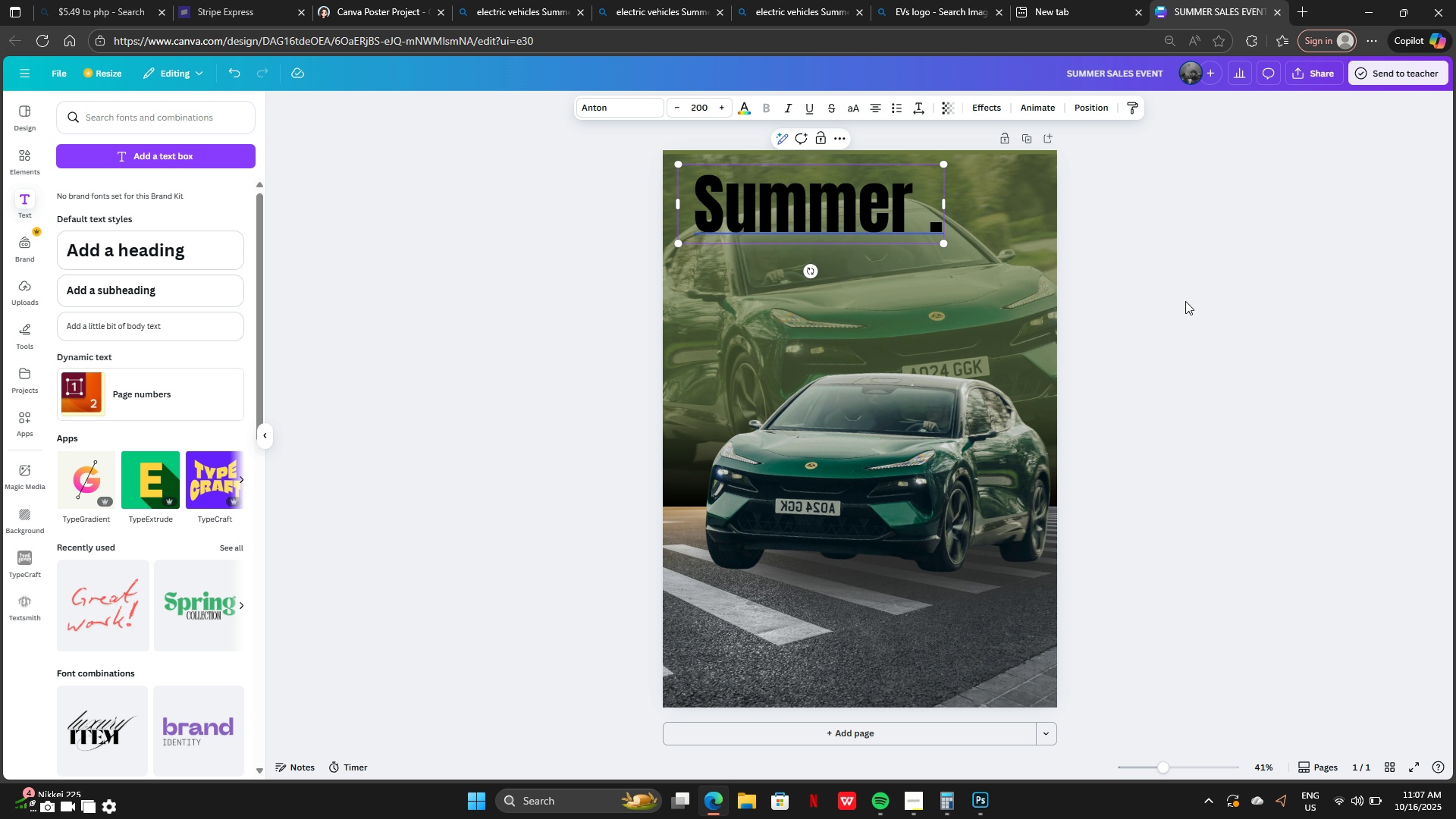 
left_click([1185, 301])
 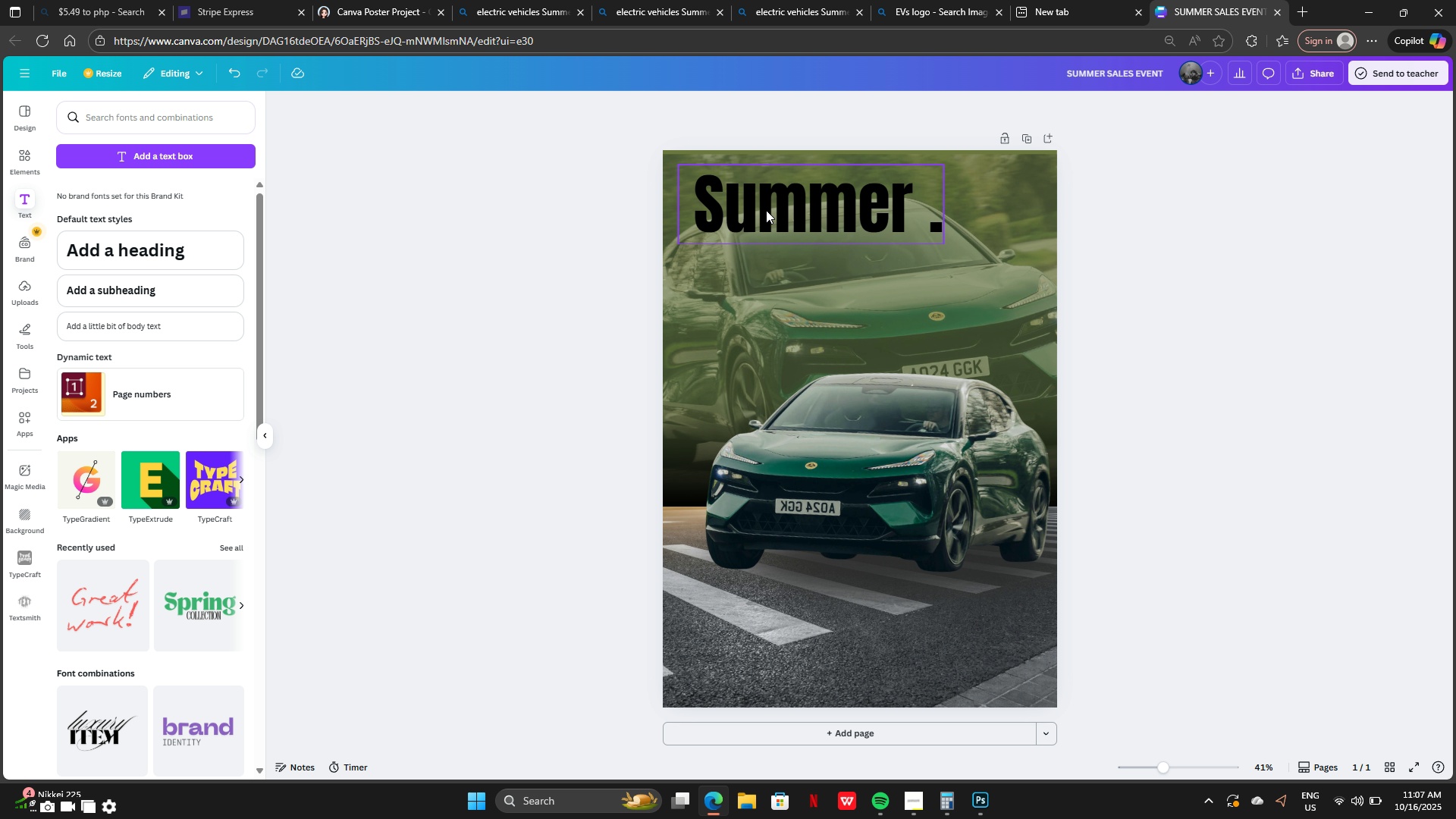 
left_click([766, 210])
 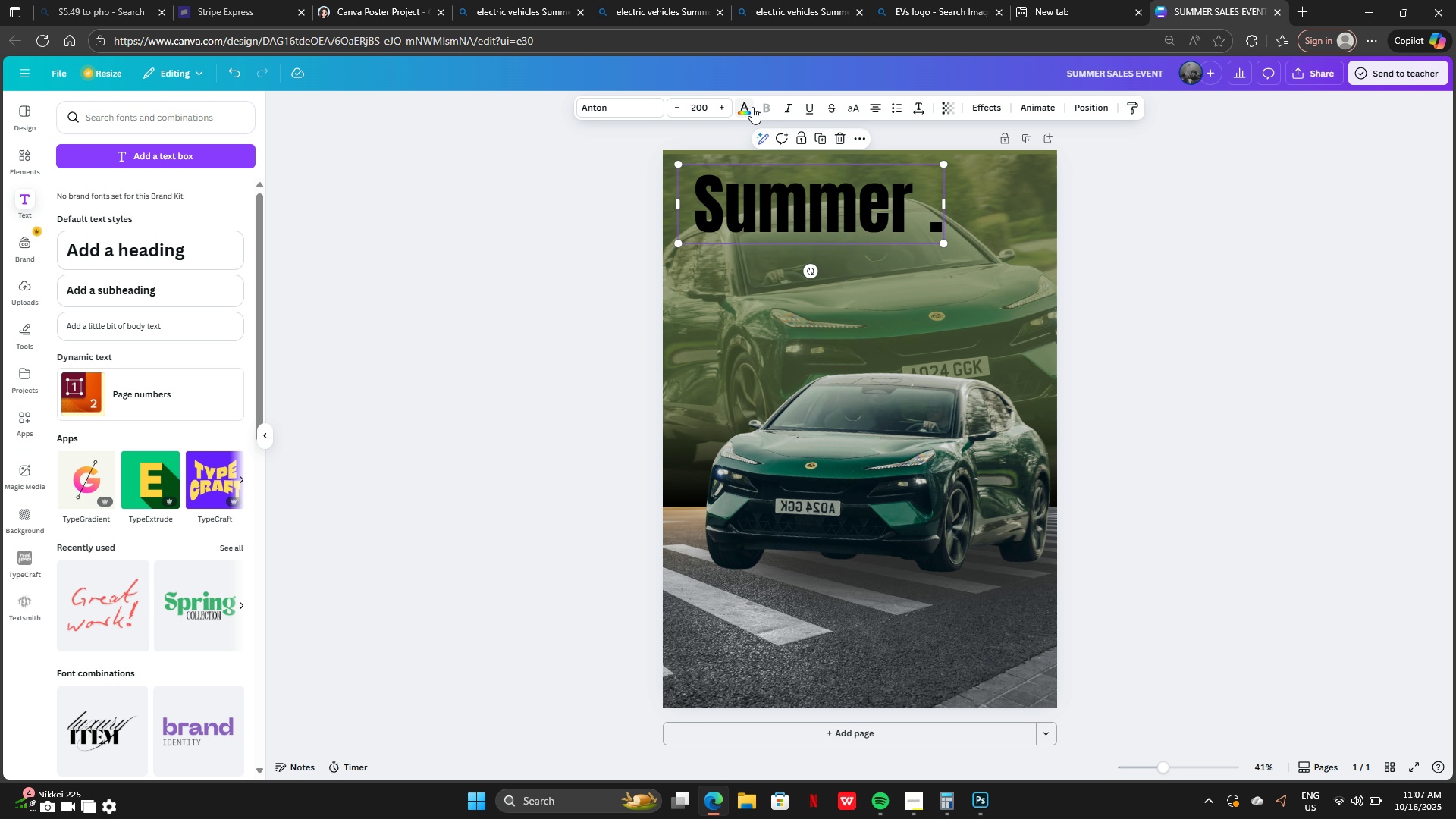 
left_click([752, 108])
 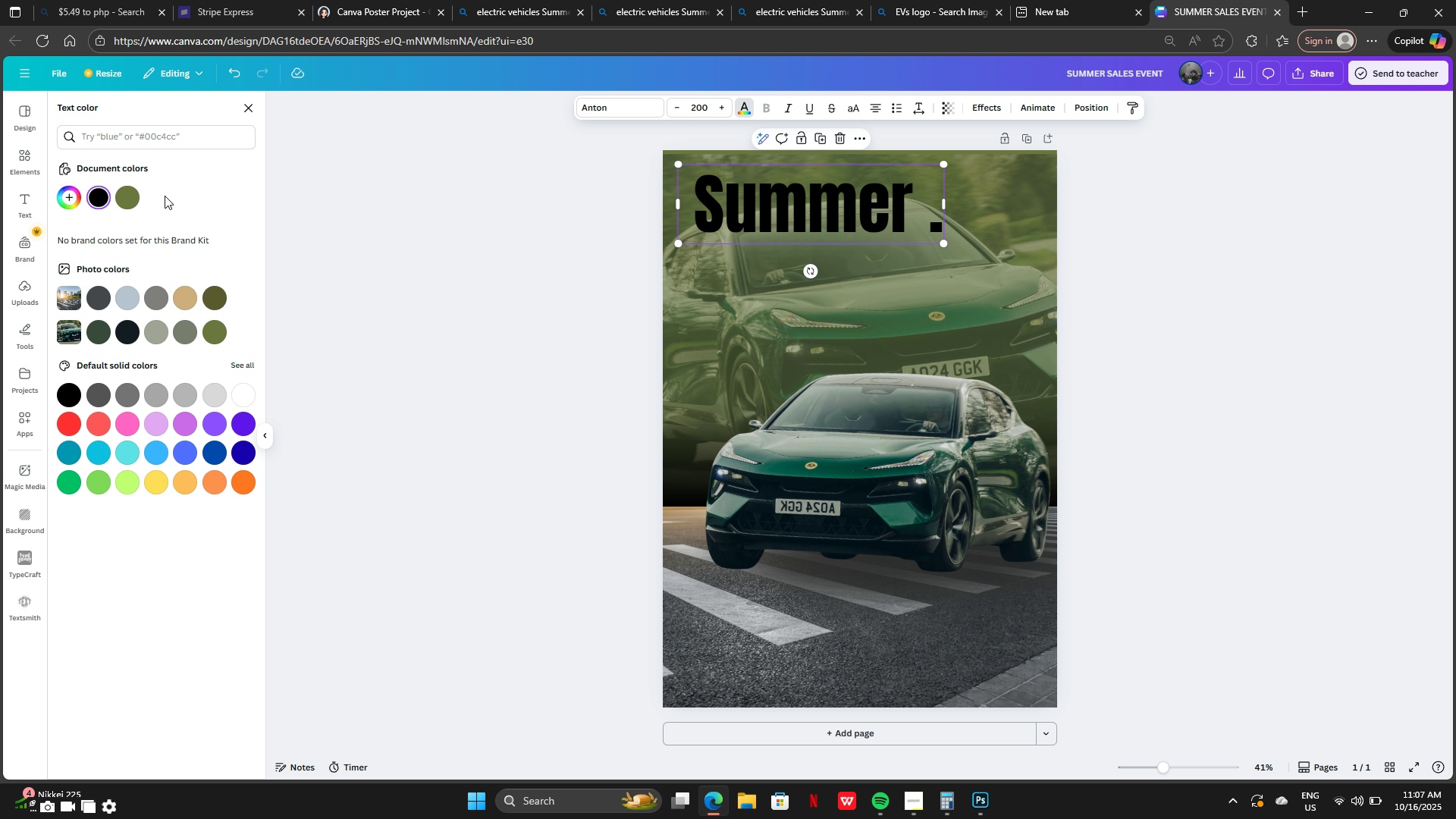 
left_click([162, 197])
 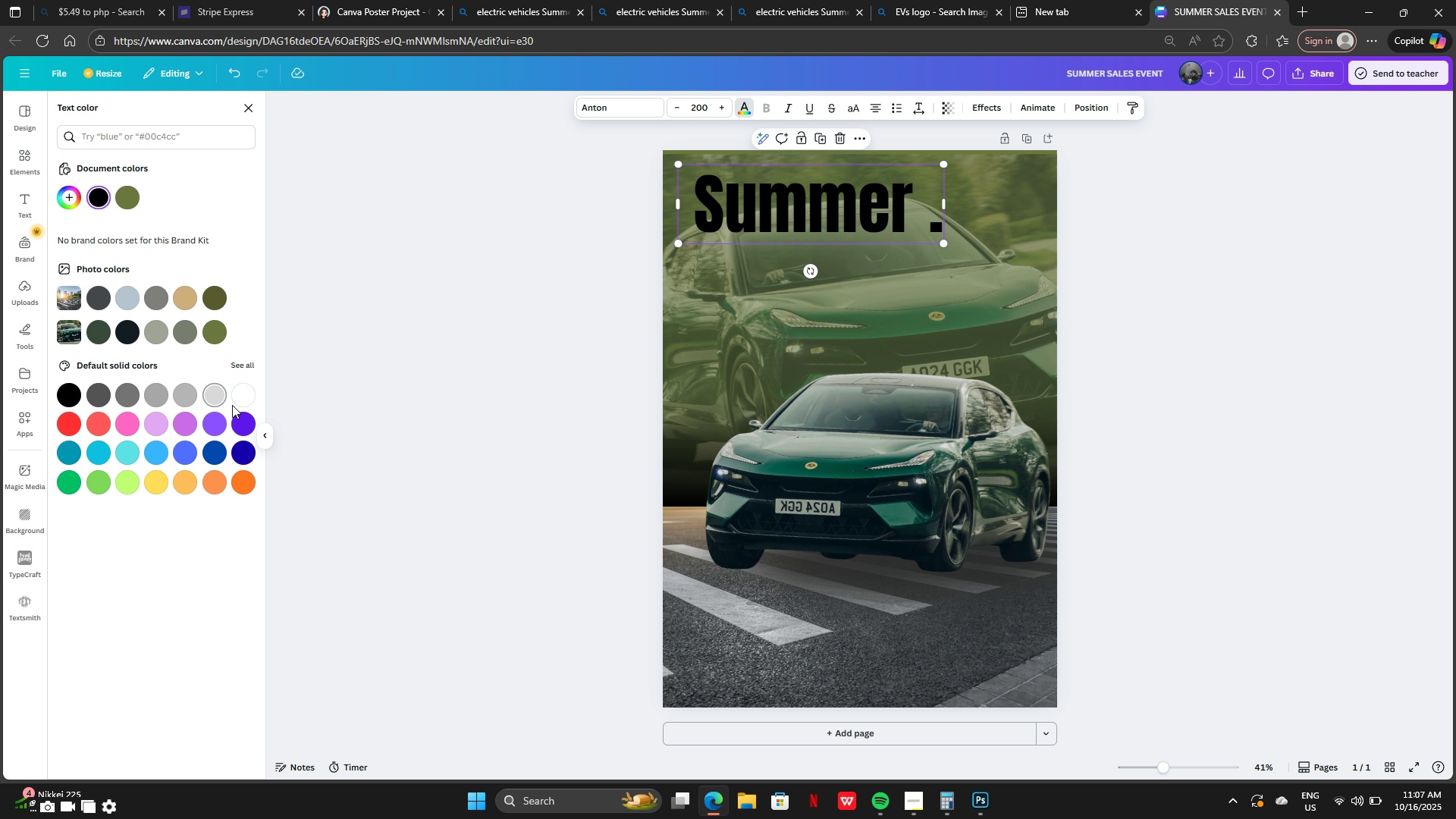 
left_click([238, 398])
 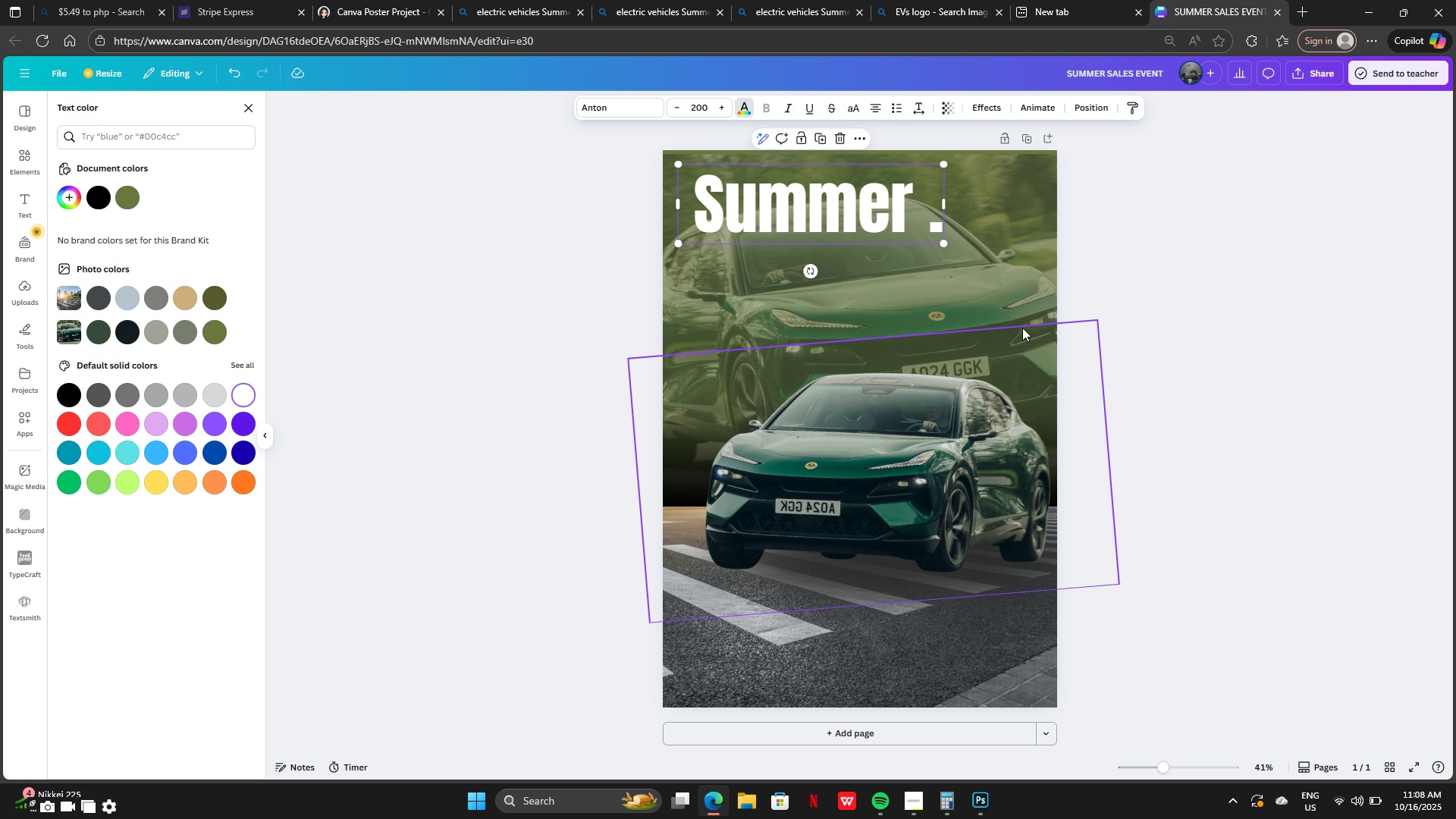 
left_click([1138, 242])
 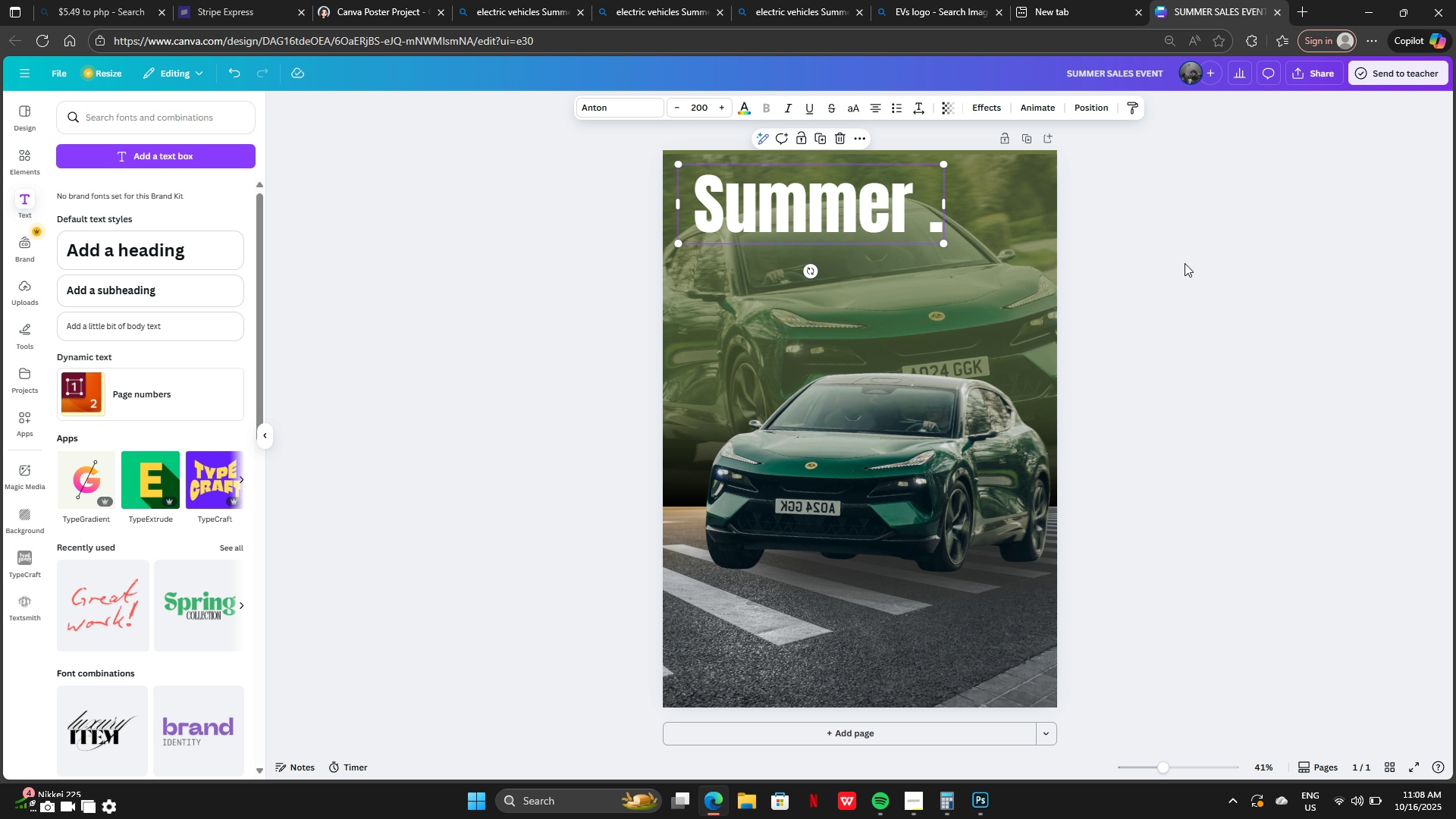 
left_click([1185, 265])
 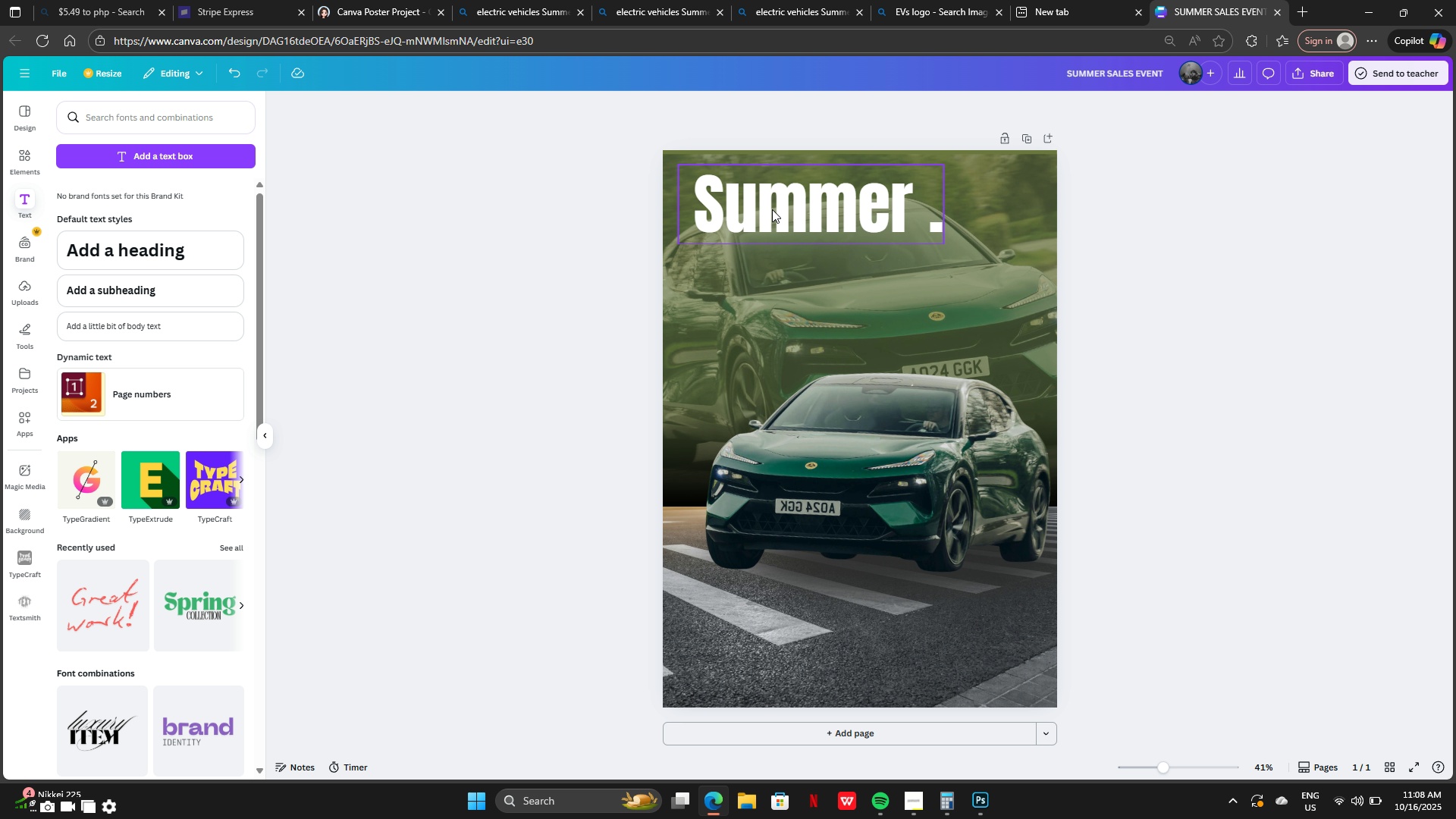 
left_click([772, 209])
 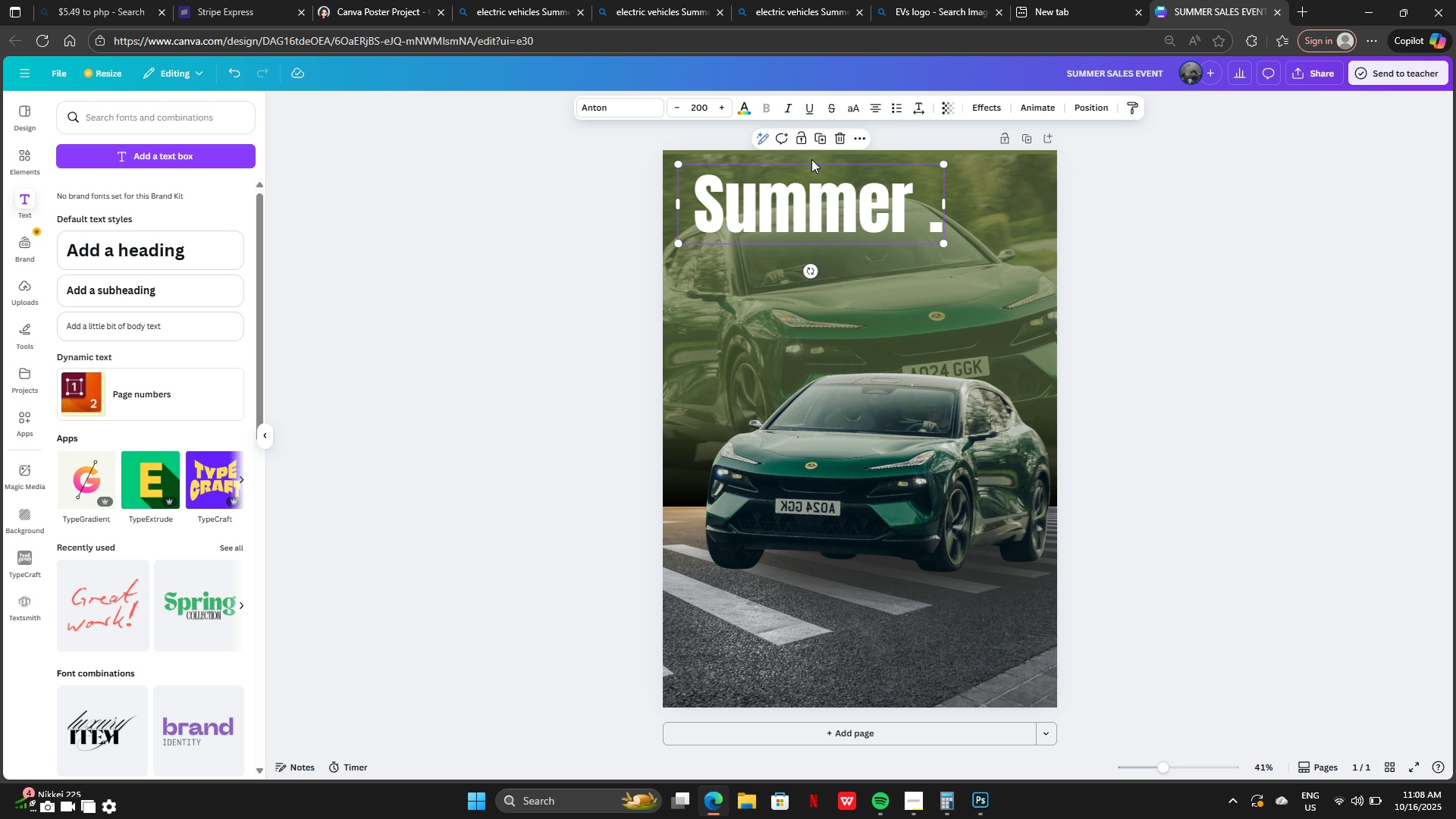 
left_click([821, 140])
 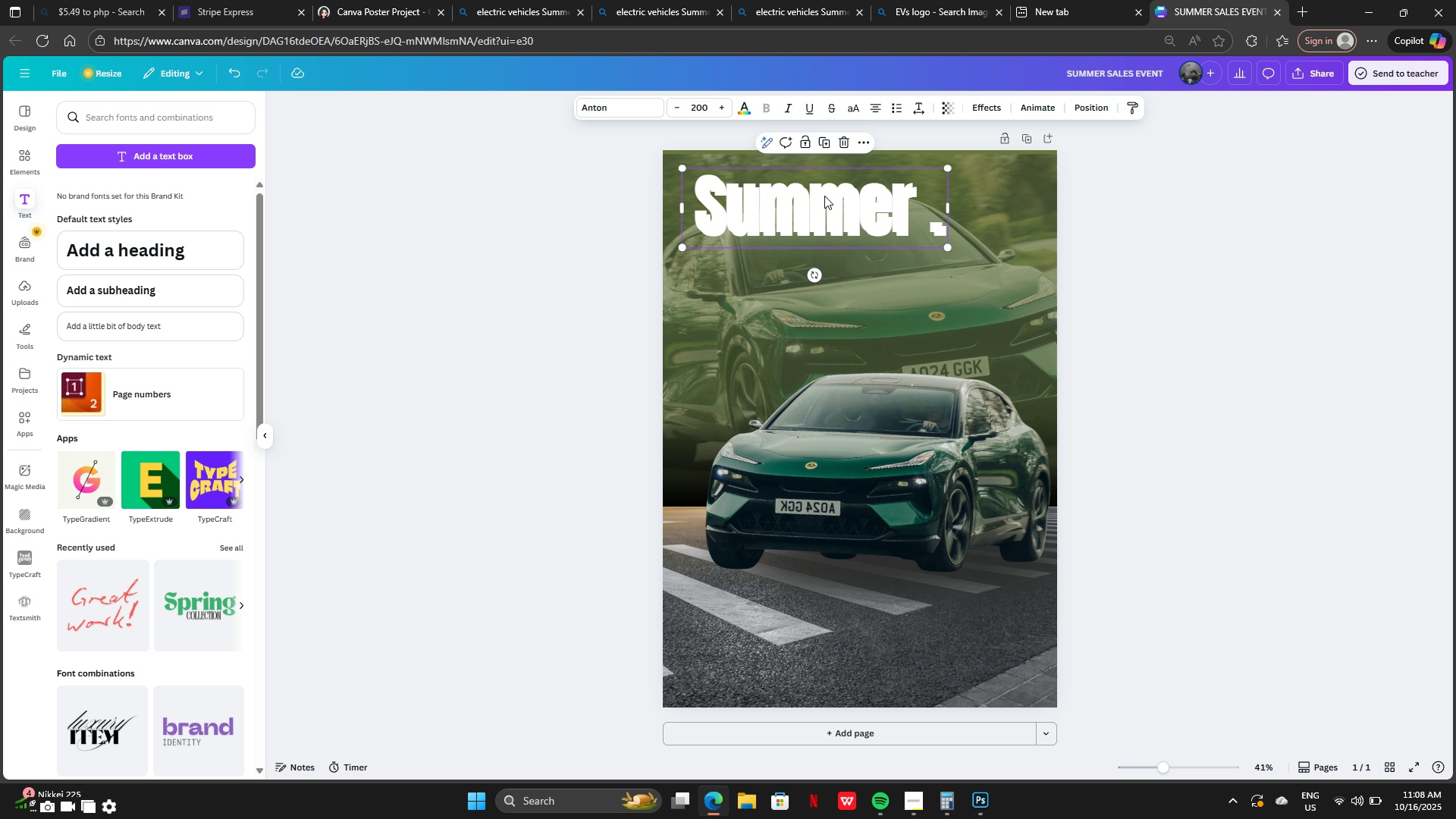 
left_click_drag(start_coordinate=[824, 204], to_coordinate=[820, 259])
 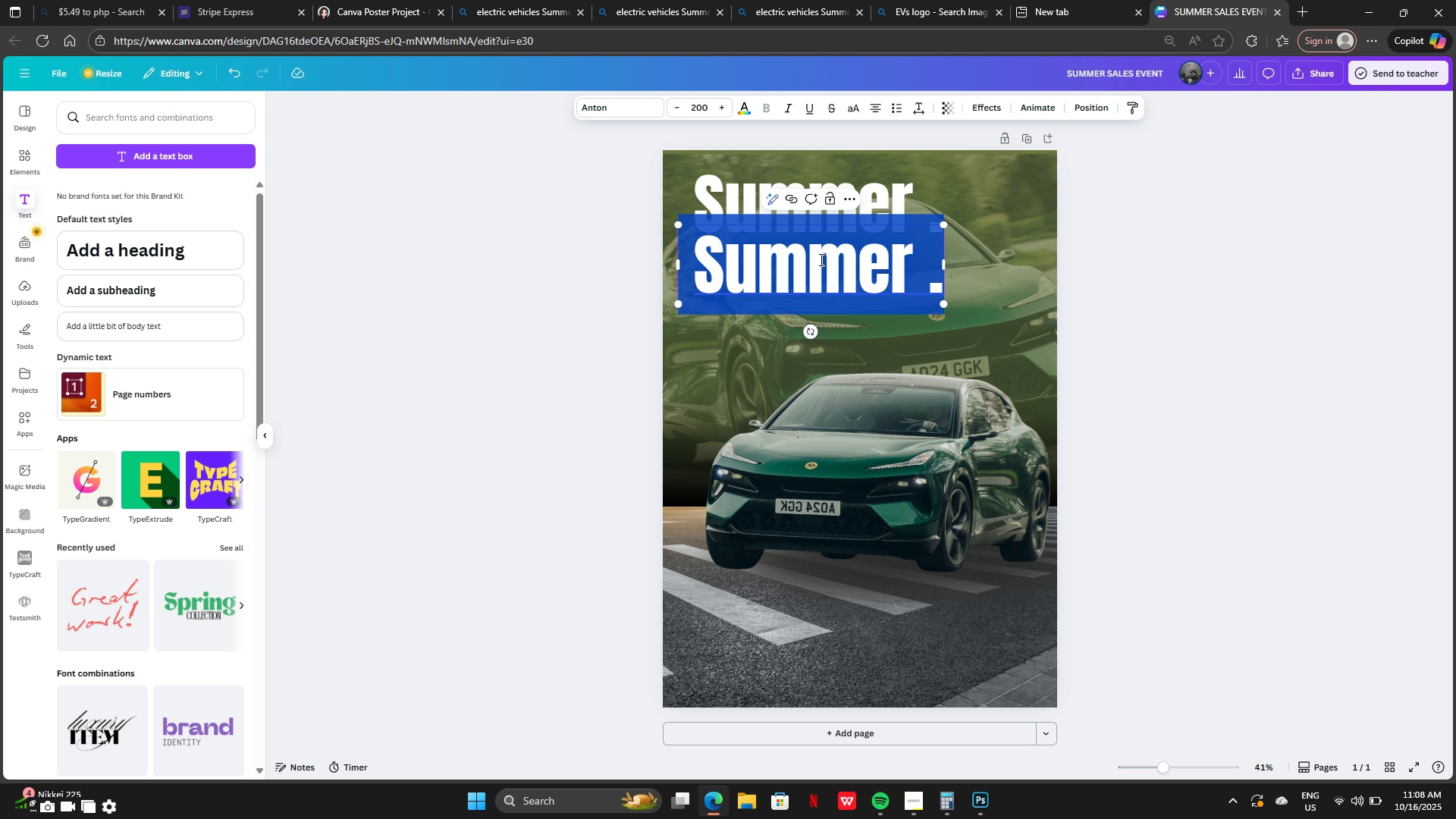 
double_click([820, 259])
 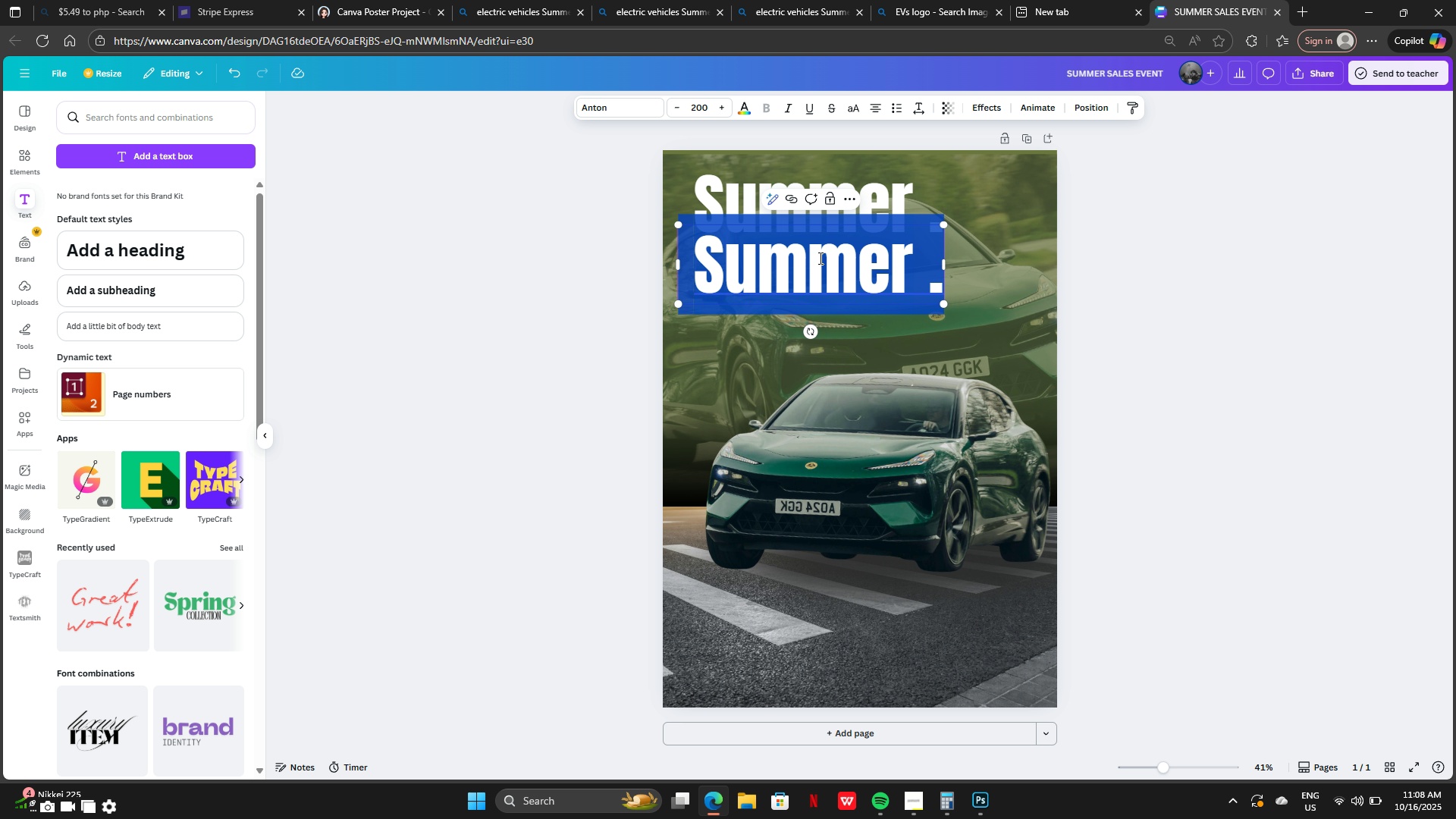 
key(Backspace)
type(Sales)
 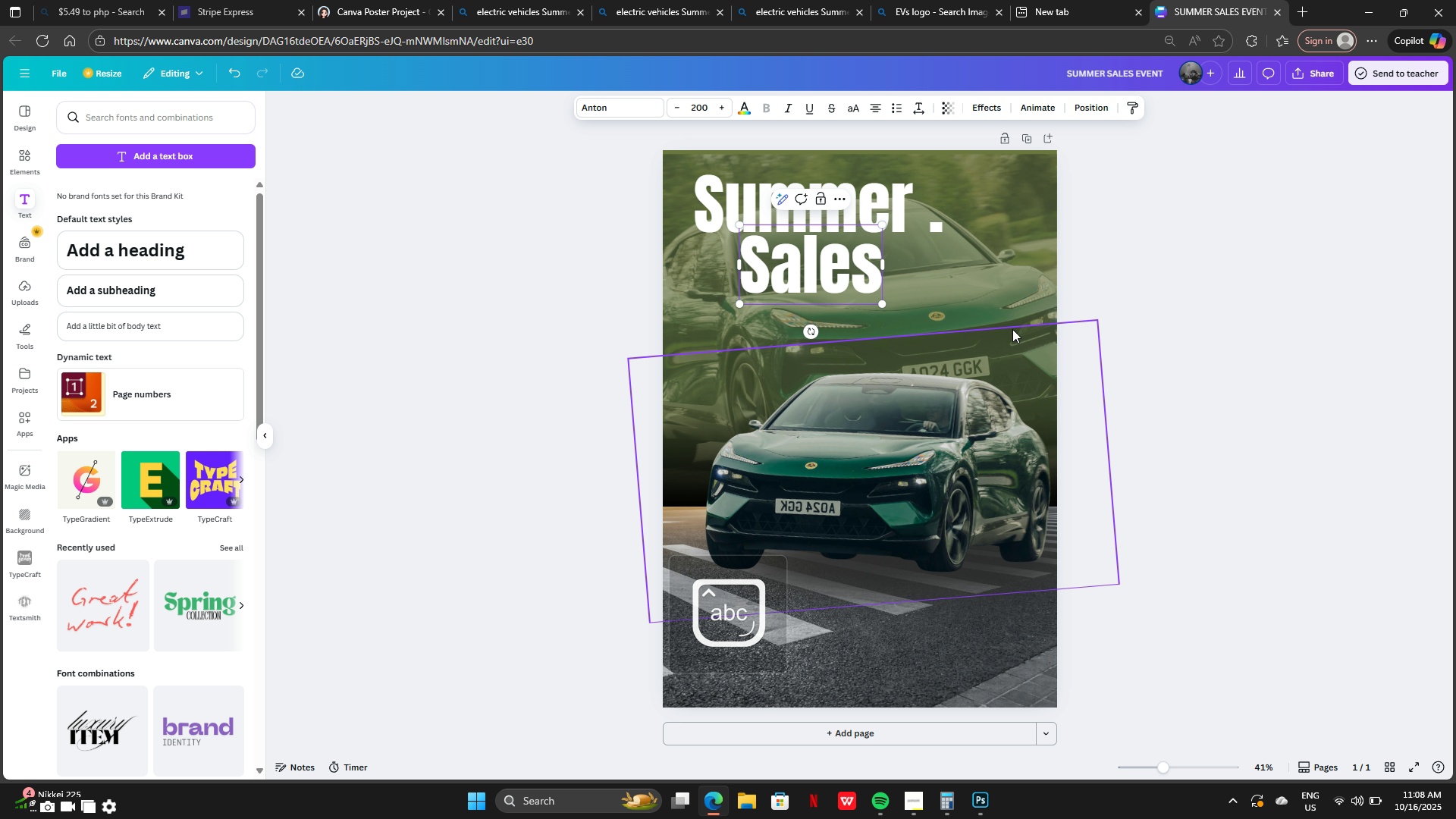 
left_click([1216, 332])
 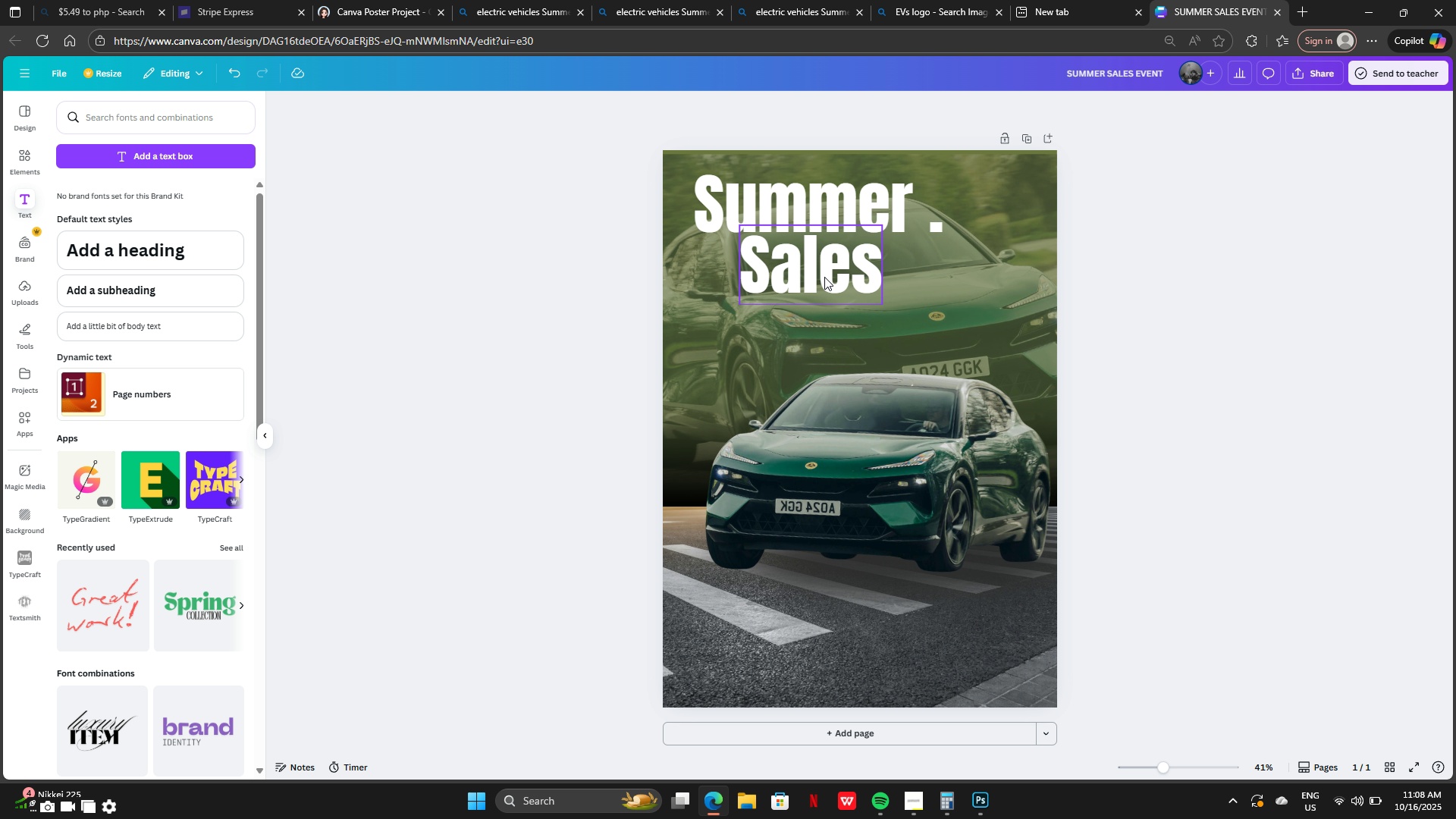 
left_click_drag(start_coordinate=[821, 270], to_coordinate=[796, 291])
 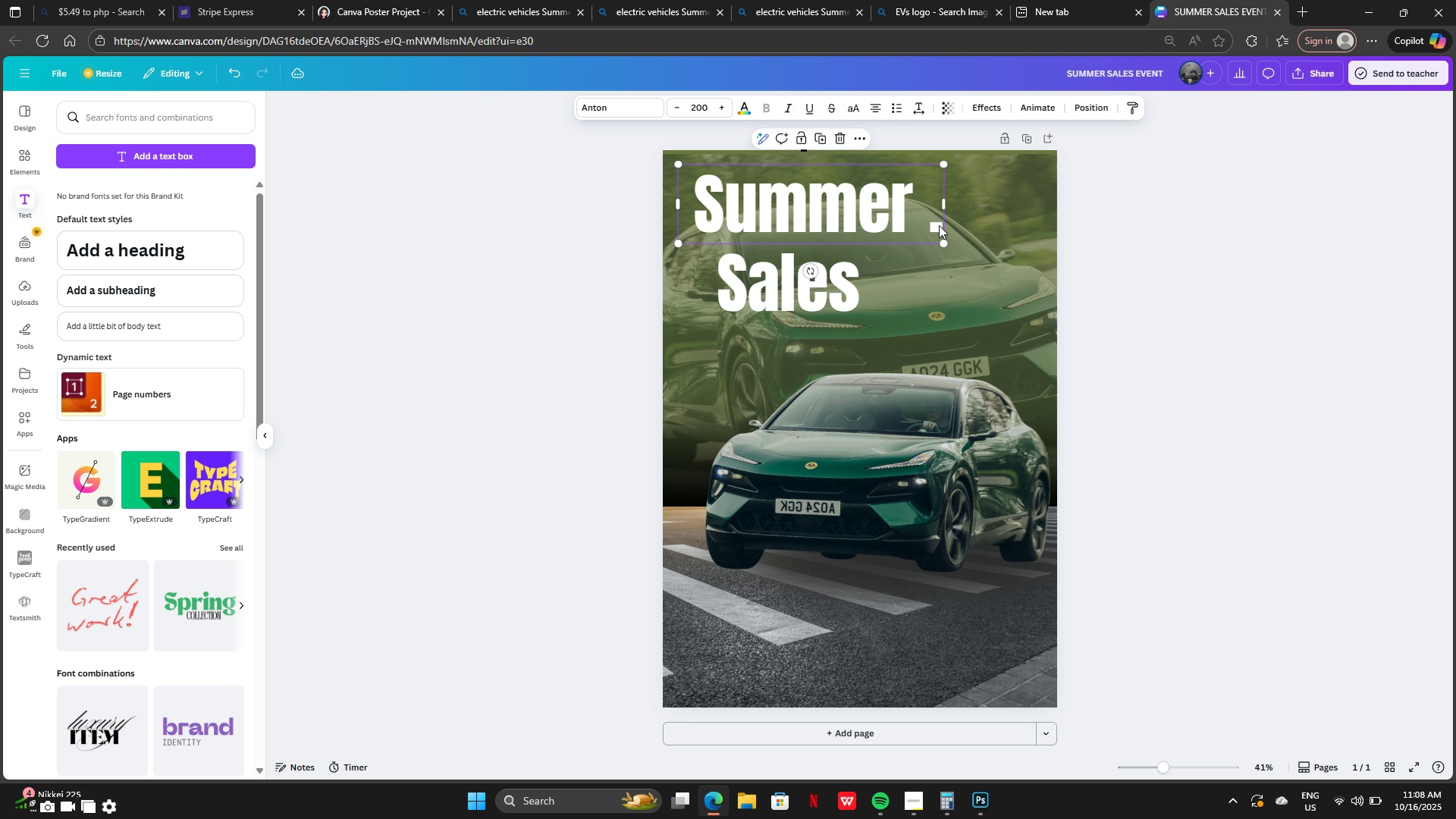 
double_click([939, 225])
 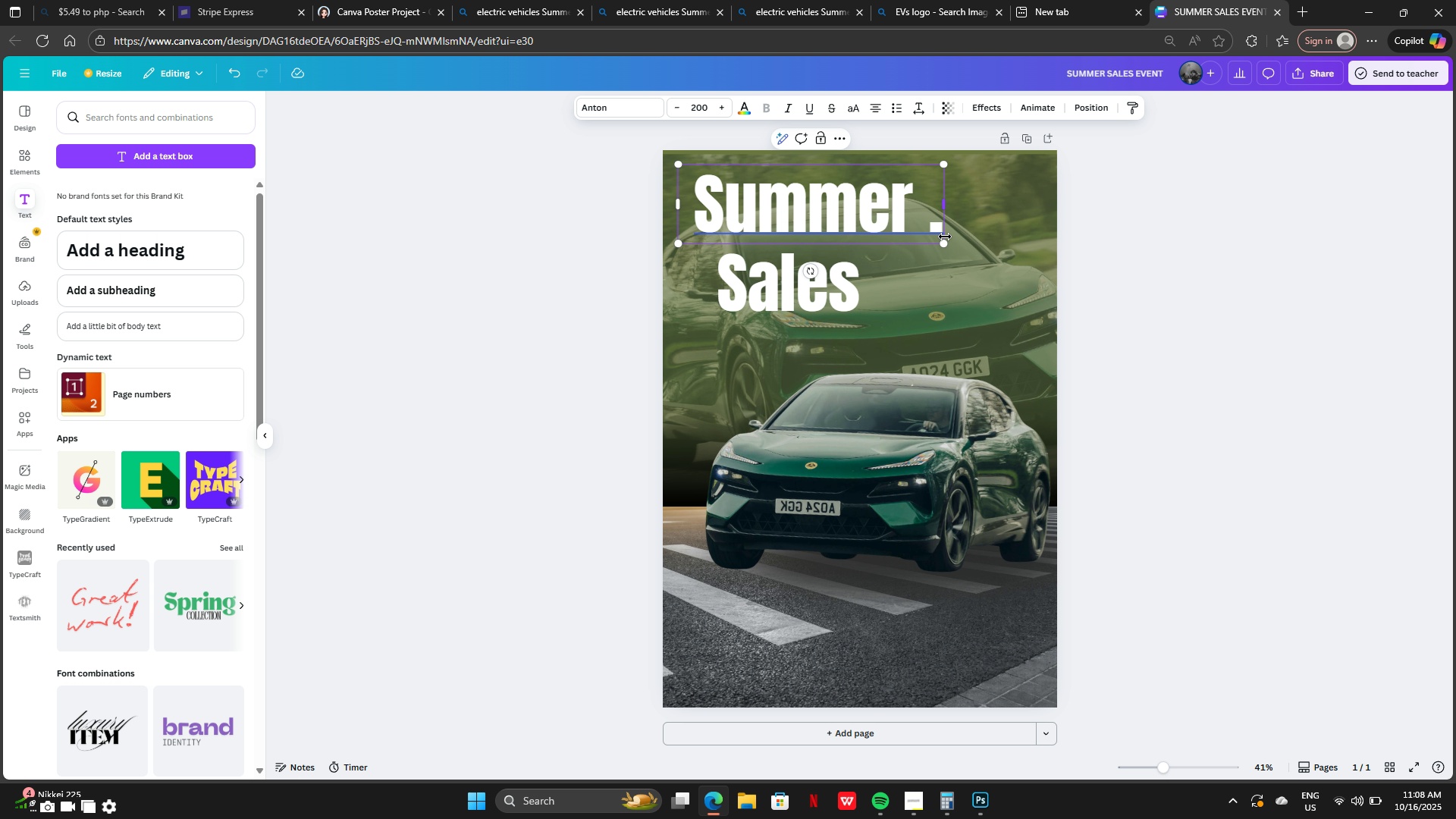 
key(Backspace)
 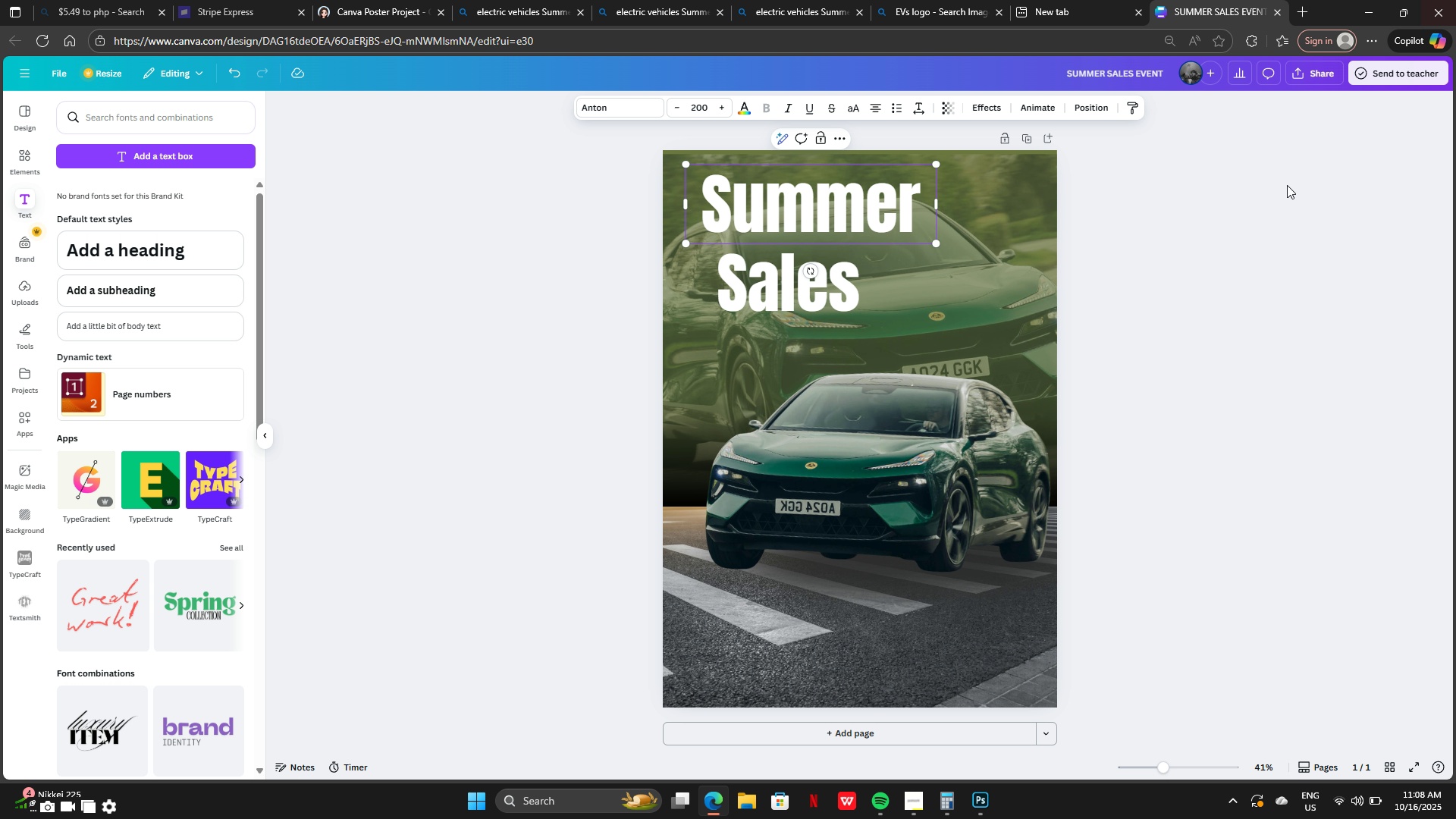 
left_click_drag(start_coordinate=[1270, 275], to_coordinate=[1270, 265])
 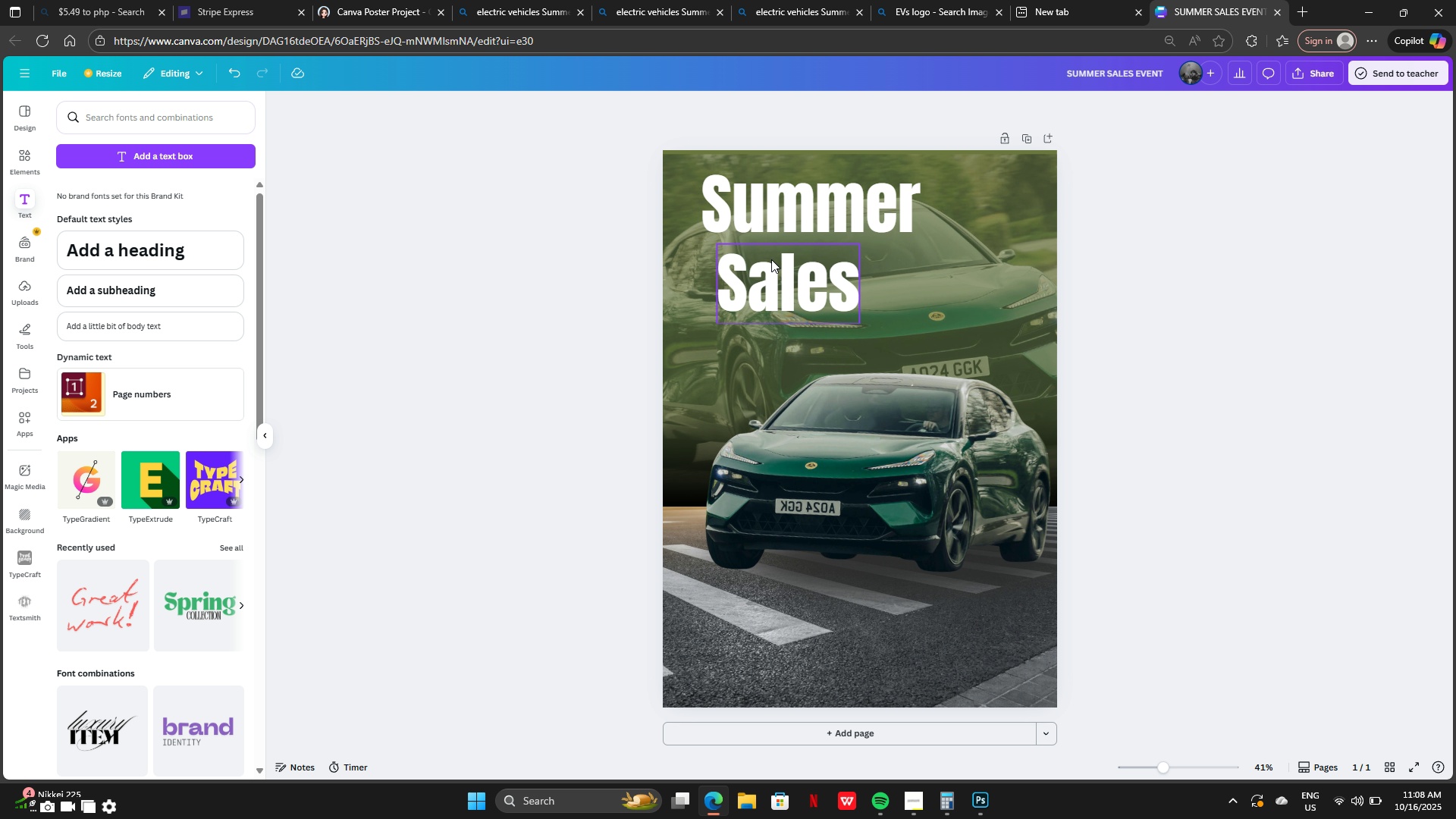 
left_click_drag(start_coordinate=[782, 278], to_coordinate=[768, 264])
 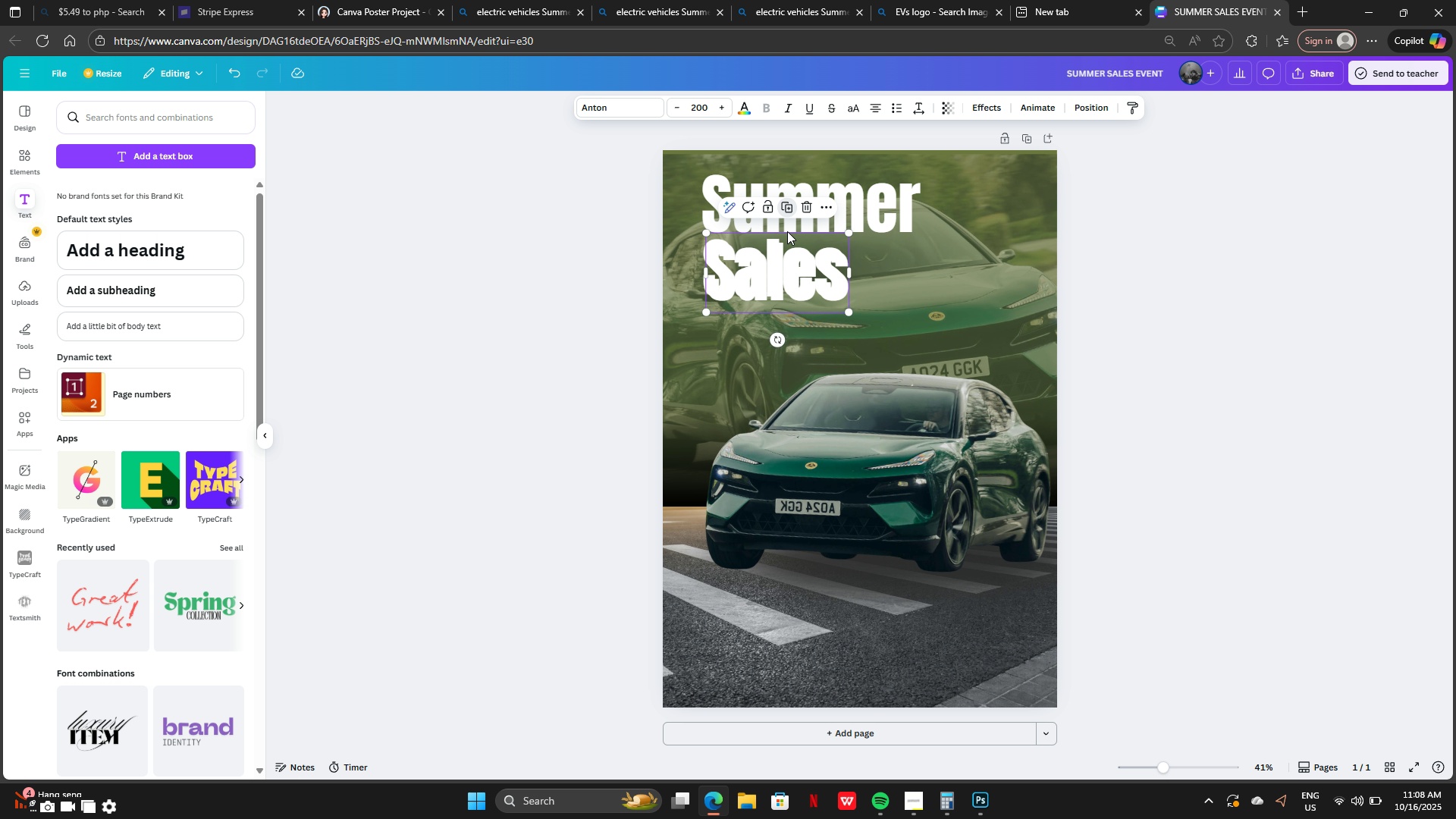 
left_click_drag(start_coordinate=[792, 268], to_coordinate=[789, 327])
 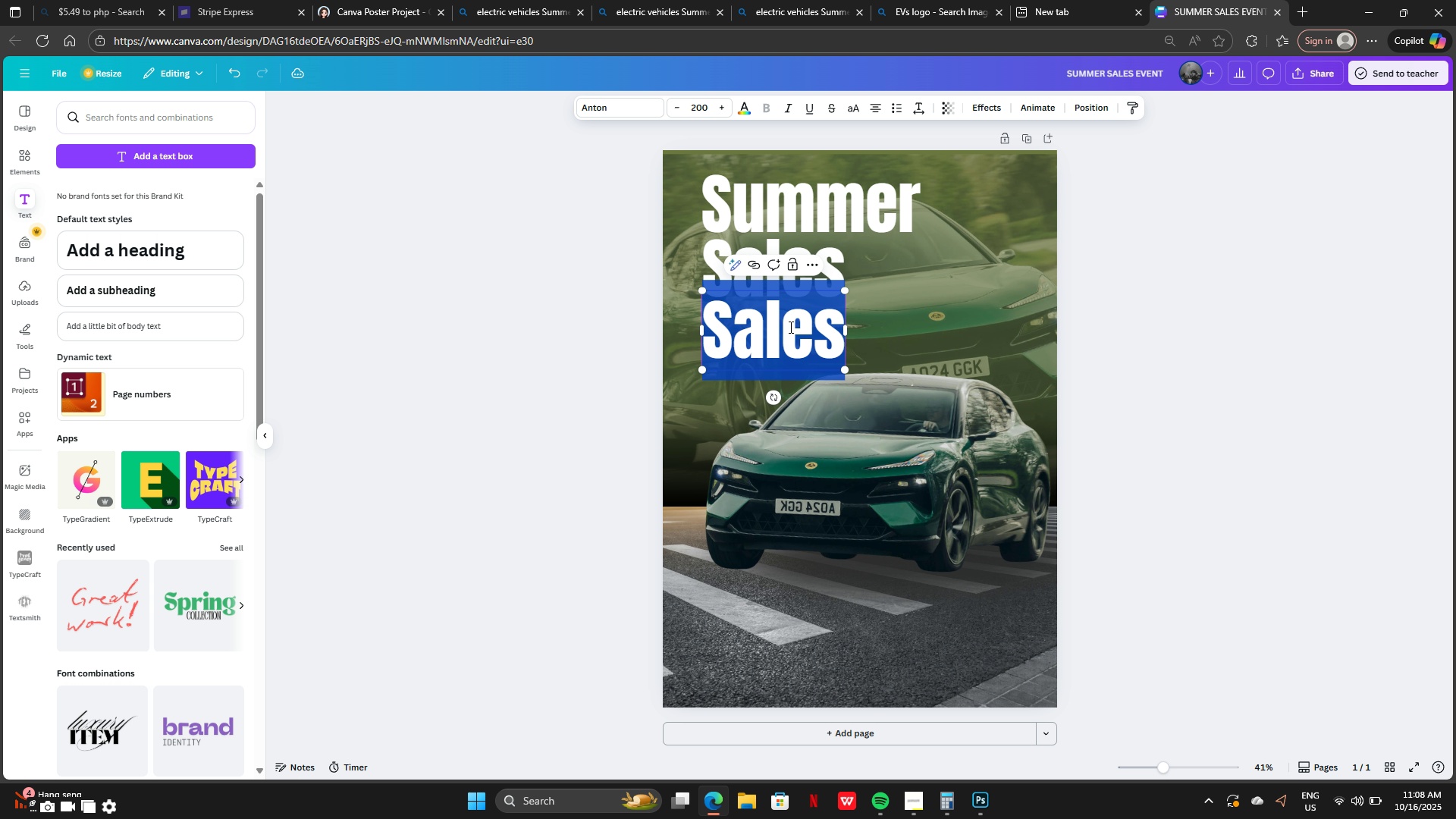 
double_click([789, 327])
 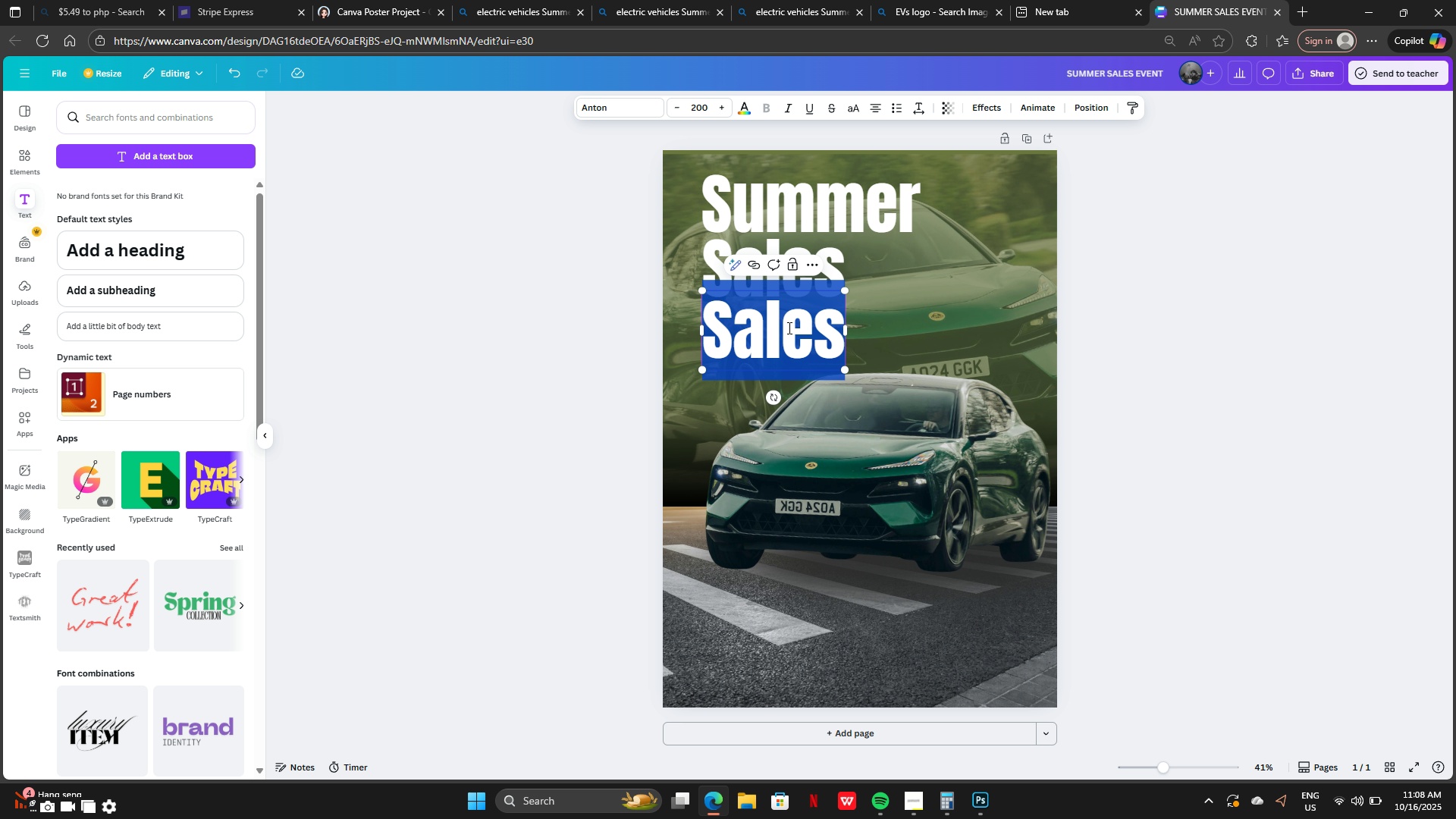 
key(Backspace)
type(Event)
 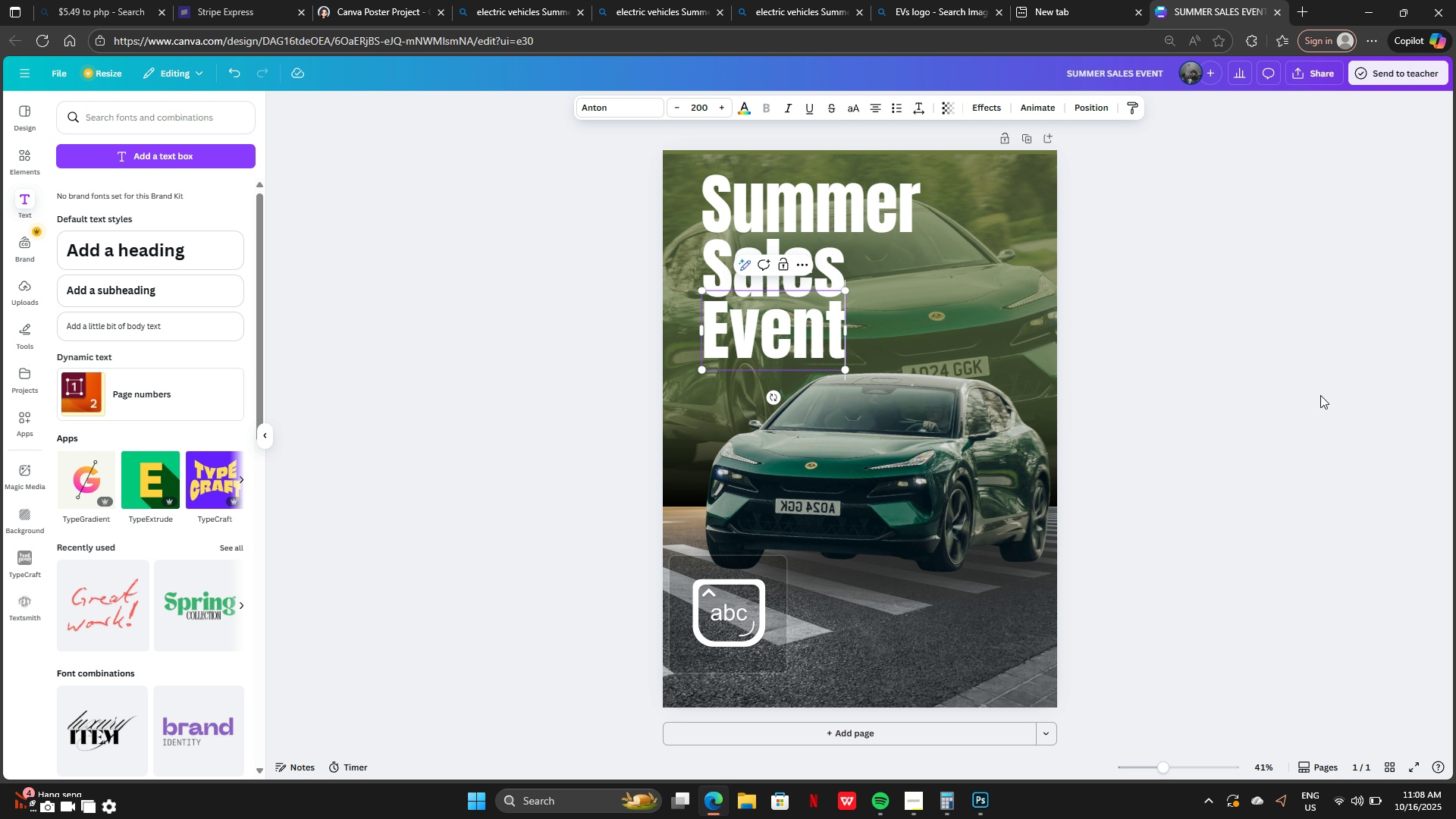 
left_click([1416, 394])
 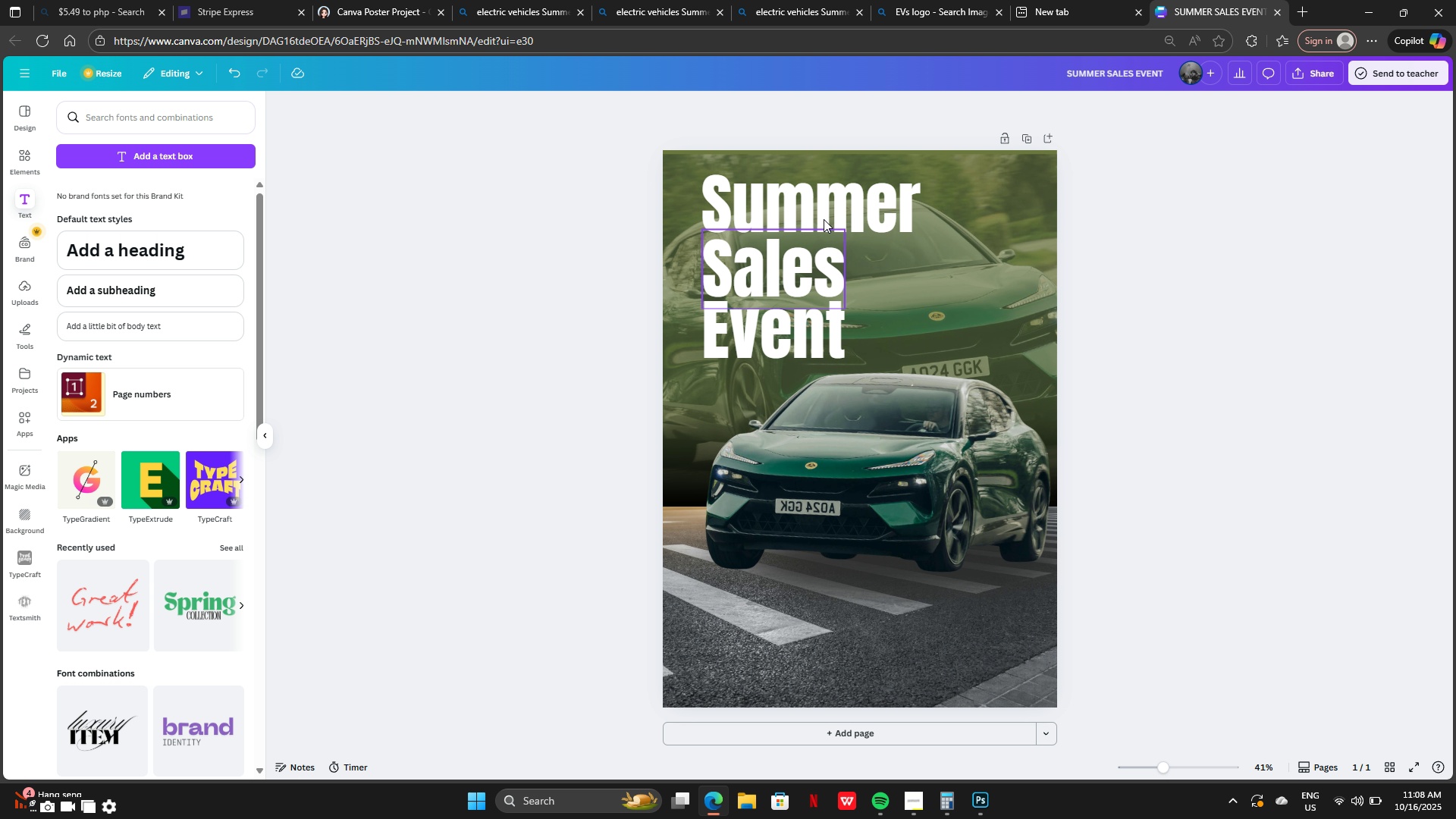 
left_click([824, 215])
 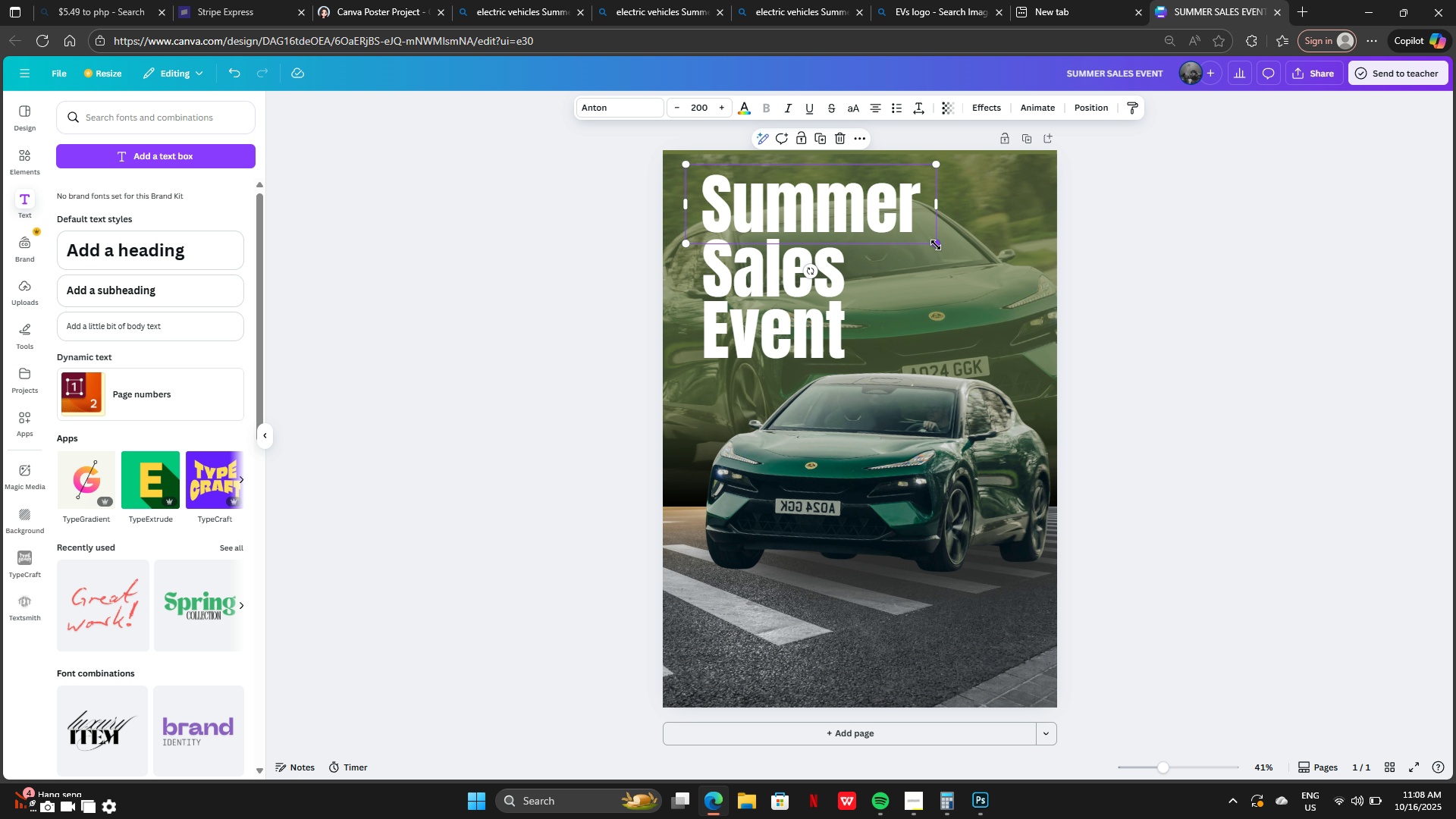 
left_click_drag(start_coordinate=[936, 245], to_coordinate=[1003, 265])
 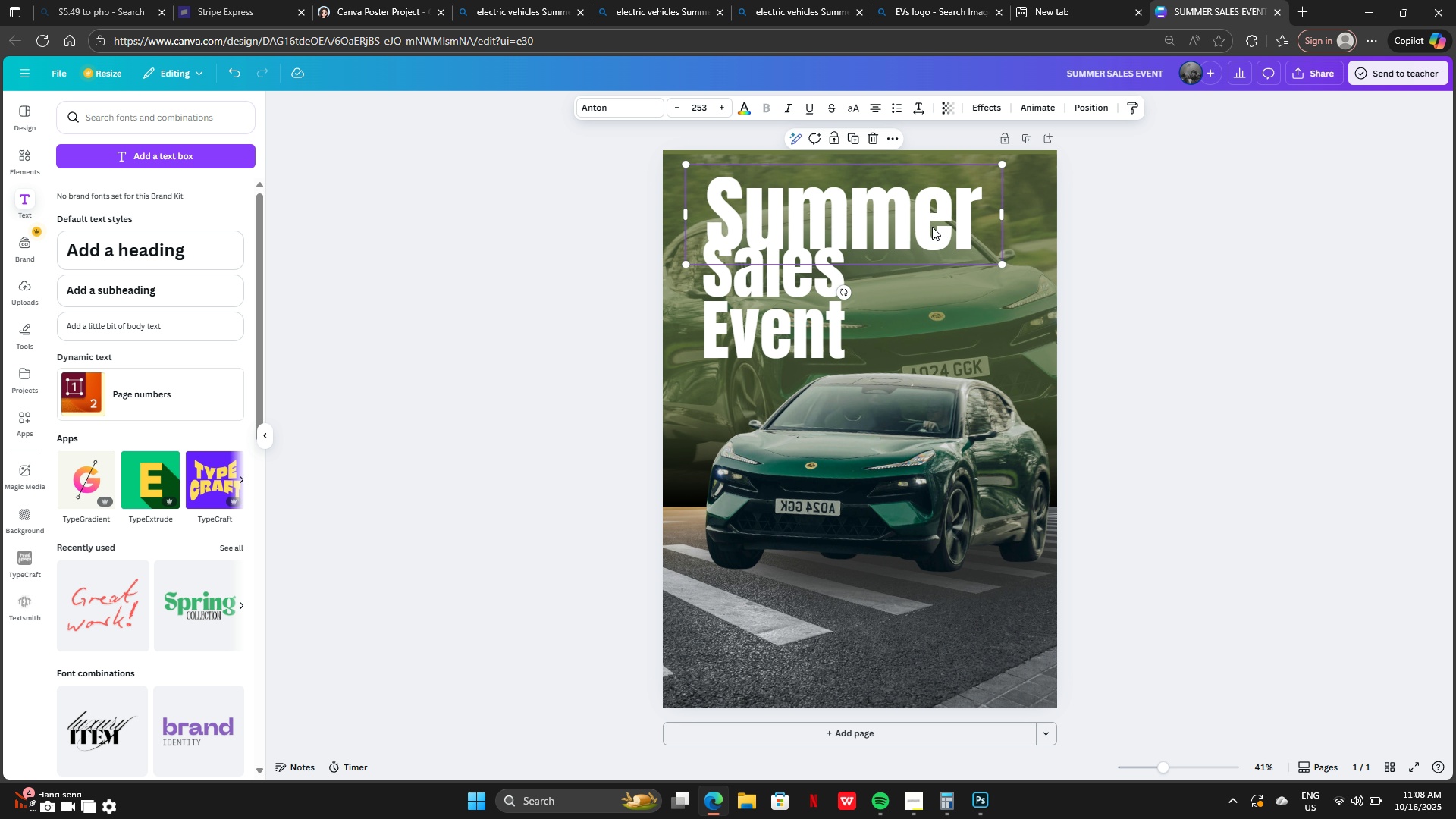 
left_click_drag(start_coordinate=[930, 225], to_coordinate=[921, 213])
 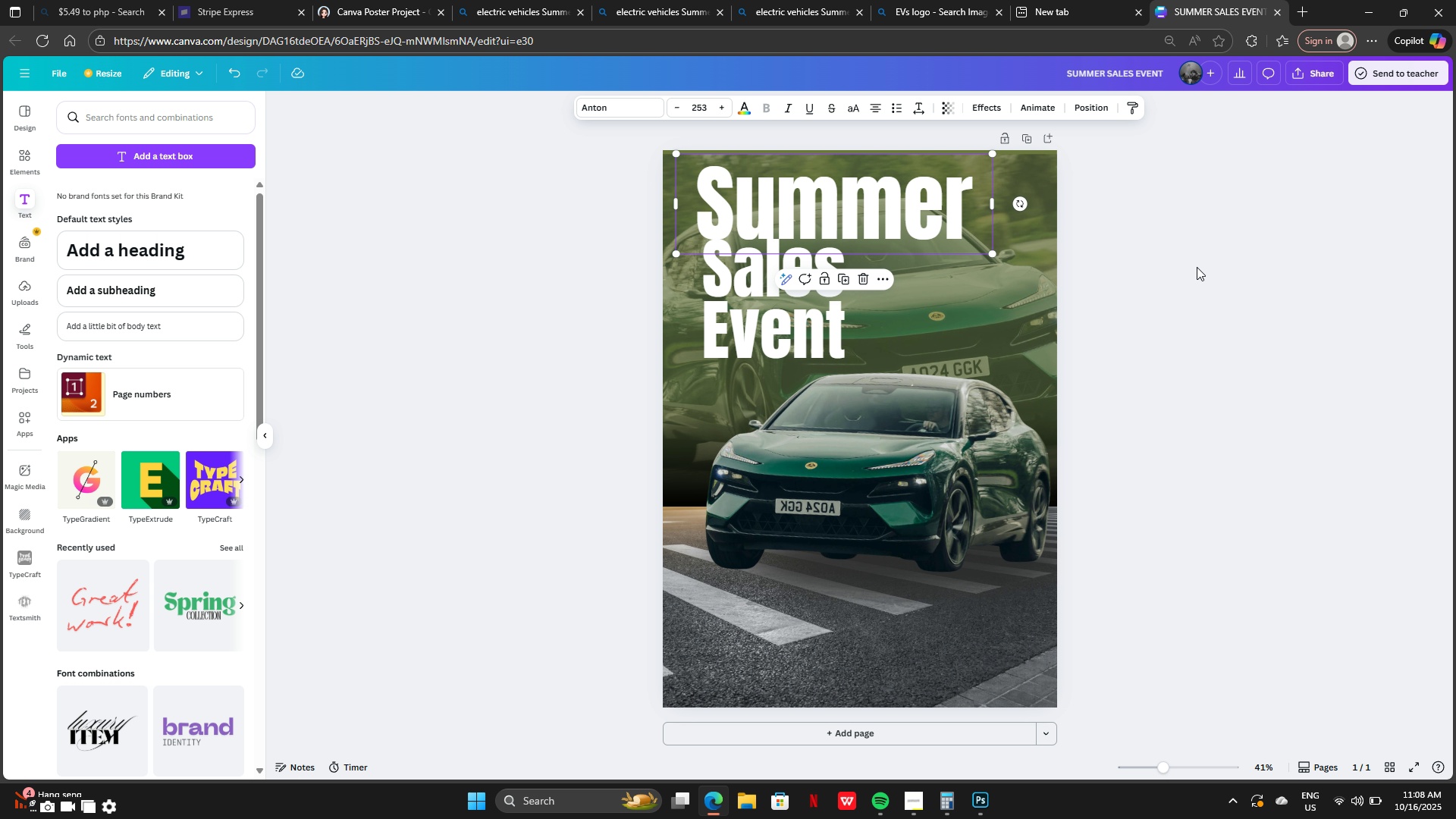 
left_click([1197, 267])
 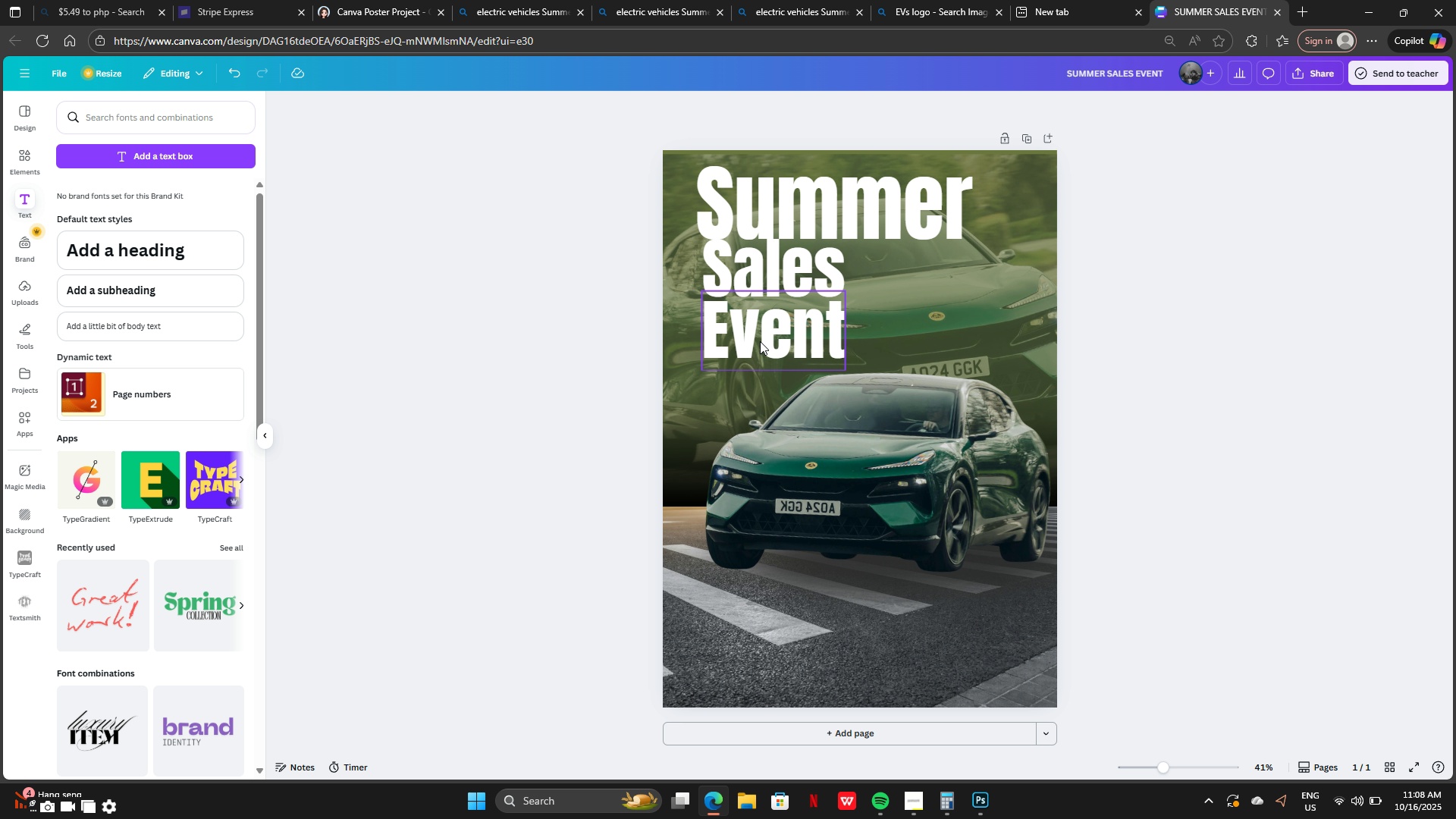 
left_click_drag(start_coordinate=[764, 337], to_coordinate=[761, 361])
 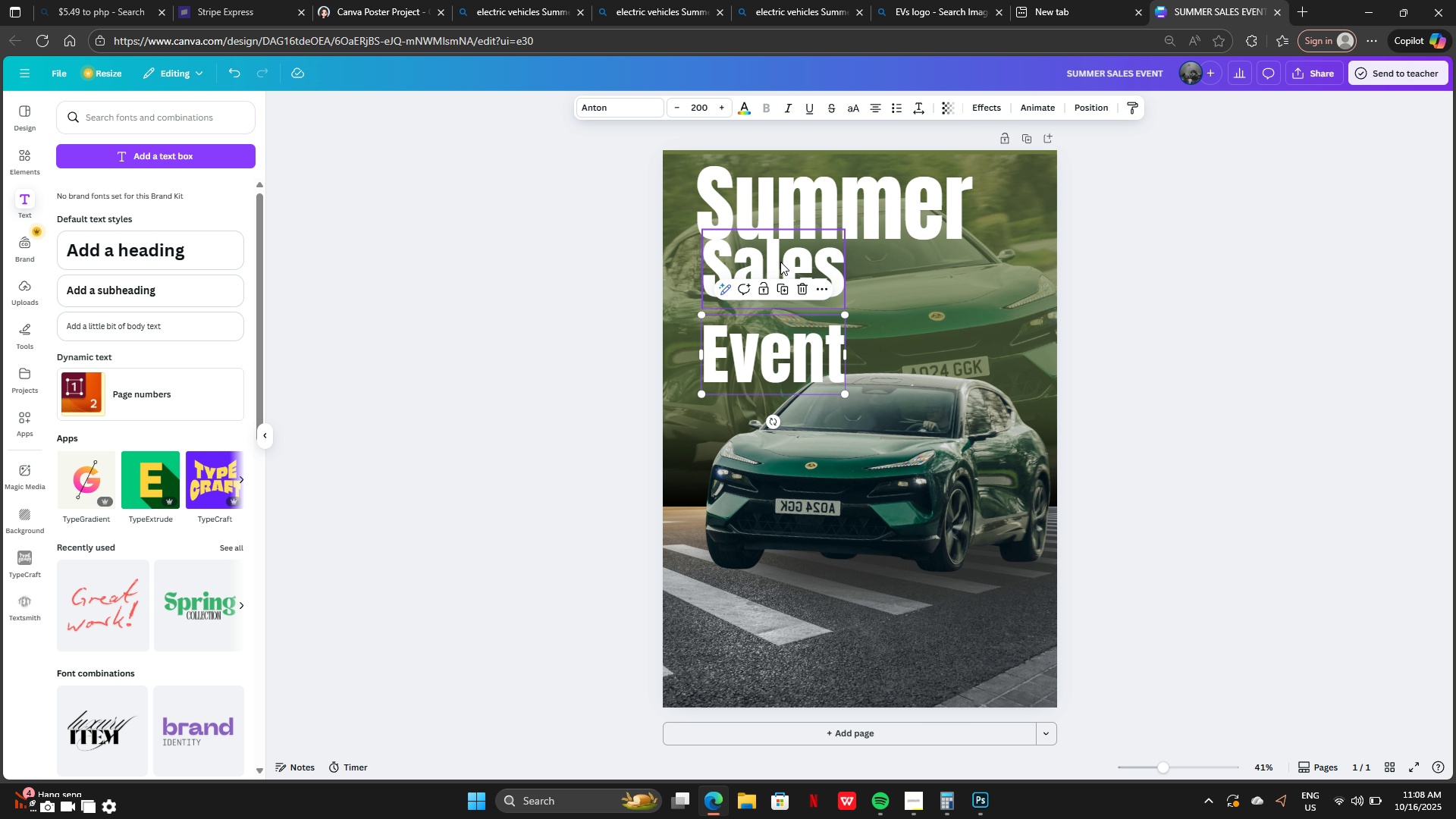 
left_click_drag(start_coordinate=[780, 261], to_coordinate=[780, 278])
 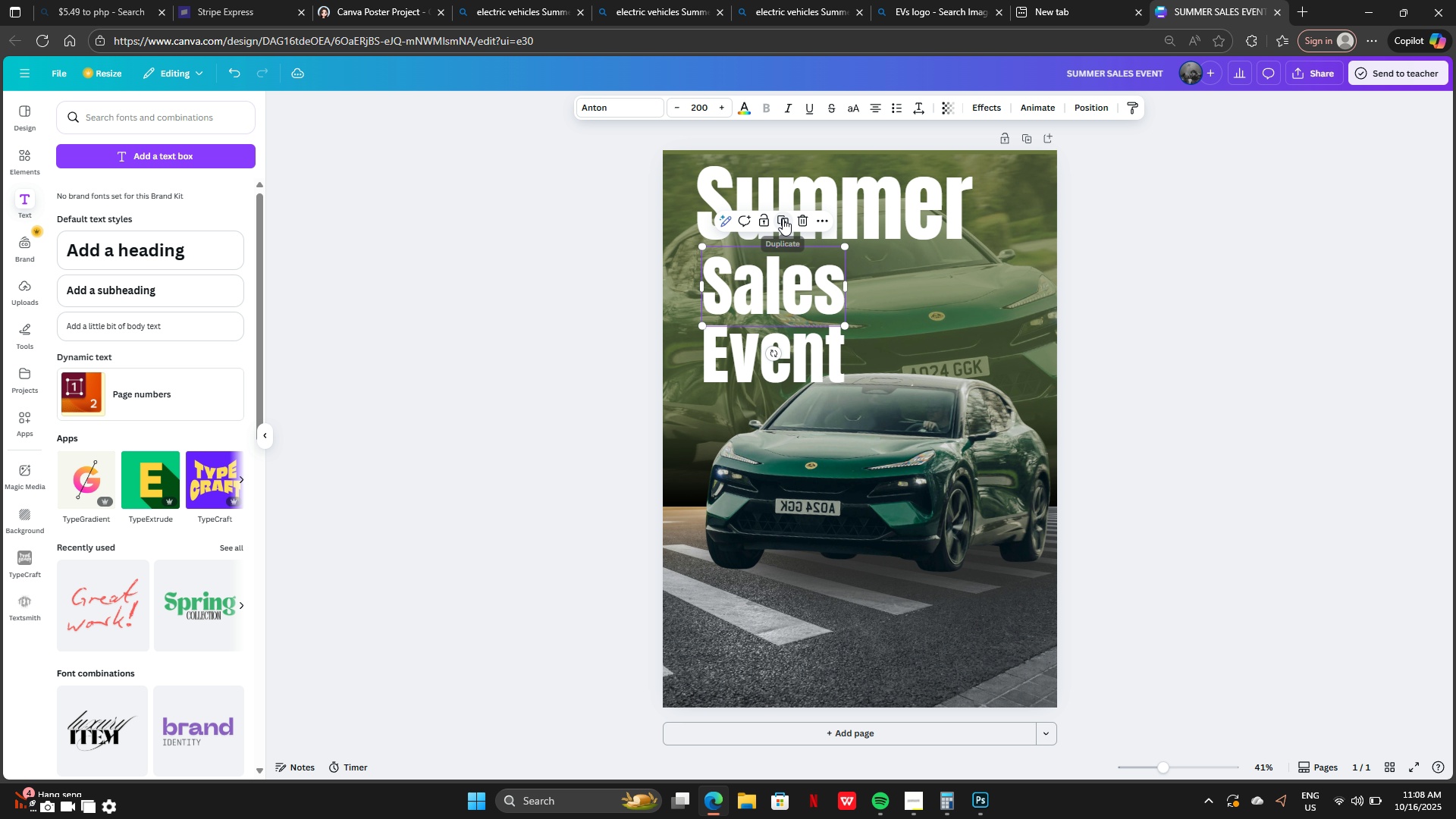 
left_click([783, 218])
 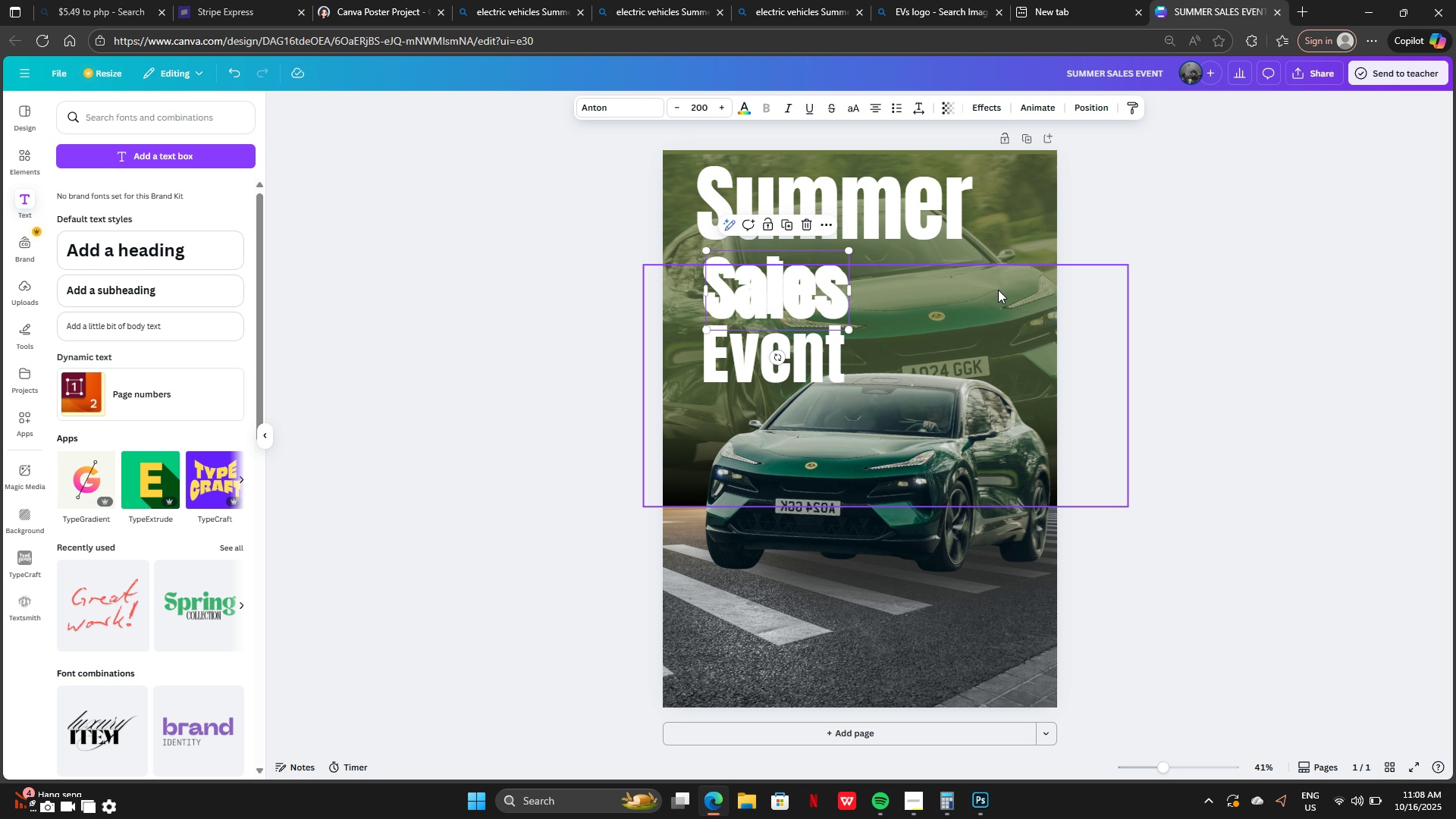 
key(Control+Z)
 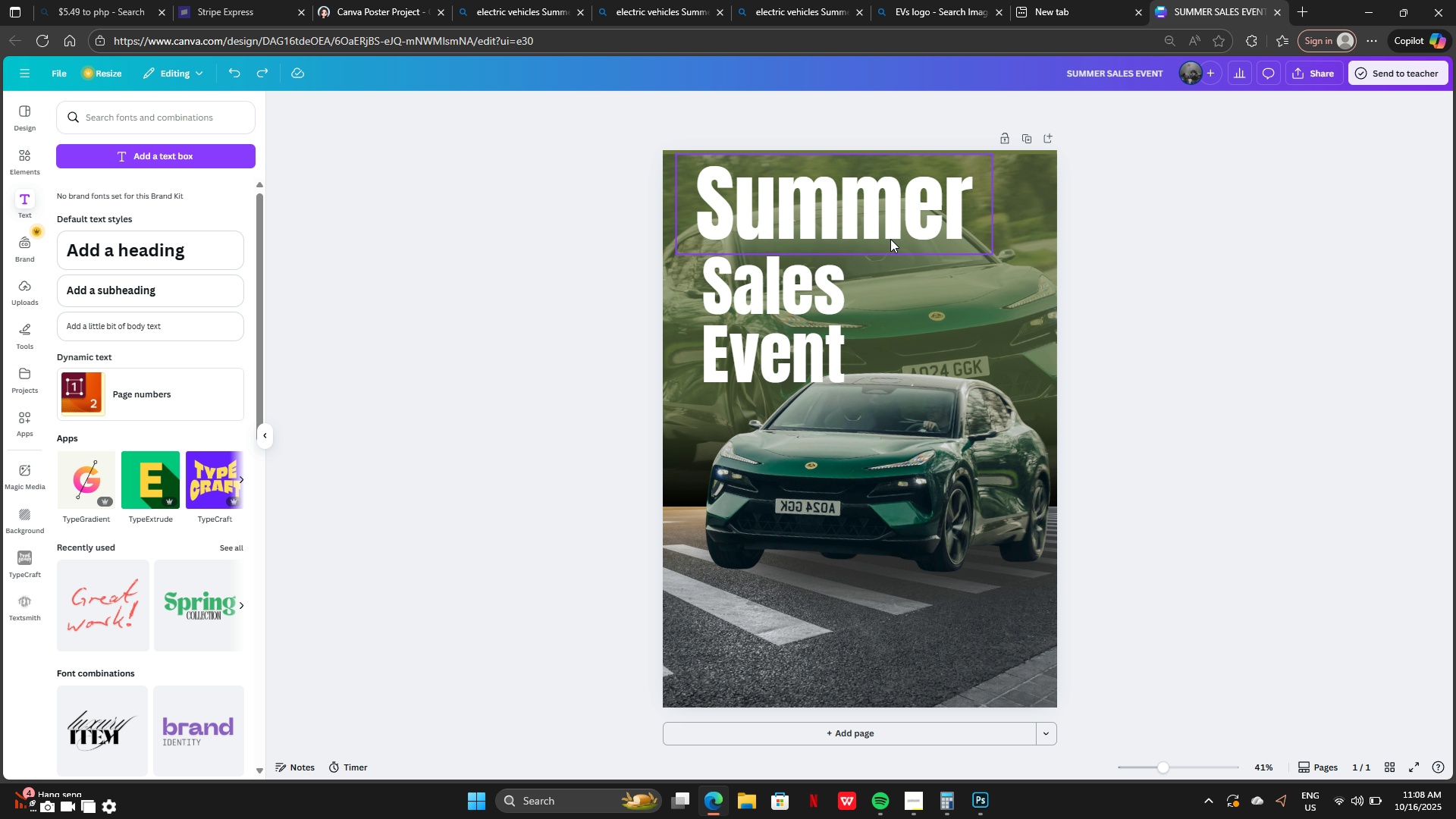 
left_click_drag(start_coordinate=[888, 221], to_coordinate=[889, 236])
 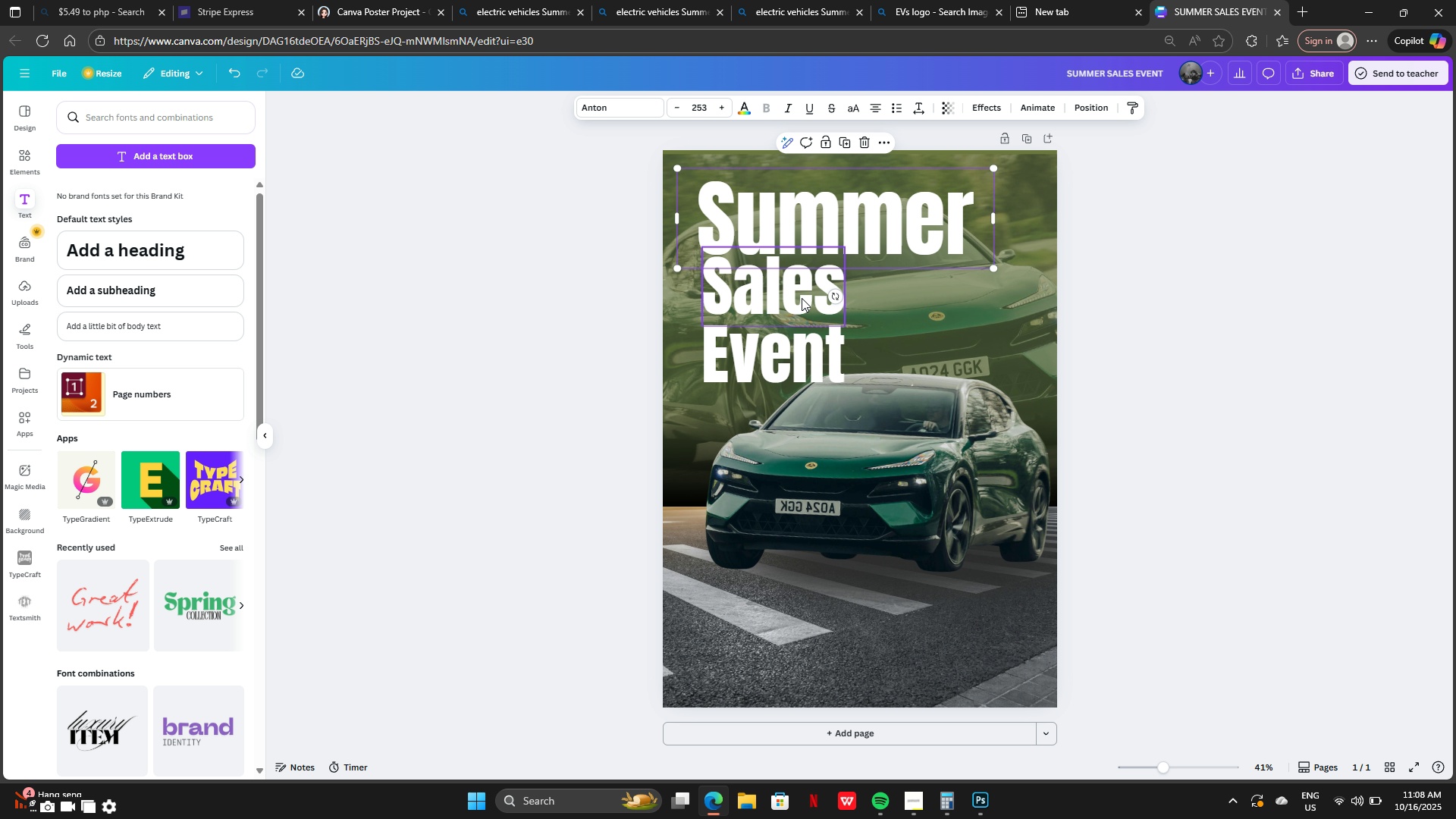 
left_click([802, 298])
 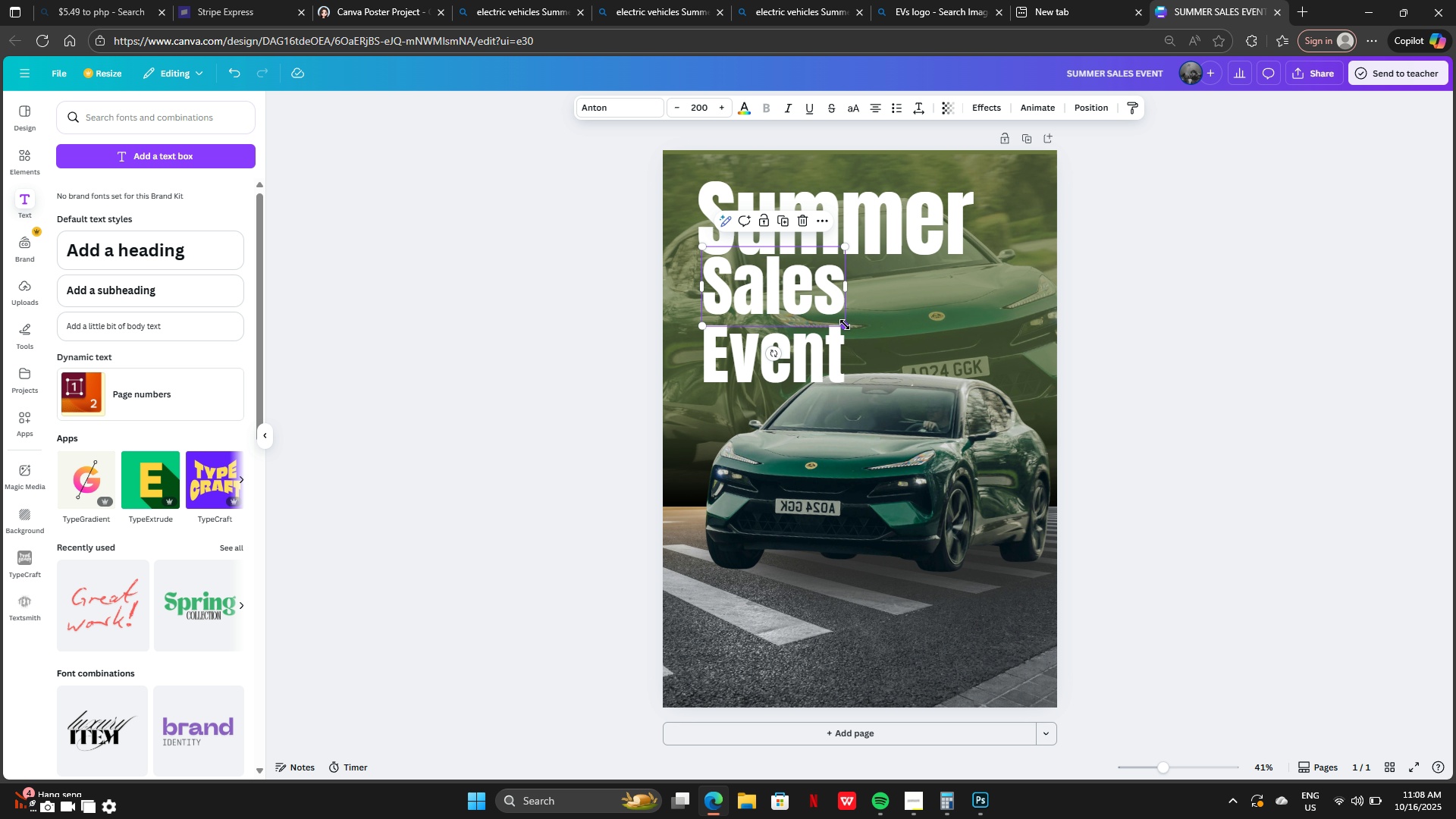 
left_click_drag(start_coordinate=[845, 325], to_coordinate=[808, 300])
 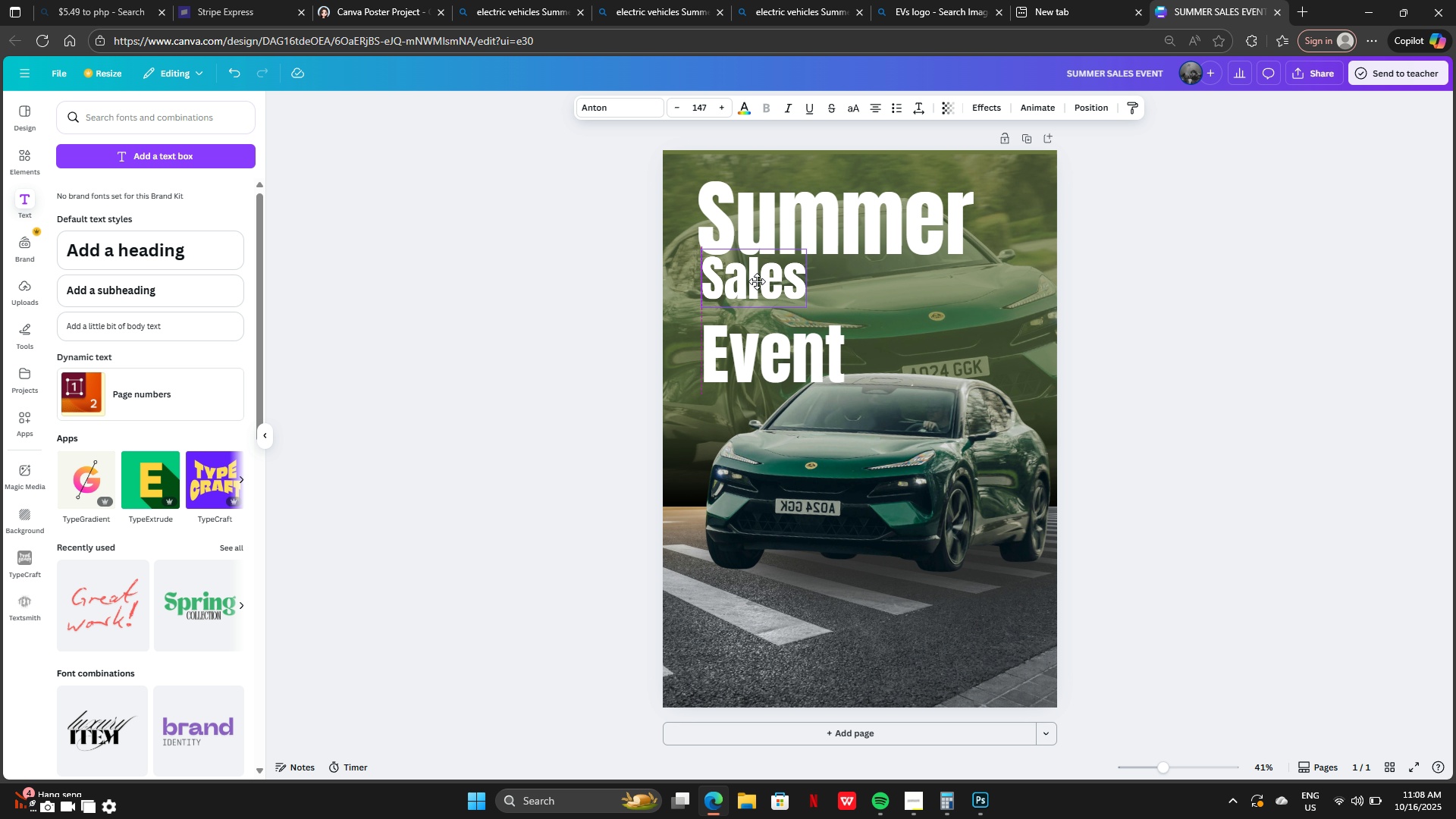 
left_click_drag(start_coordinate=[765, 350], to_coordinate=[884, 290])
 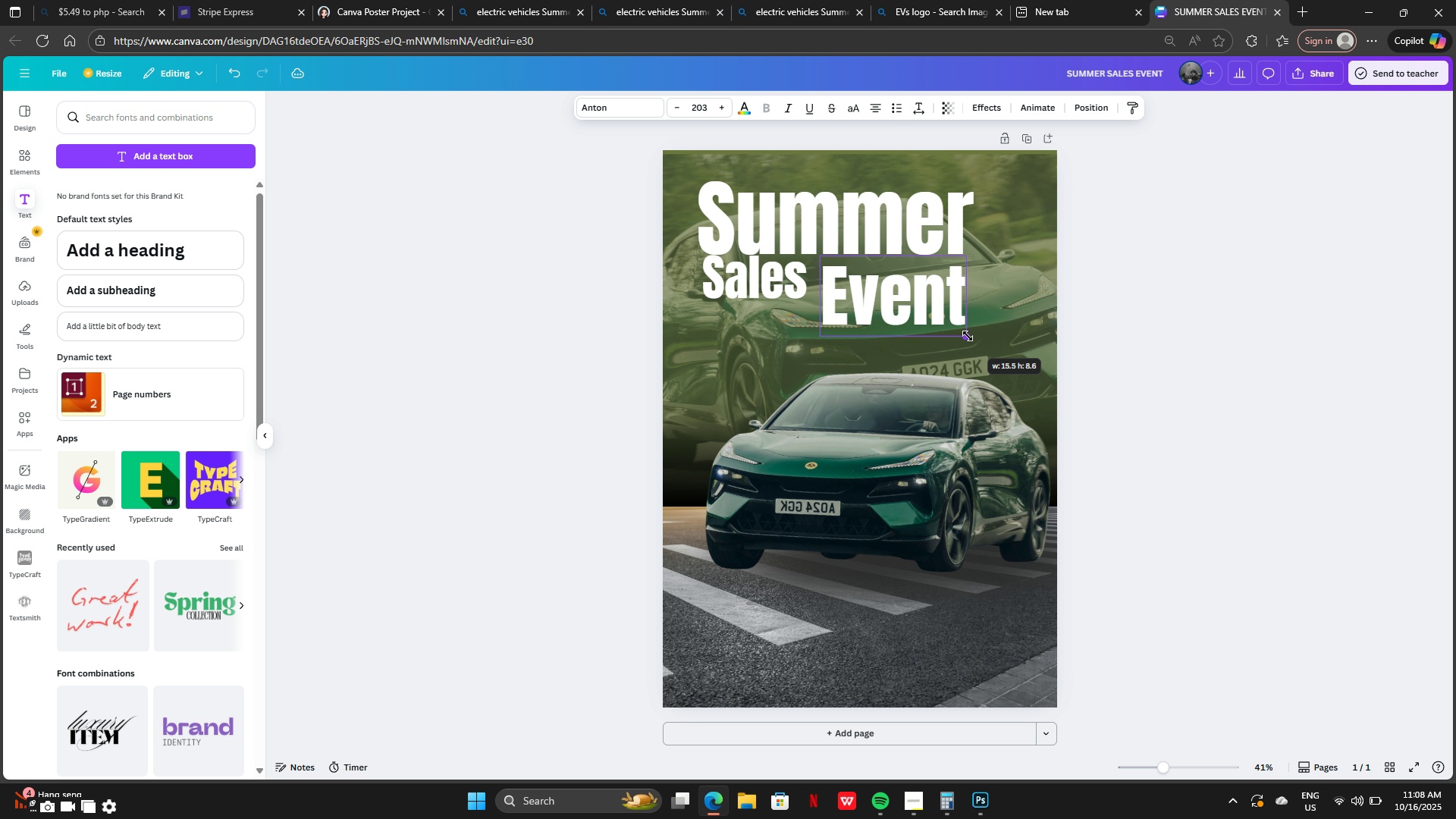 
left_click([754, 276])
 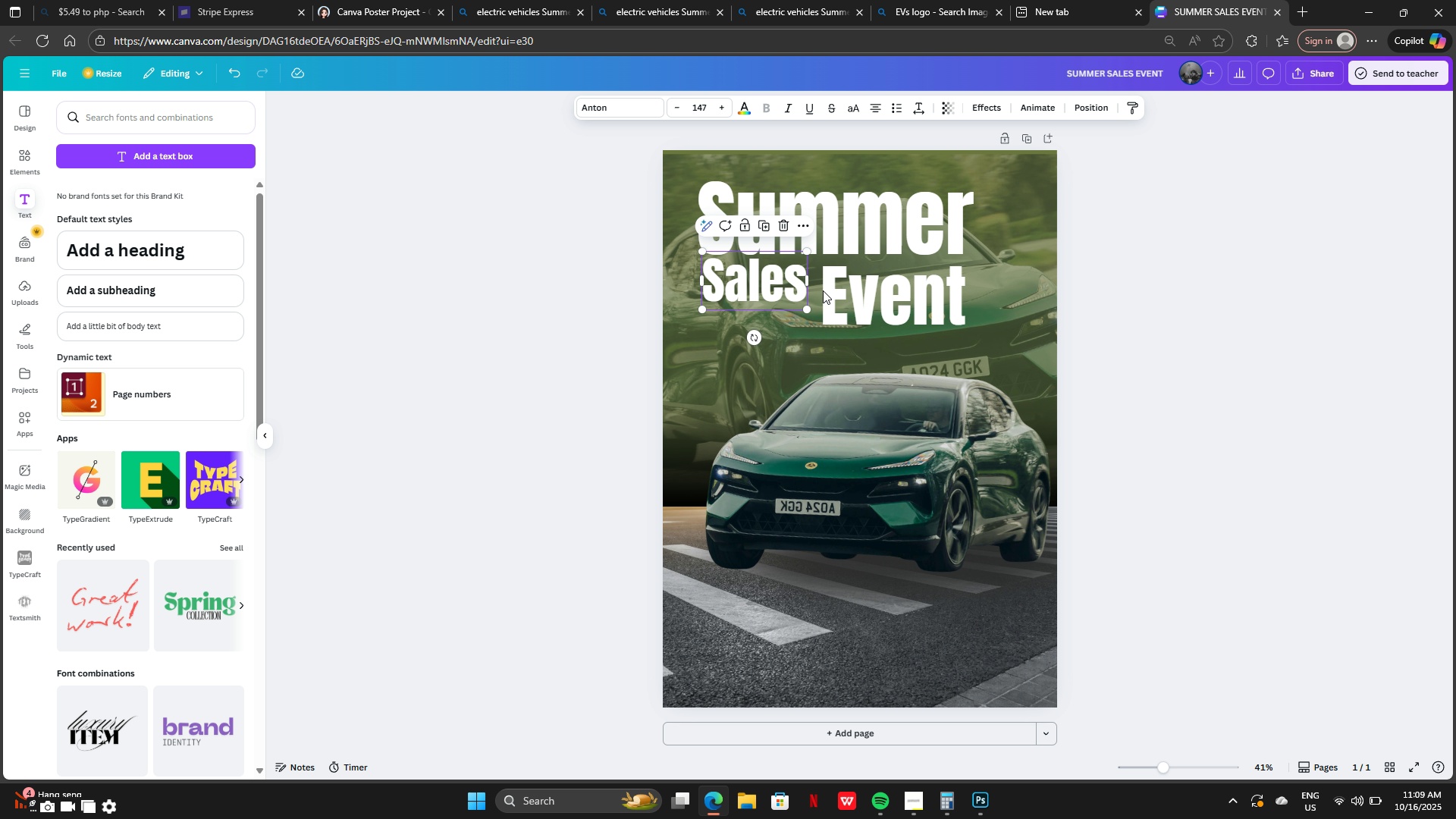 
left_click([905, 308])
 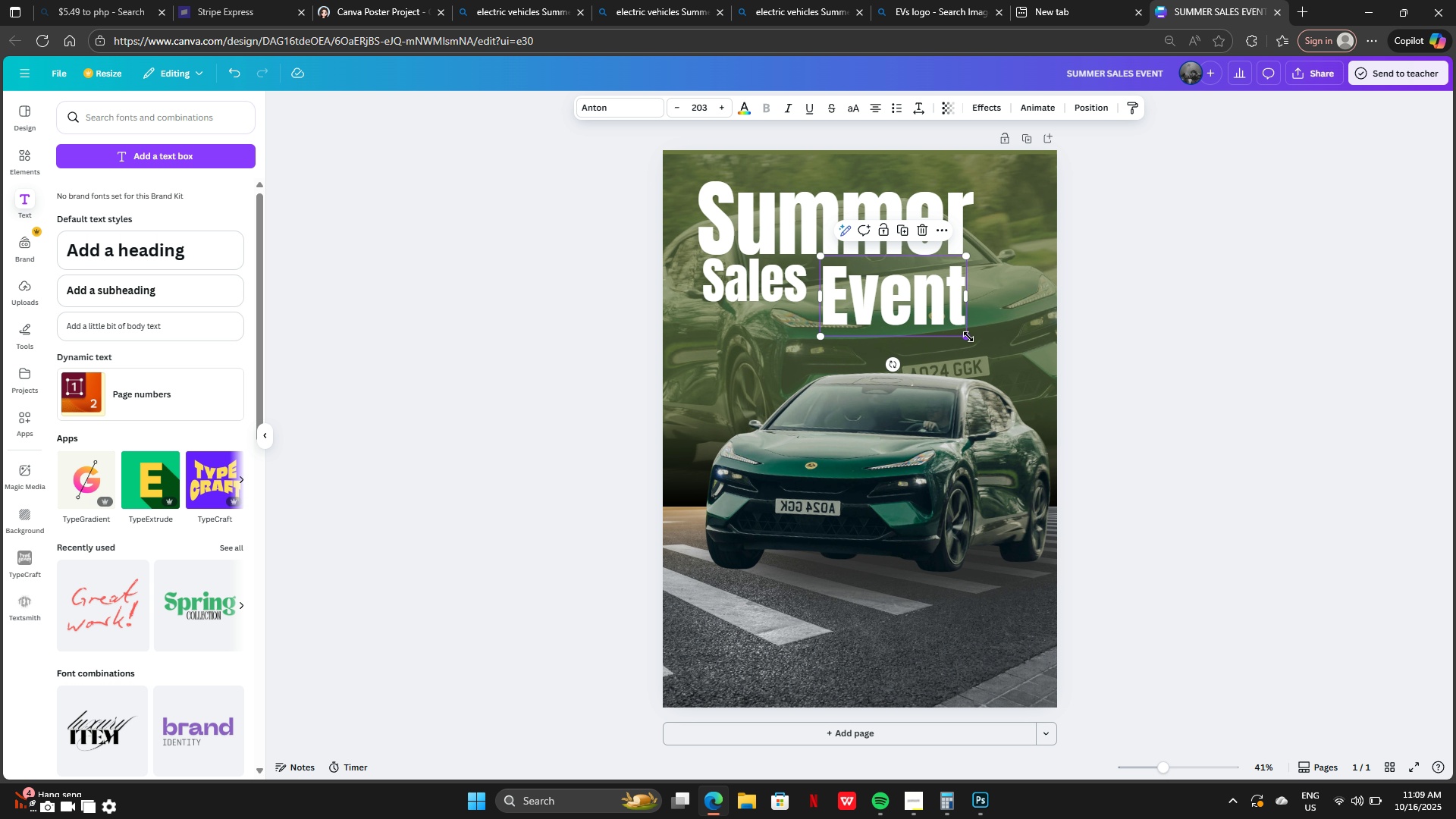 
left_click_drag(start_coordinate=[967, 337], to_coordinate=[922, 292])
 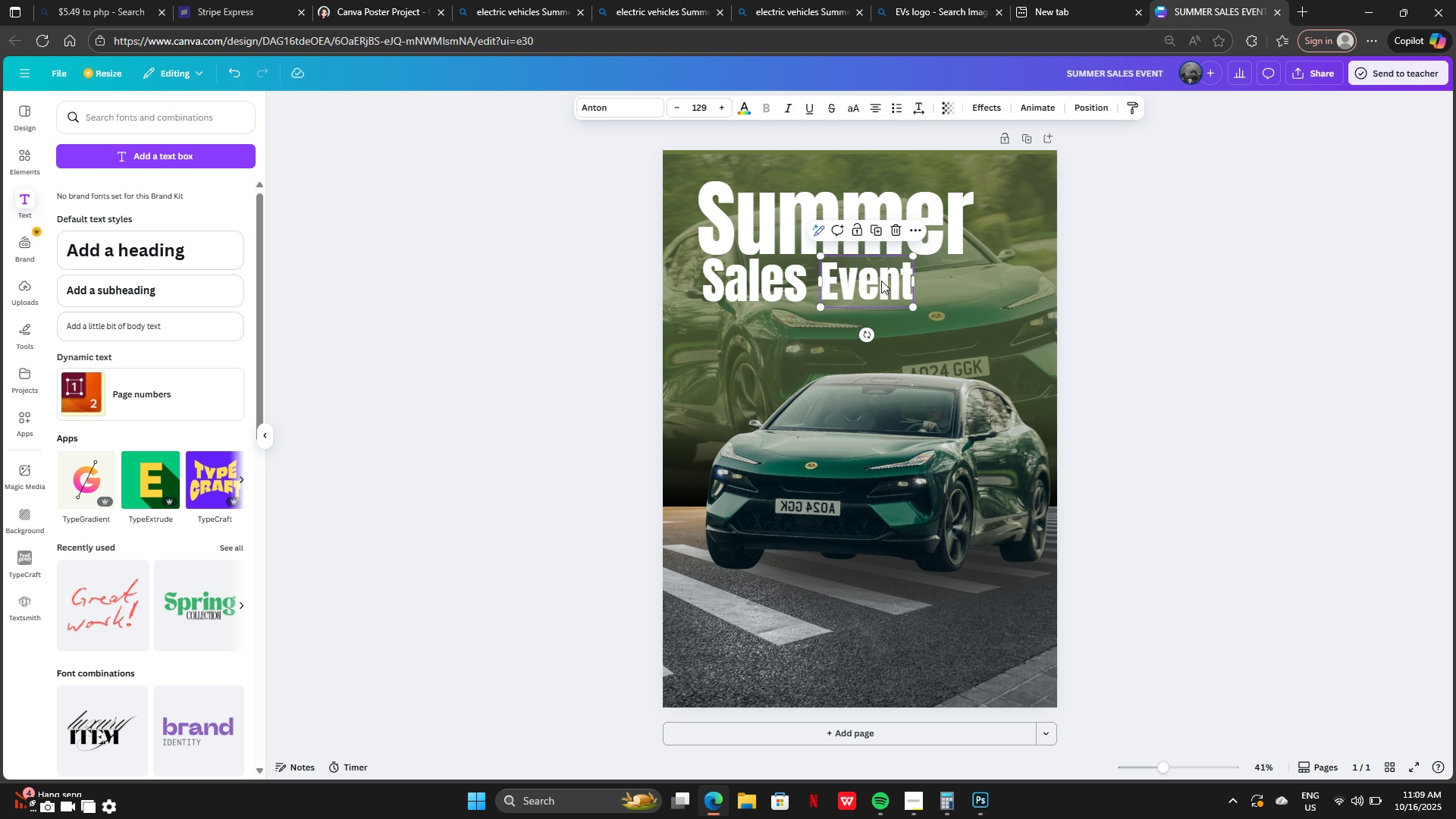 
left_click_drag(start_coordinate=[881, 281], to_coordinate=[939, 281])
 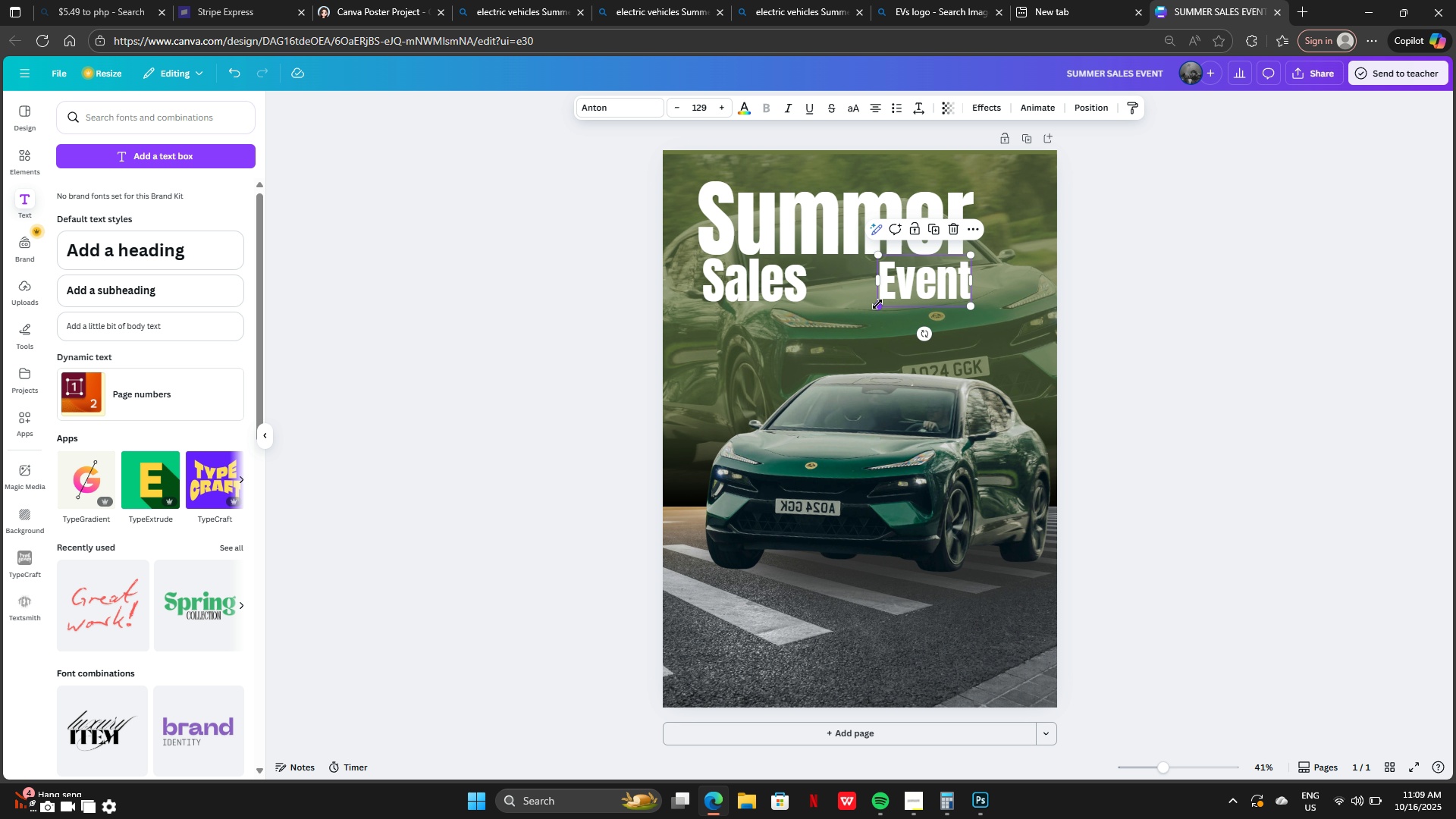 
left_click_drag(start_coordinate=[877, 304], to_coordinate=[868, 297])
 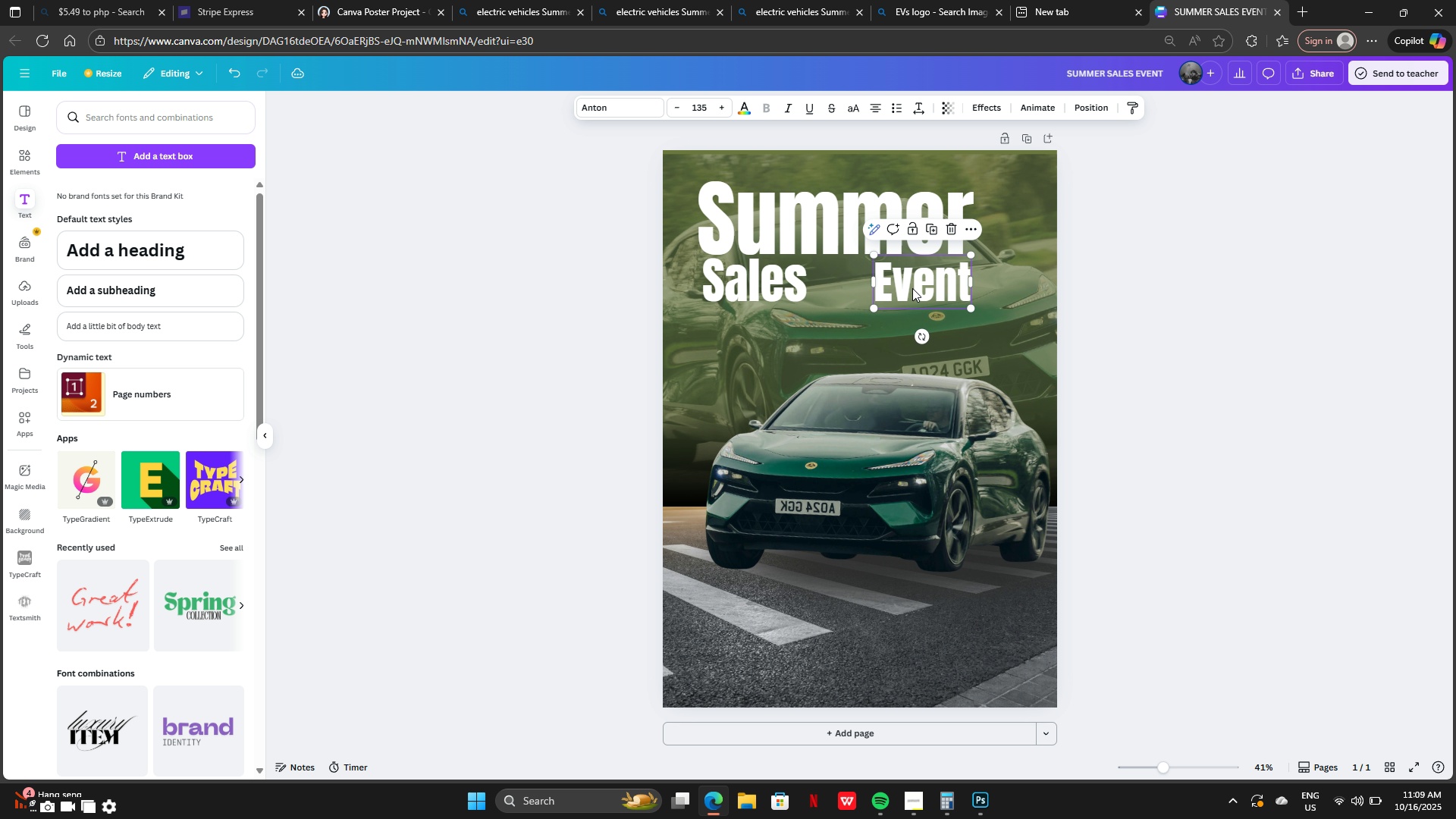 
left_click_drag(start_coordinate=[912, 288], to_coordinate=[905, 287])
 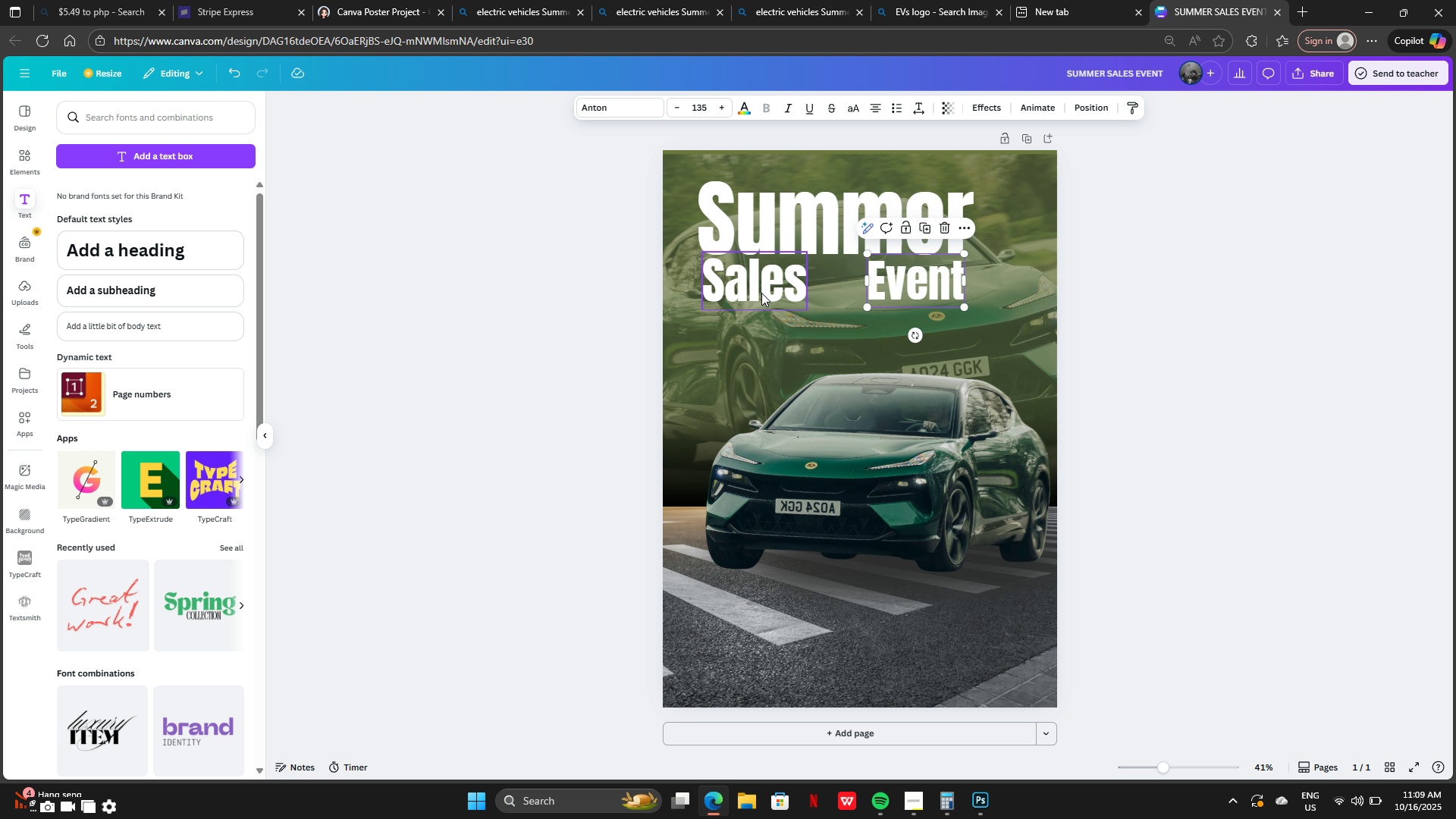 
left_click_drag(start_coordinate=[761, 292], to_coordinate=[811, 290])
 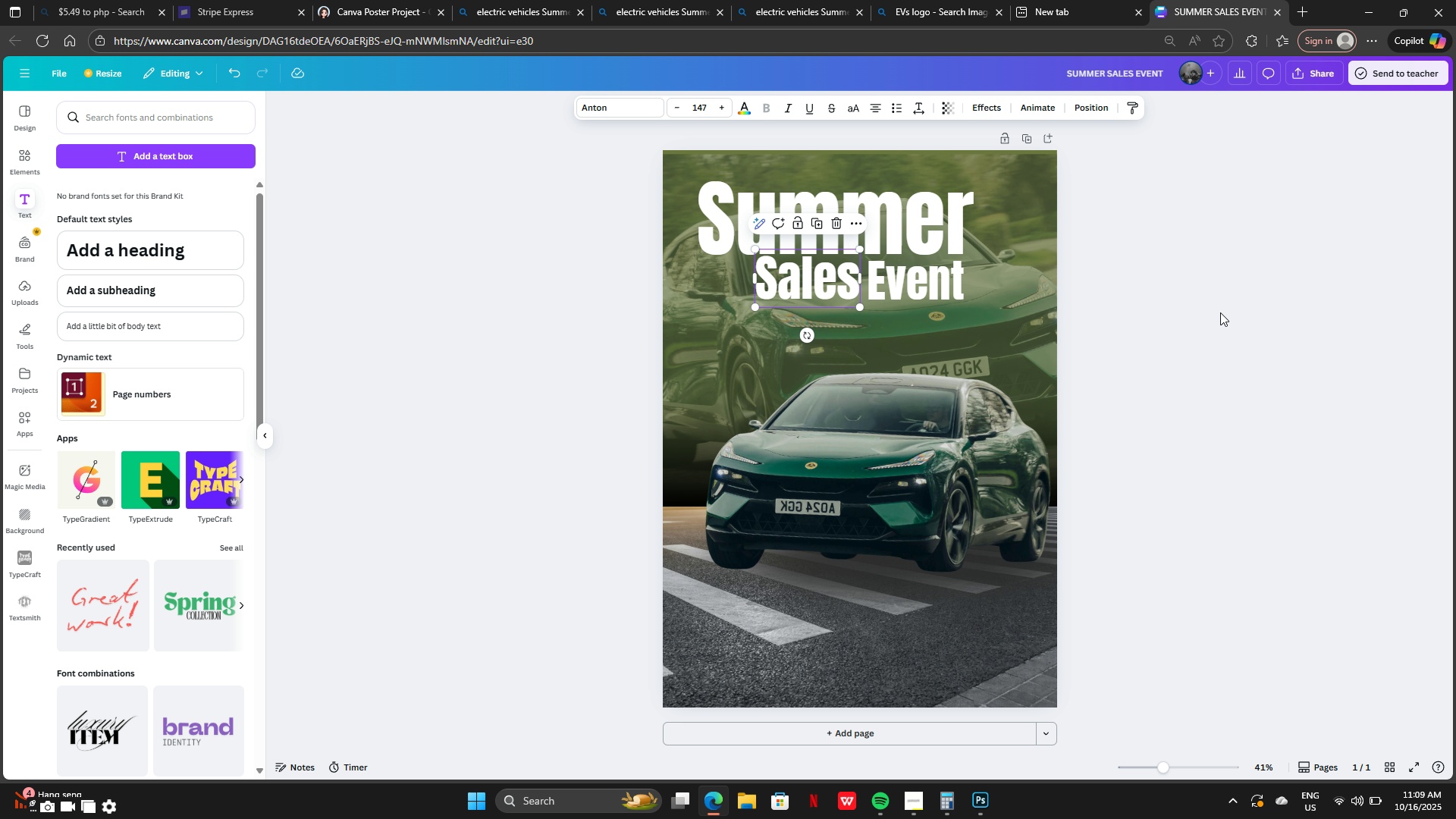 
left_click([1220, 312])
 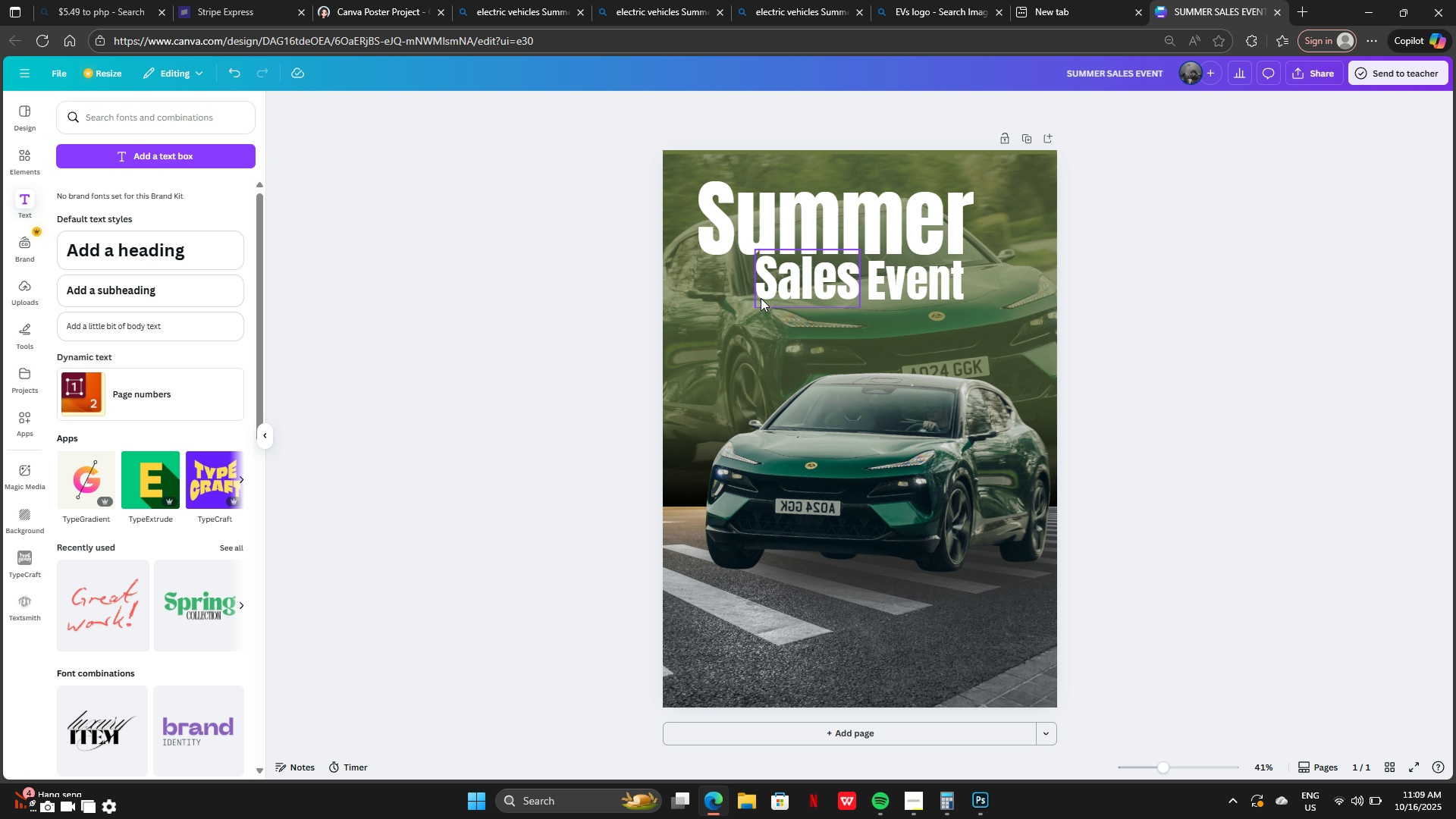 
left_click_drag(start_coordinate=[792, 284], to_coordinate=[738, 291])
 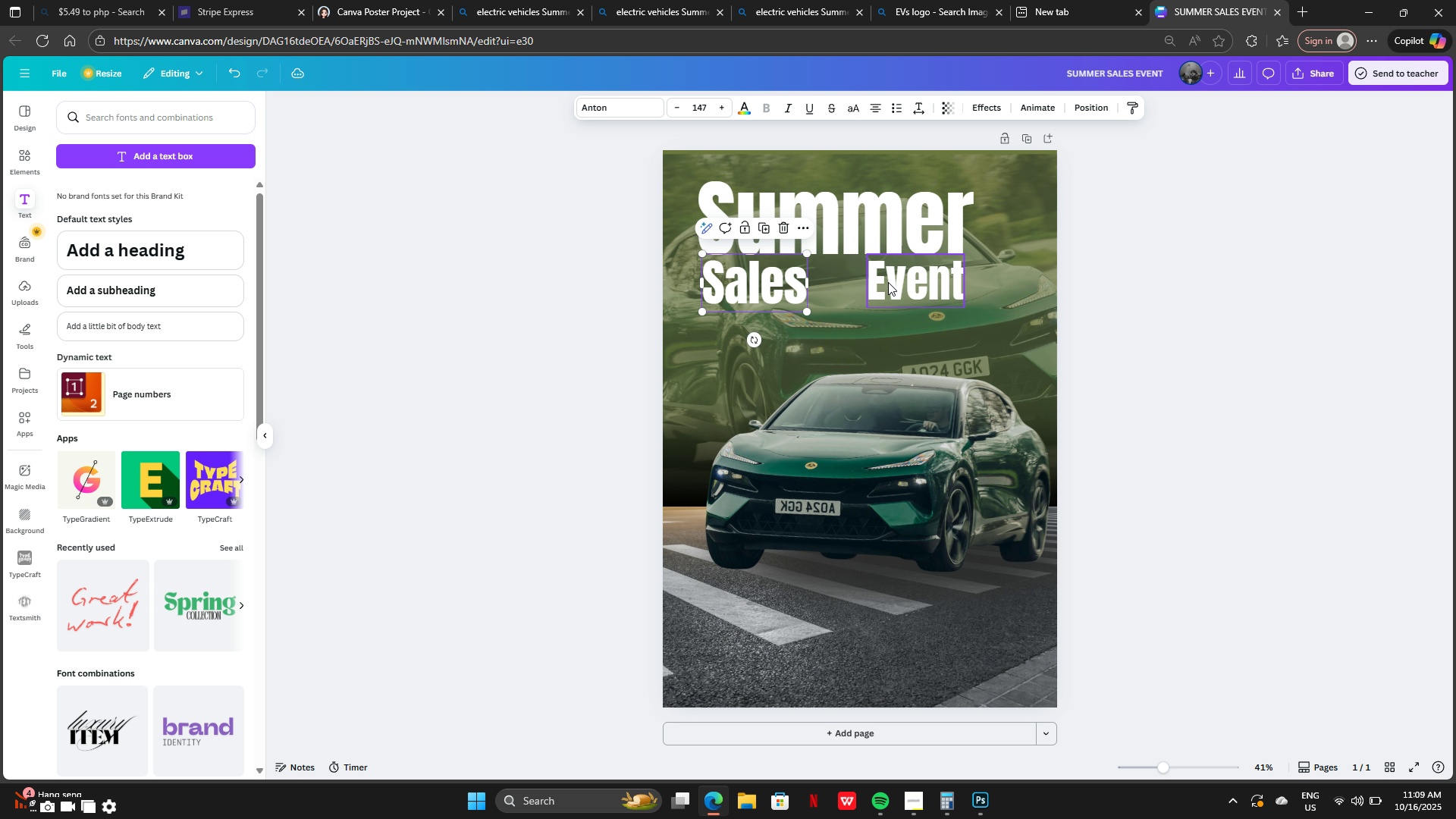 
left_click_drag(start_coordinate=[888, 282], to_coordinate=[833, 283])
 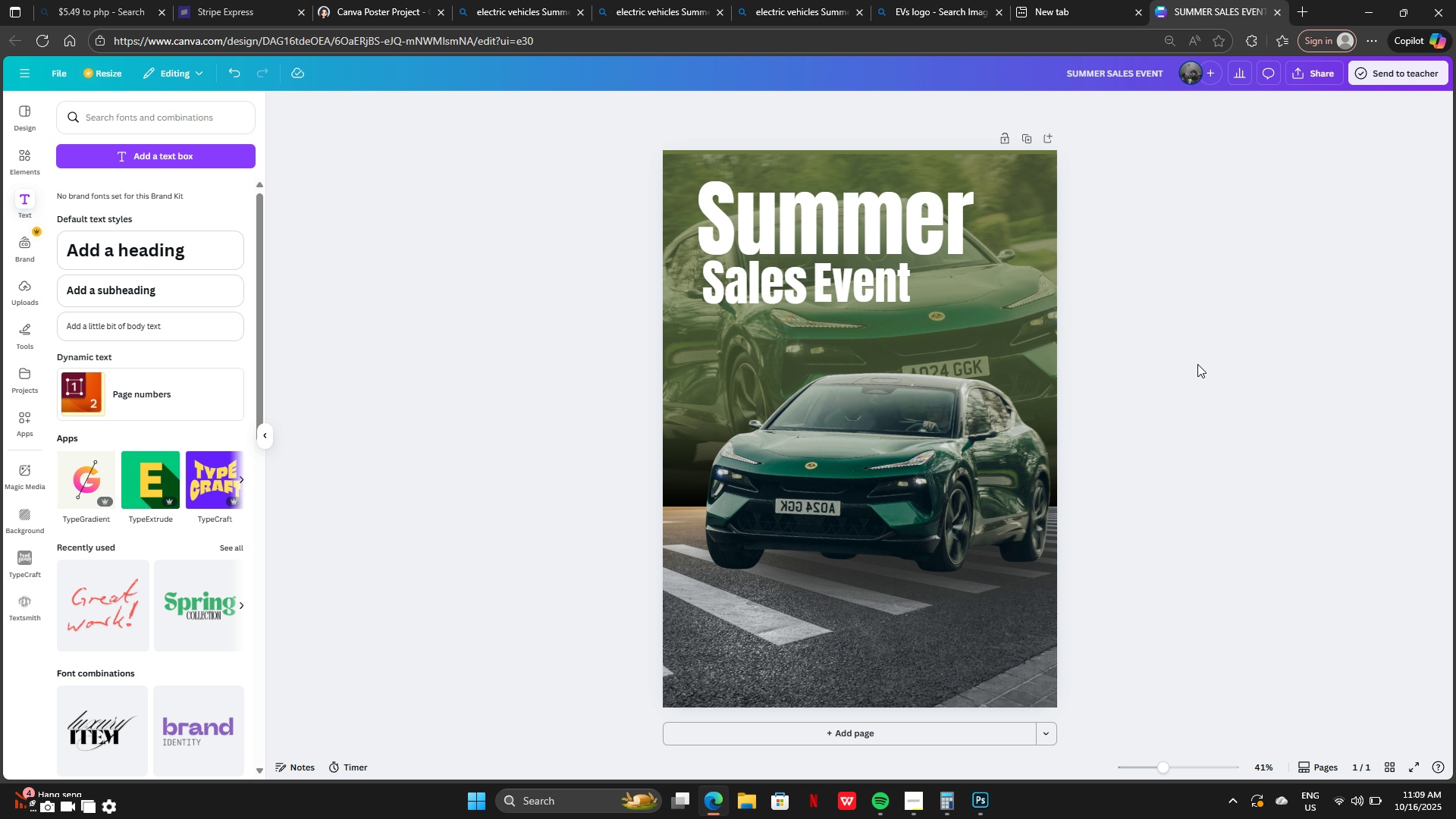 
left_click_drag(start_coordinate=[877, 291], to_coordinate=[765, 332])
 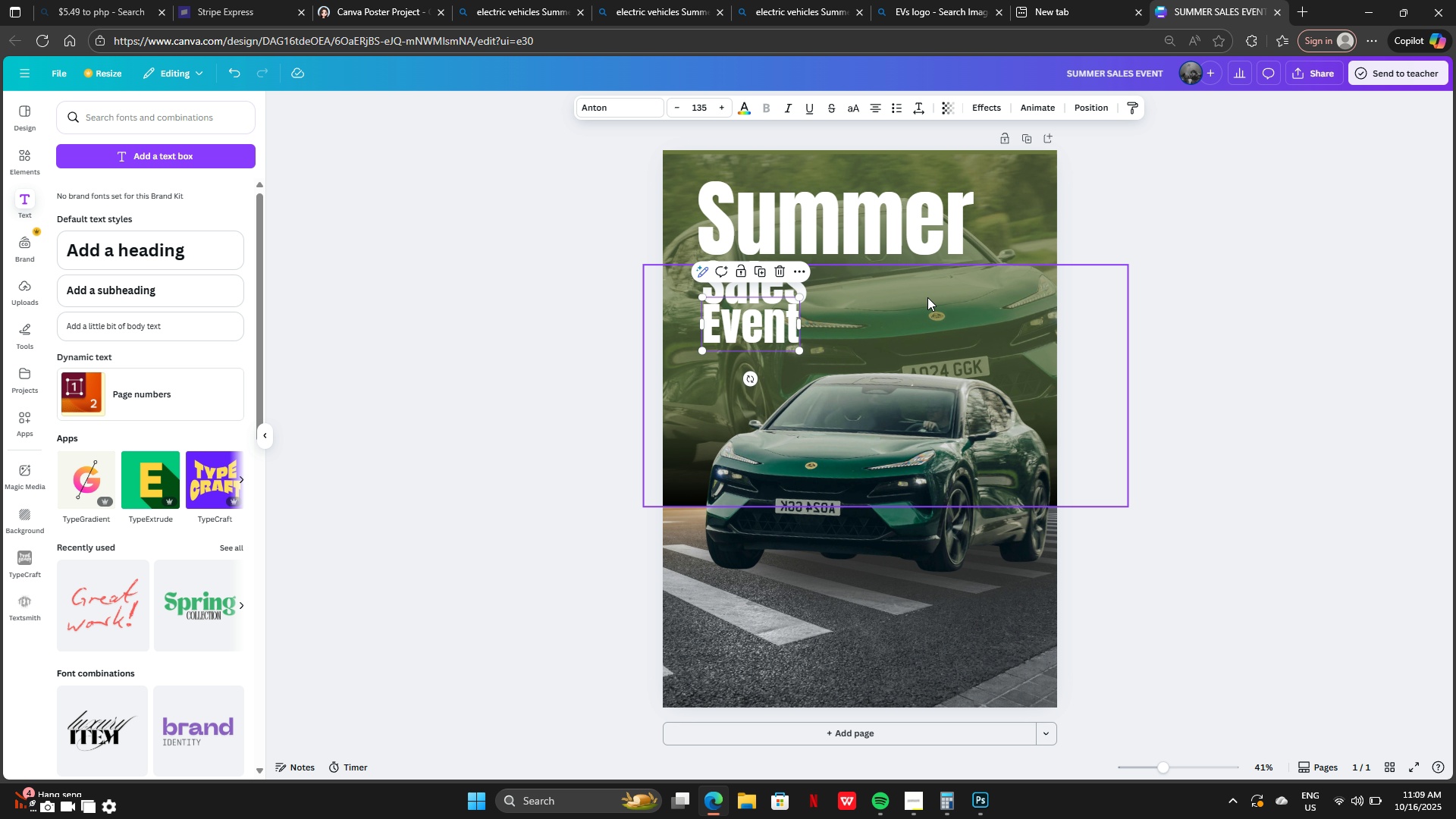 
left_click([913, 284])
 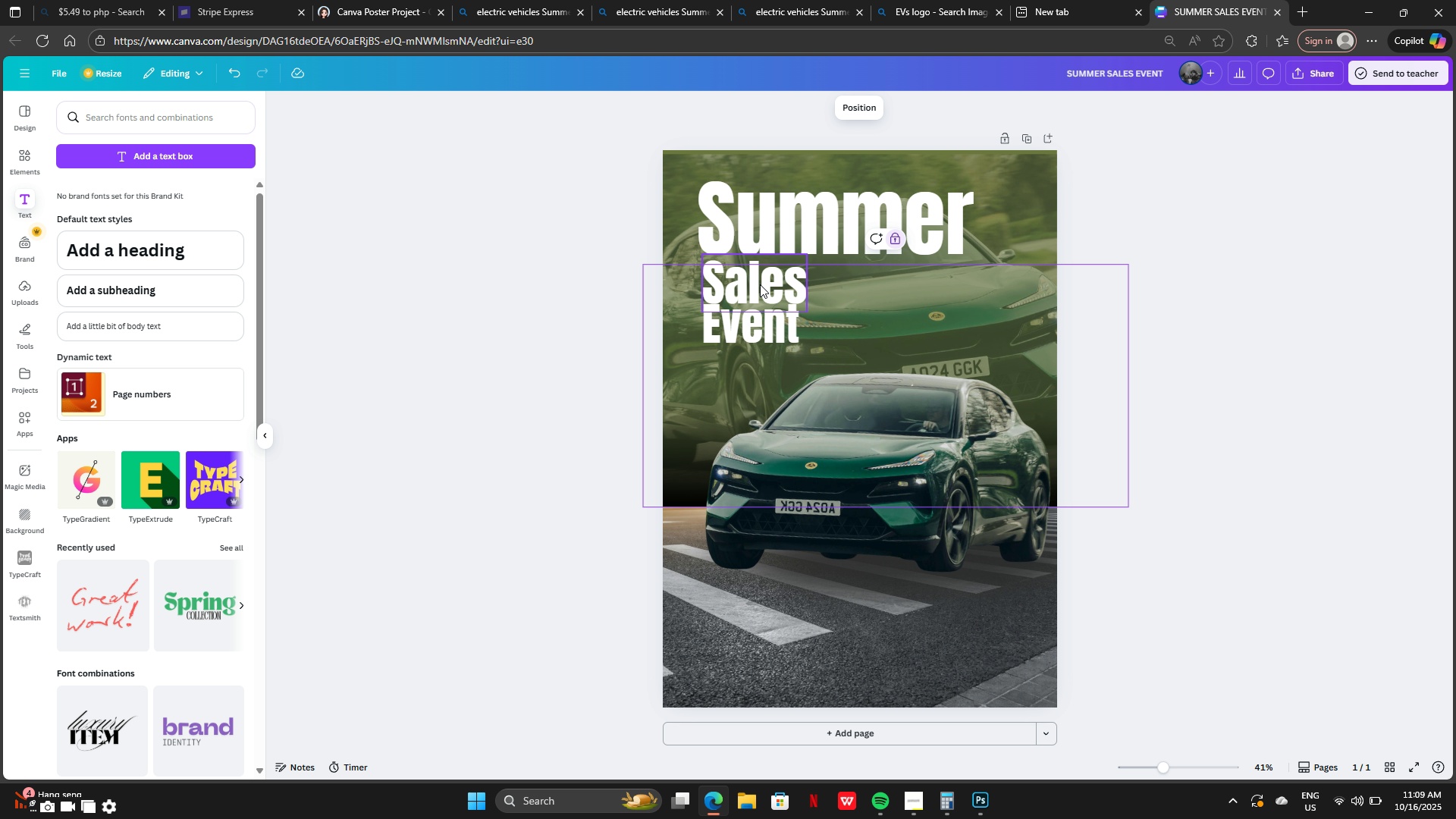 
left_click([760, 284])
 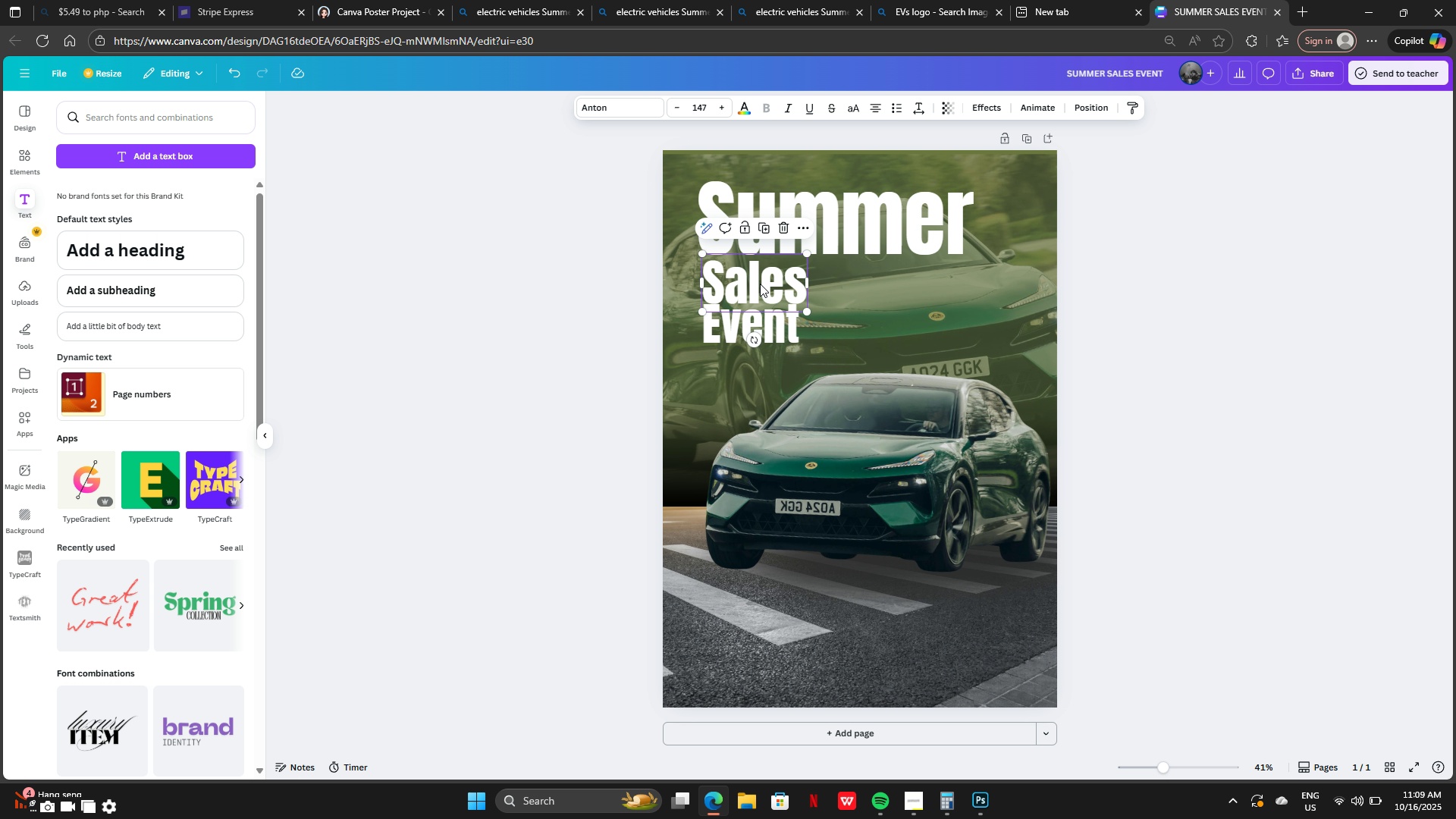 
left_click_drag(start_coordinate=[760, 284], to_coordinate=[757, 279])
 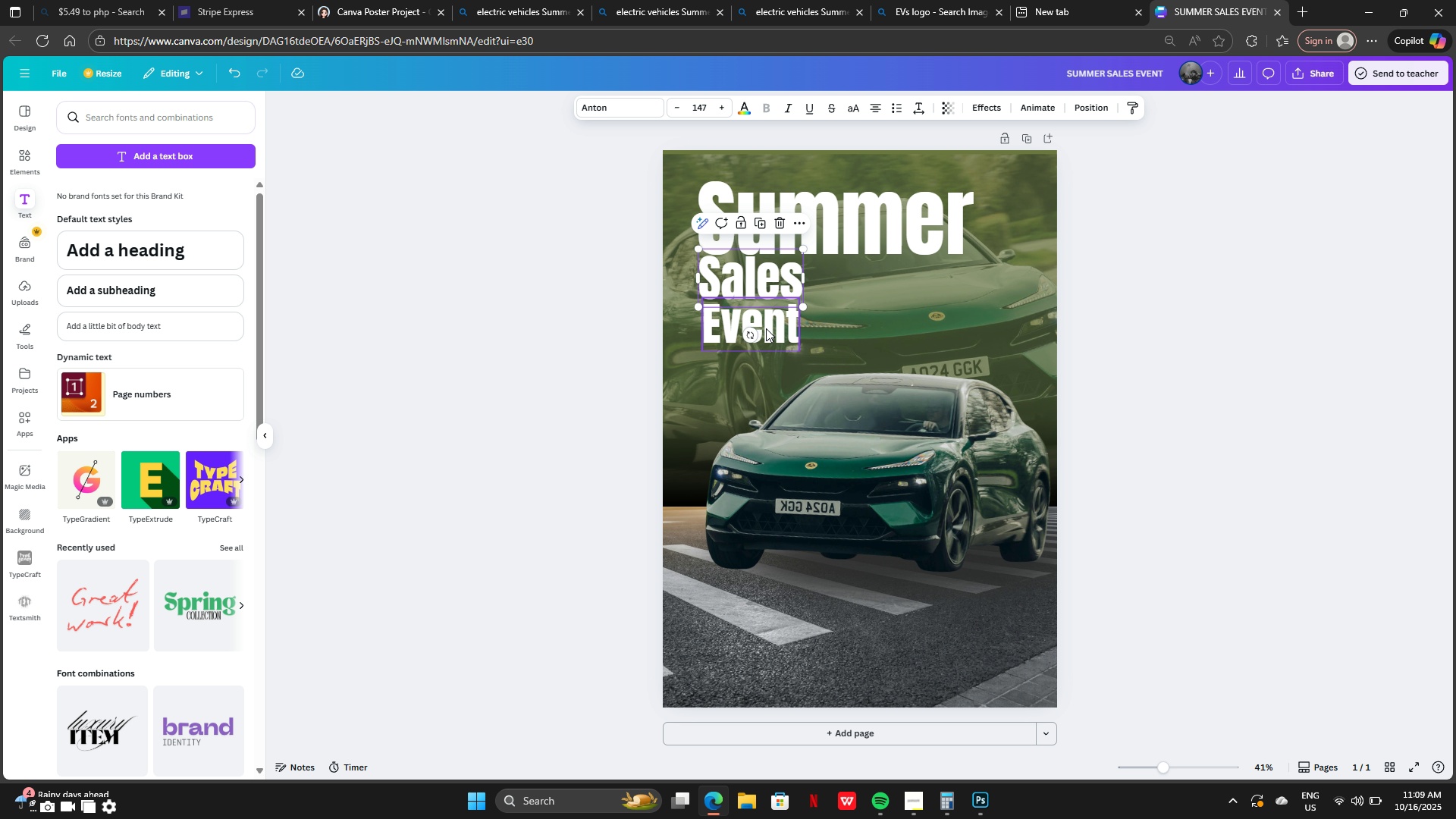 
left_click_drag(start_coordinate=[766, 329], to_coordinate=[762, 328])
 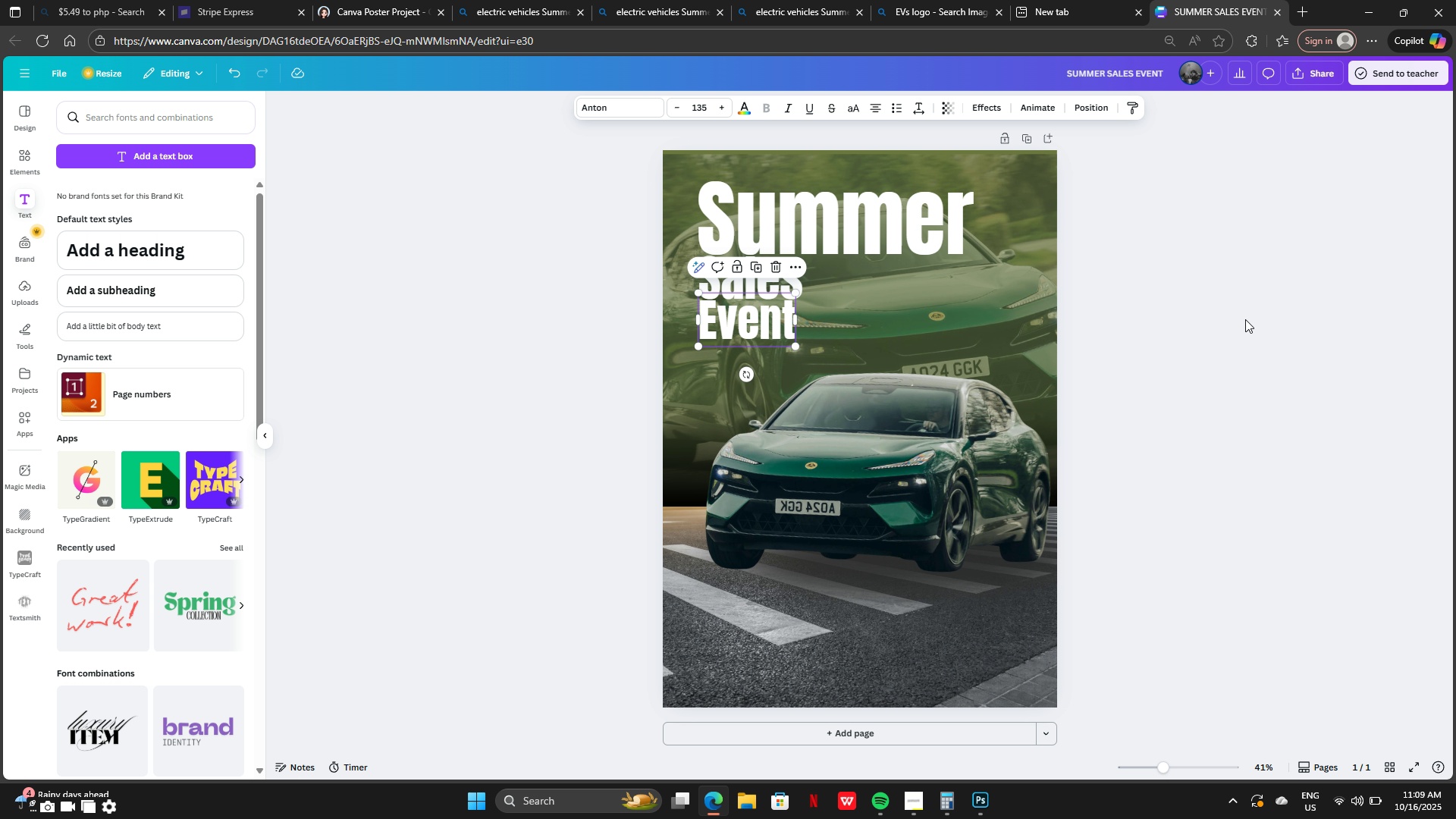 
left_click([1245, 319])
 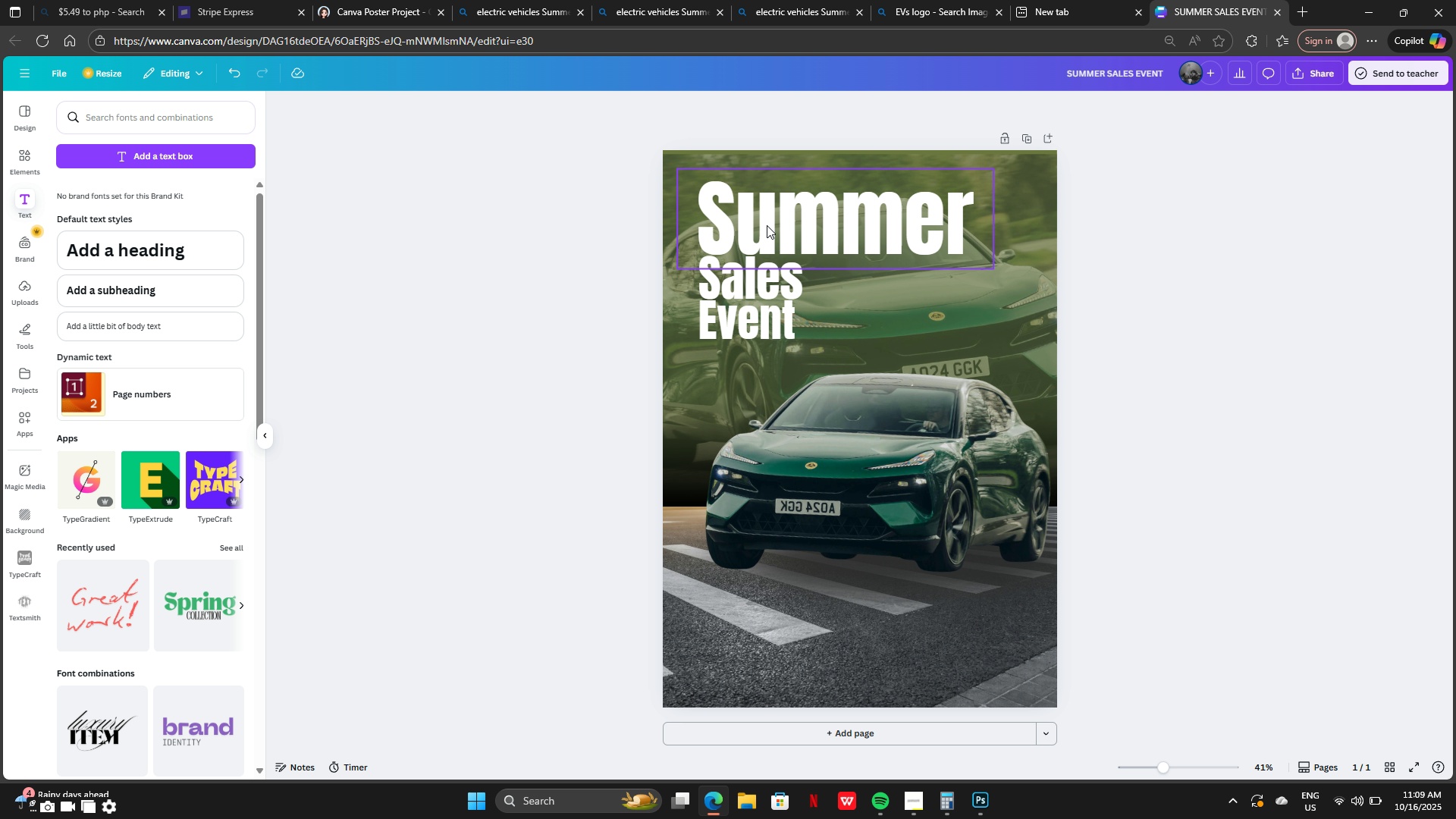 
left_click([595, 259])
 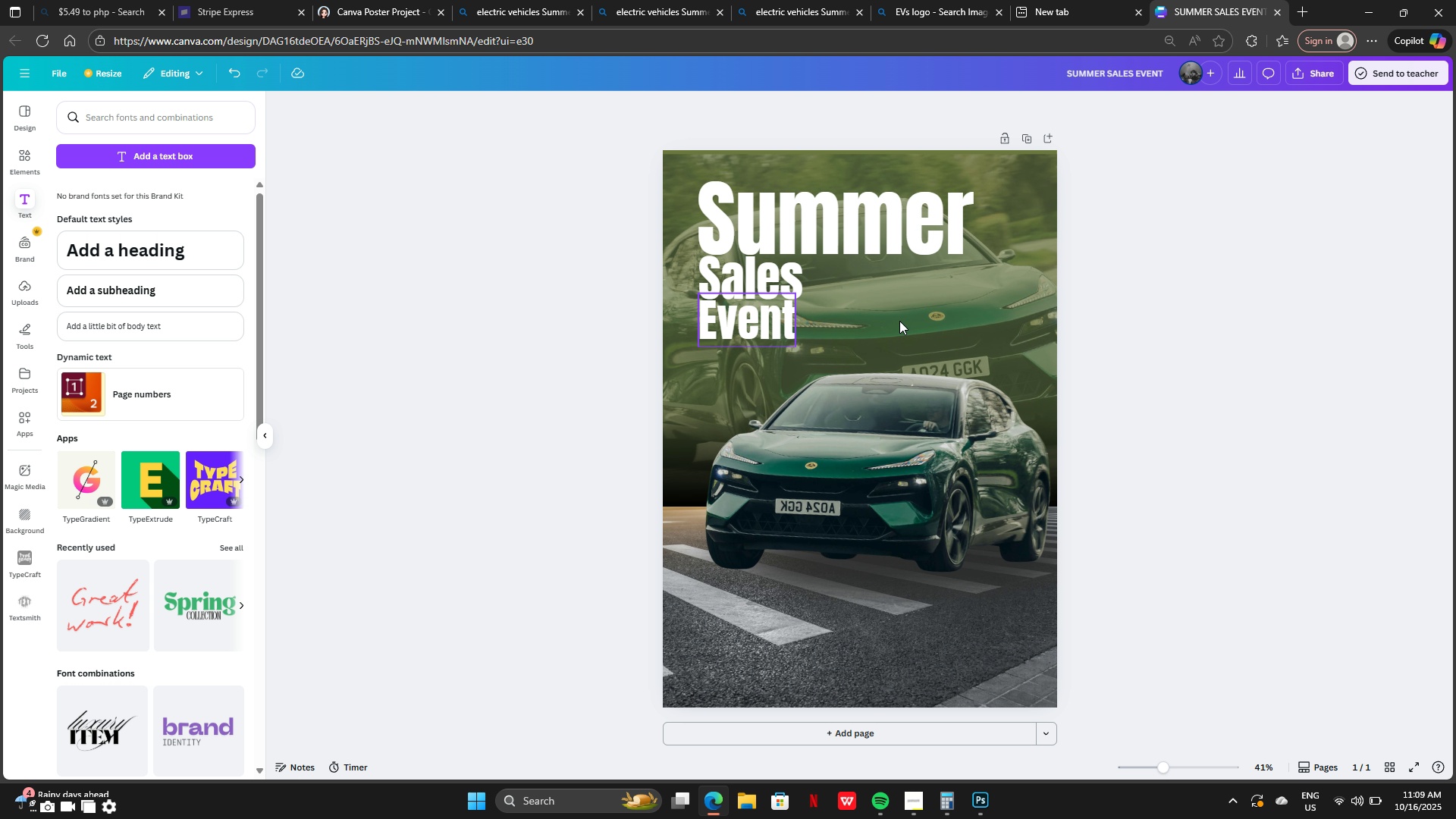 
left_click([921, 315])
 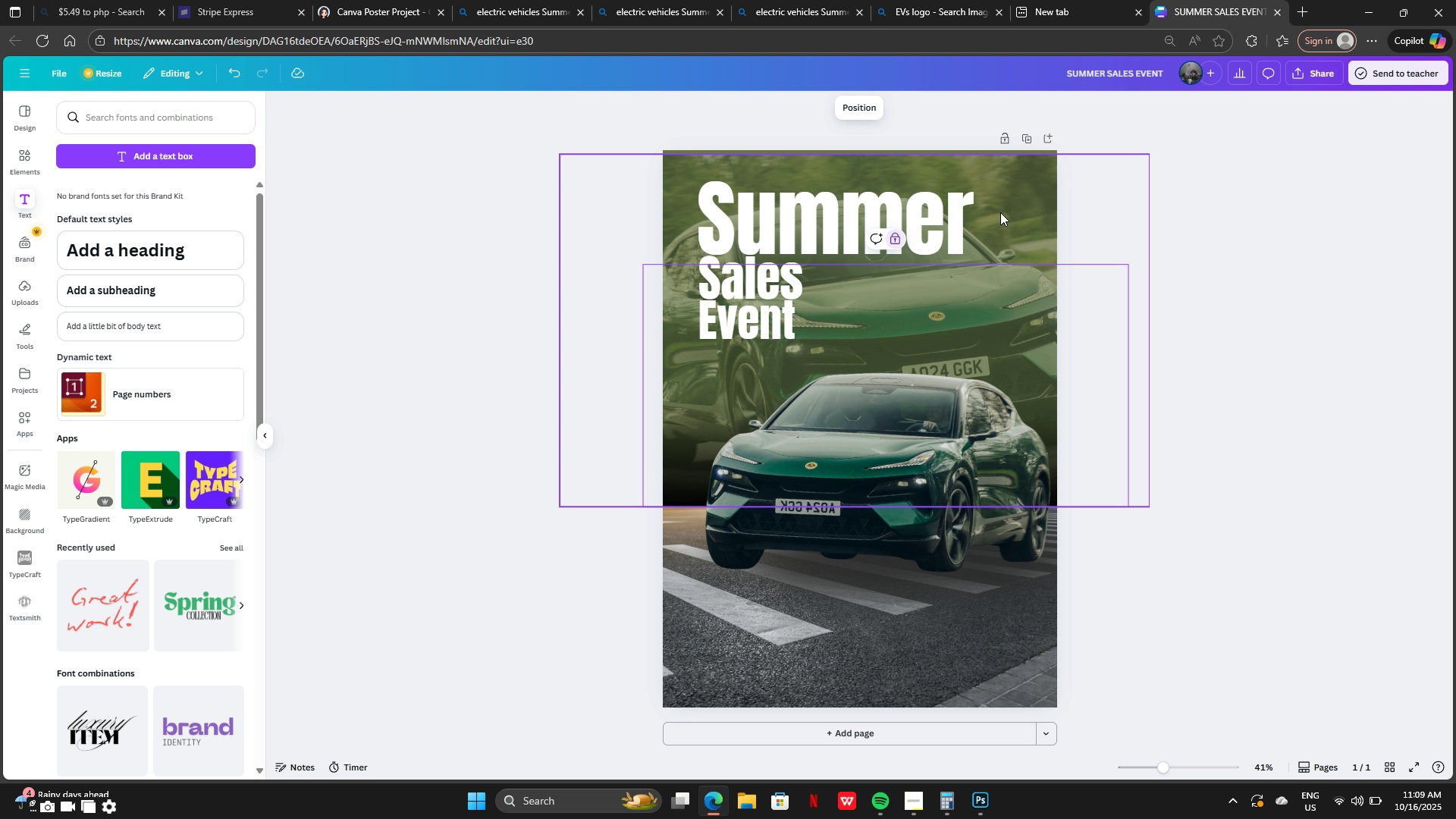 
left_click([1000, 212])
 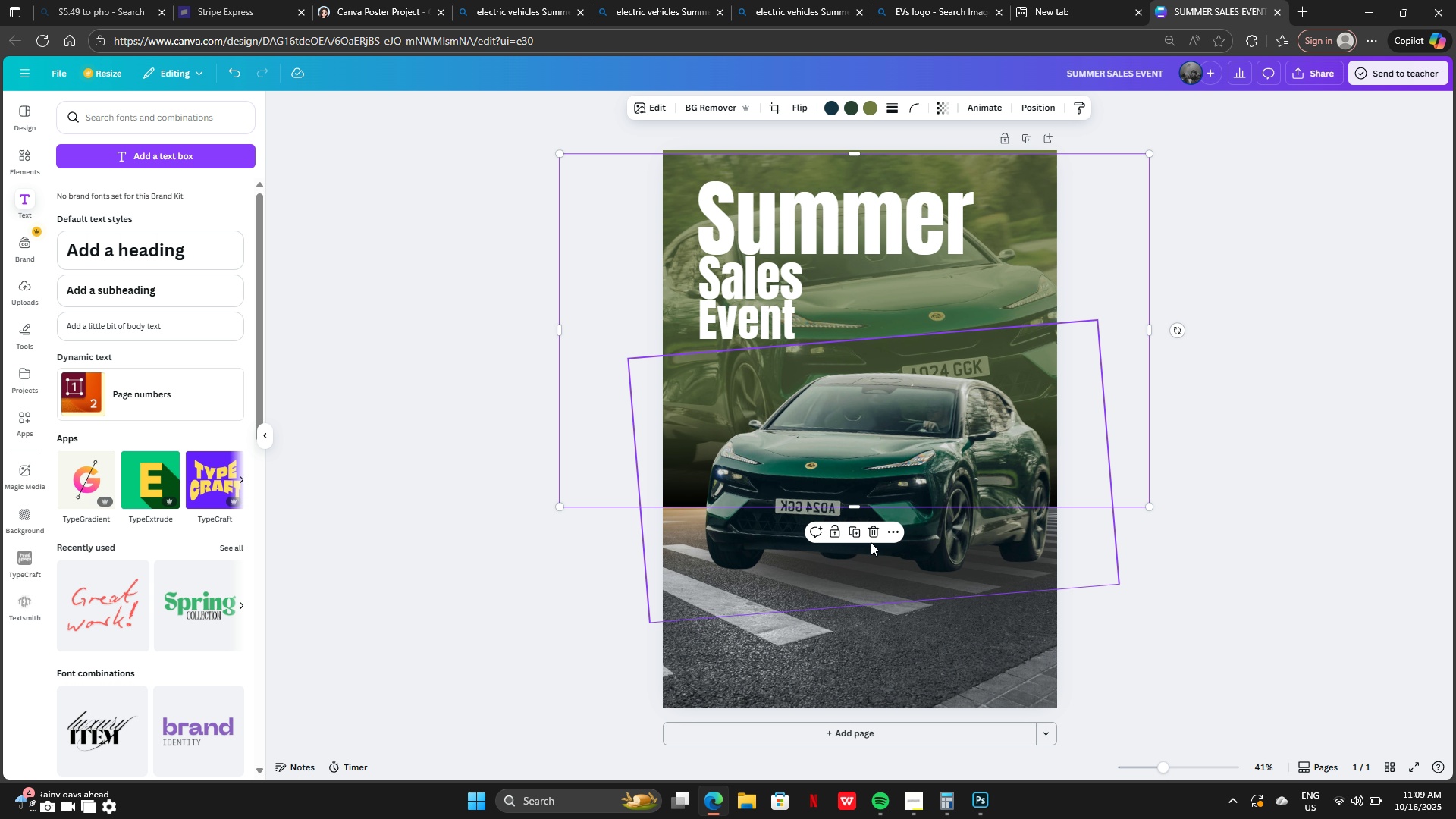 
left_click([841, 533])
 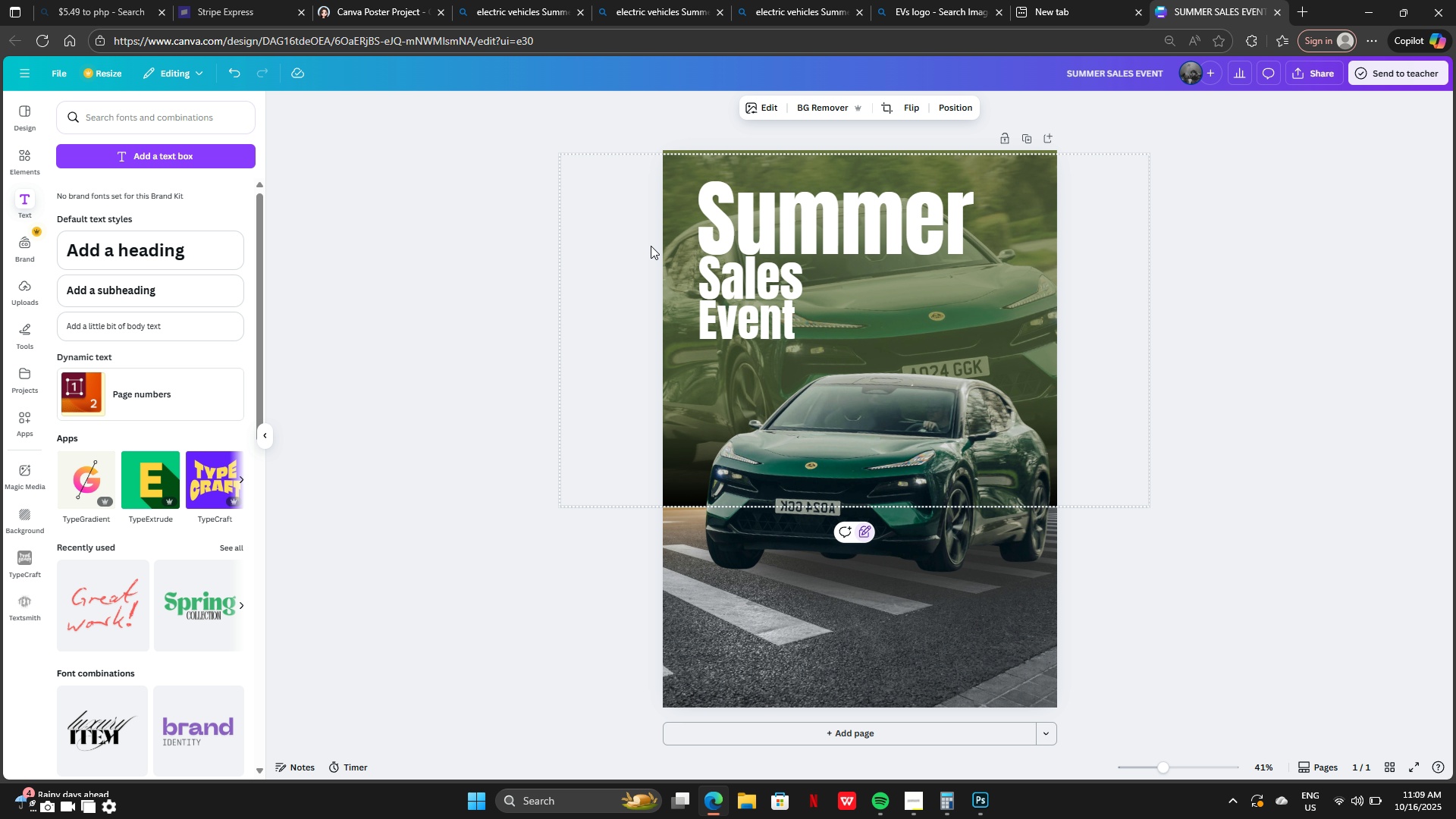 
left_click_drag(start_coordinate=[677, 207], to_coordinate=[678, 203])
 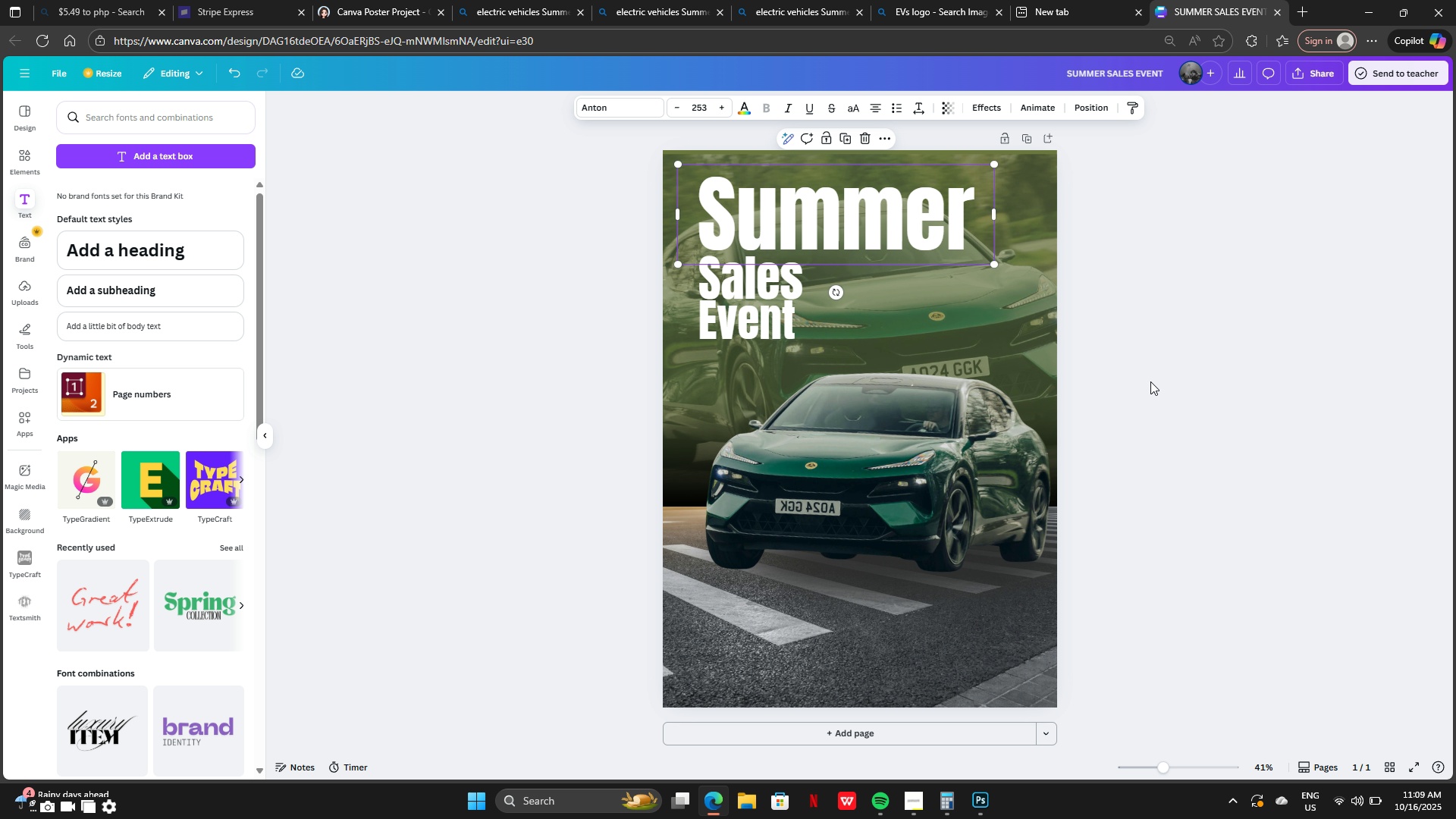 
left_click_drag(start_coordinate=[1248, 353], to_coordinate=[1250, 349])
 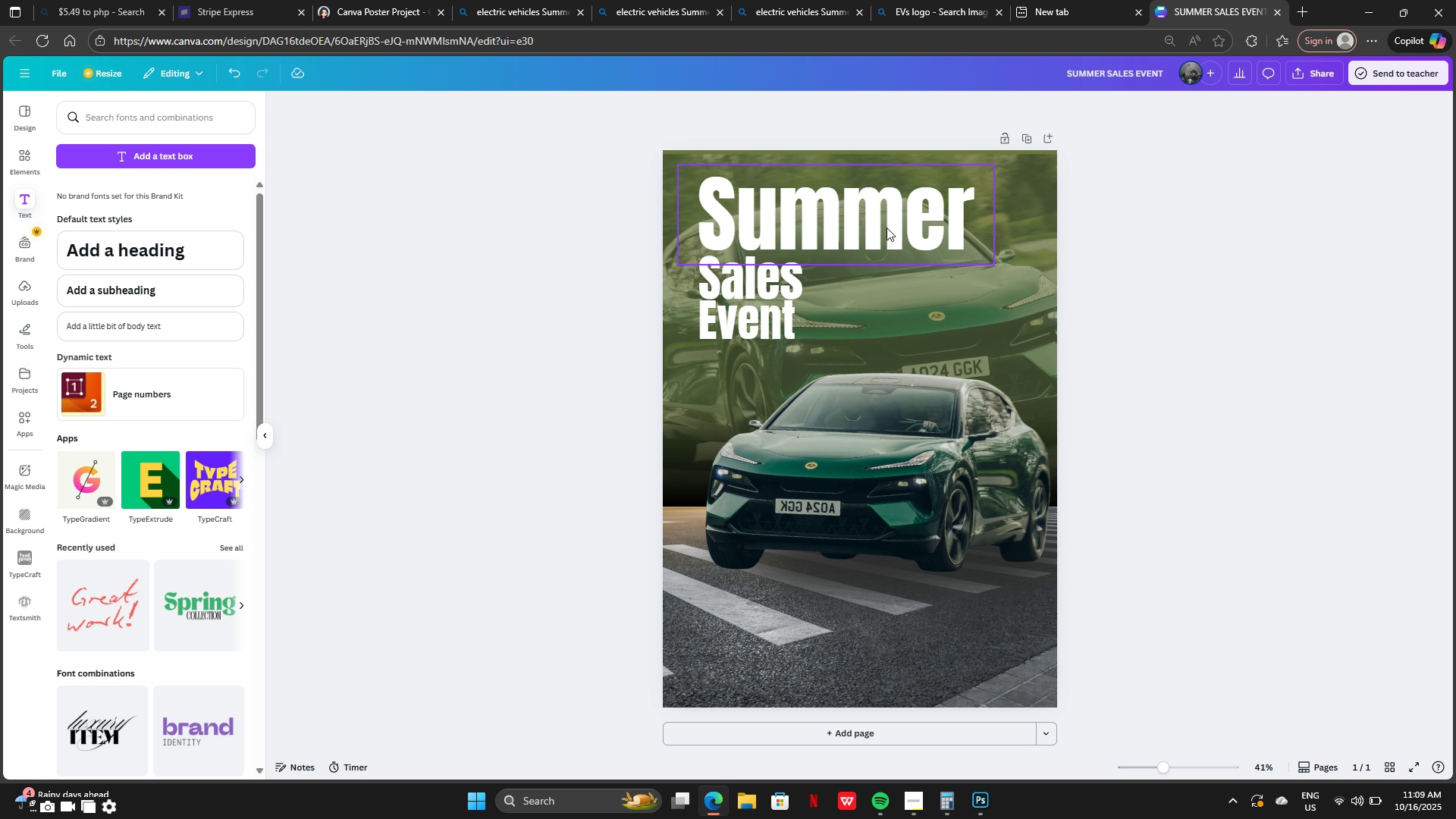 
left_click_drag(start_coordinate=[886, 228], to_coordinate=[881, 232])
 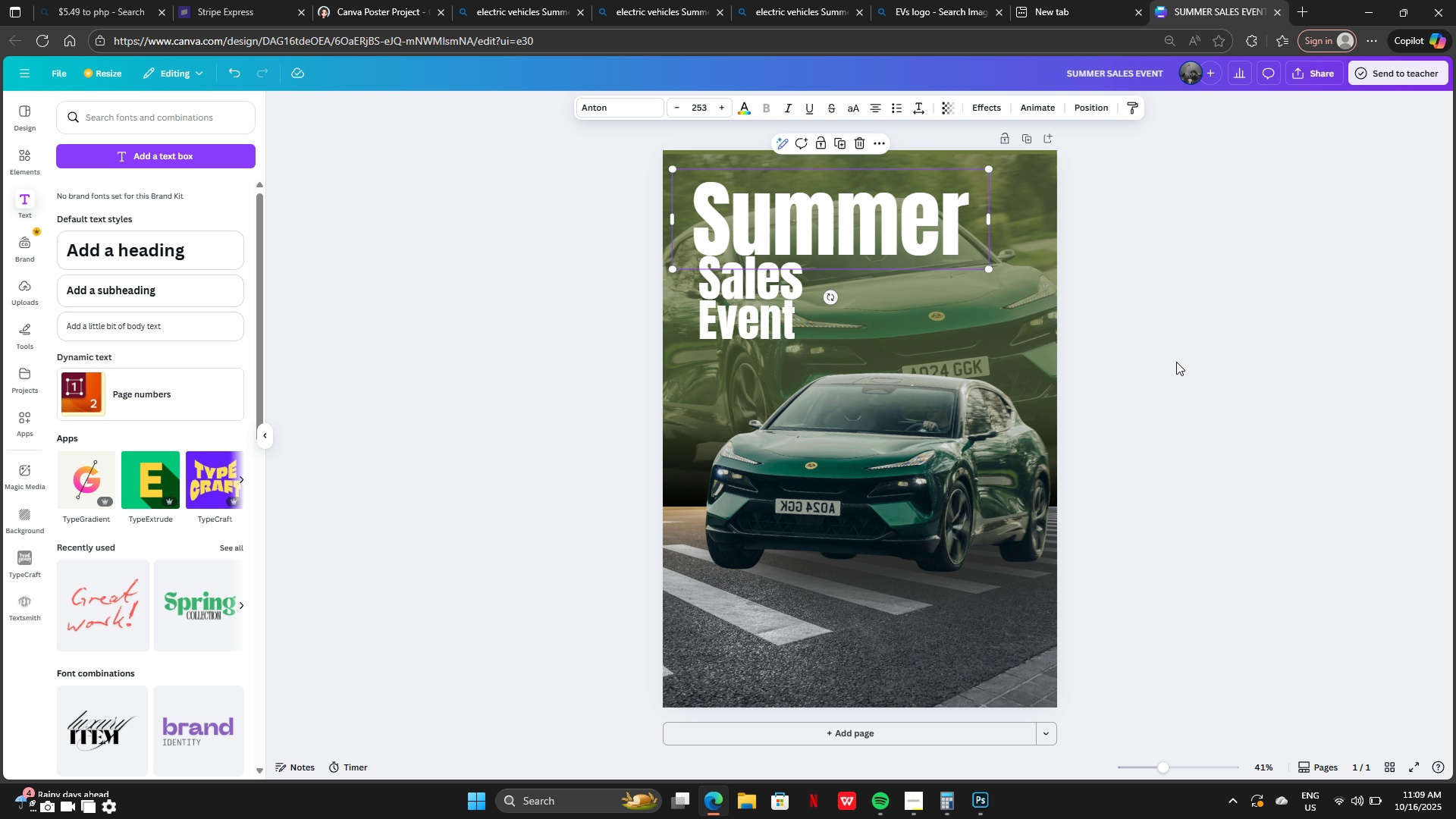 
left_click([1176, 362])
 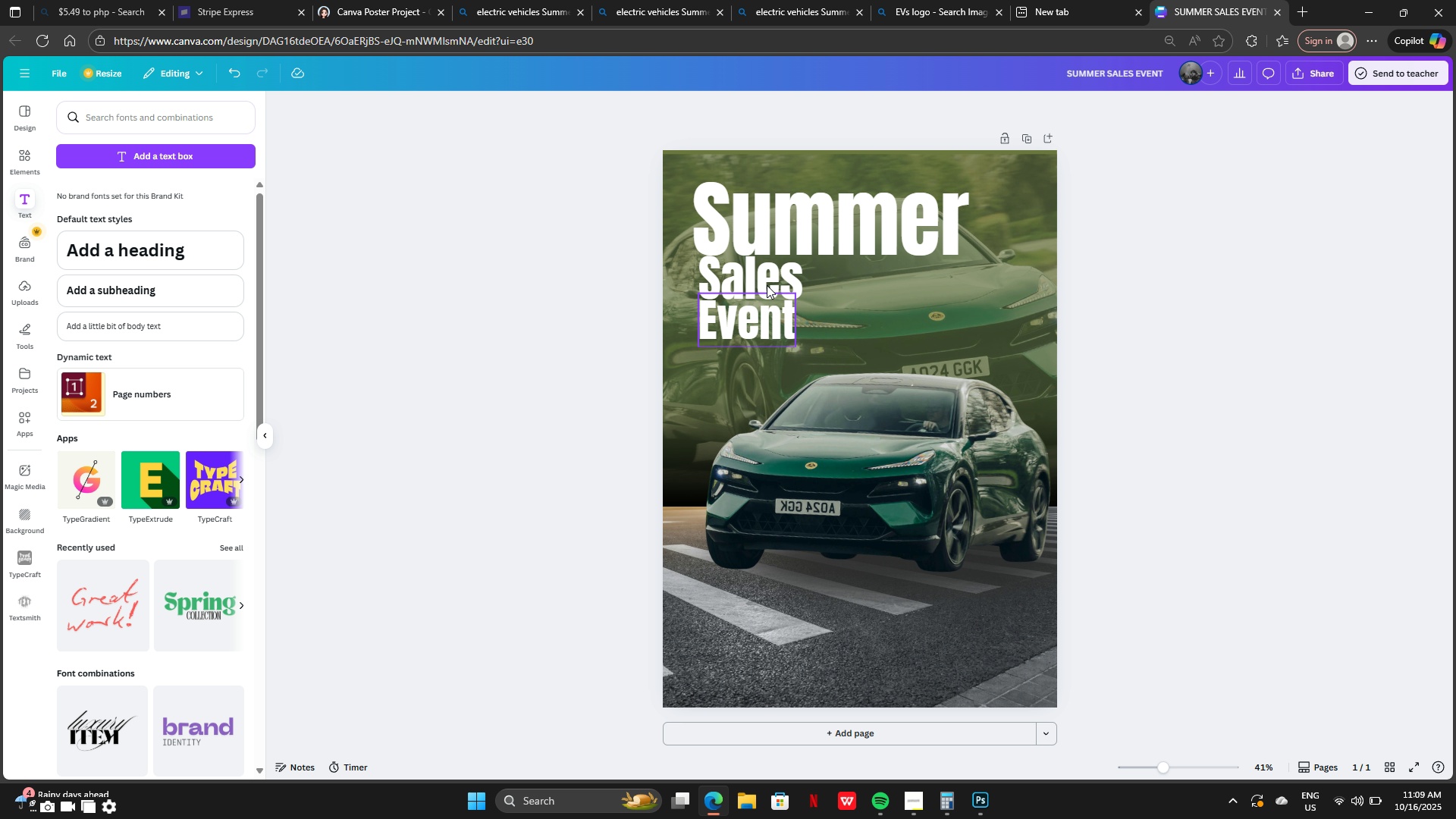 
left_click([766, 284])
 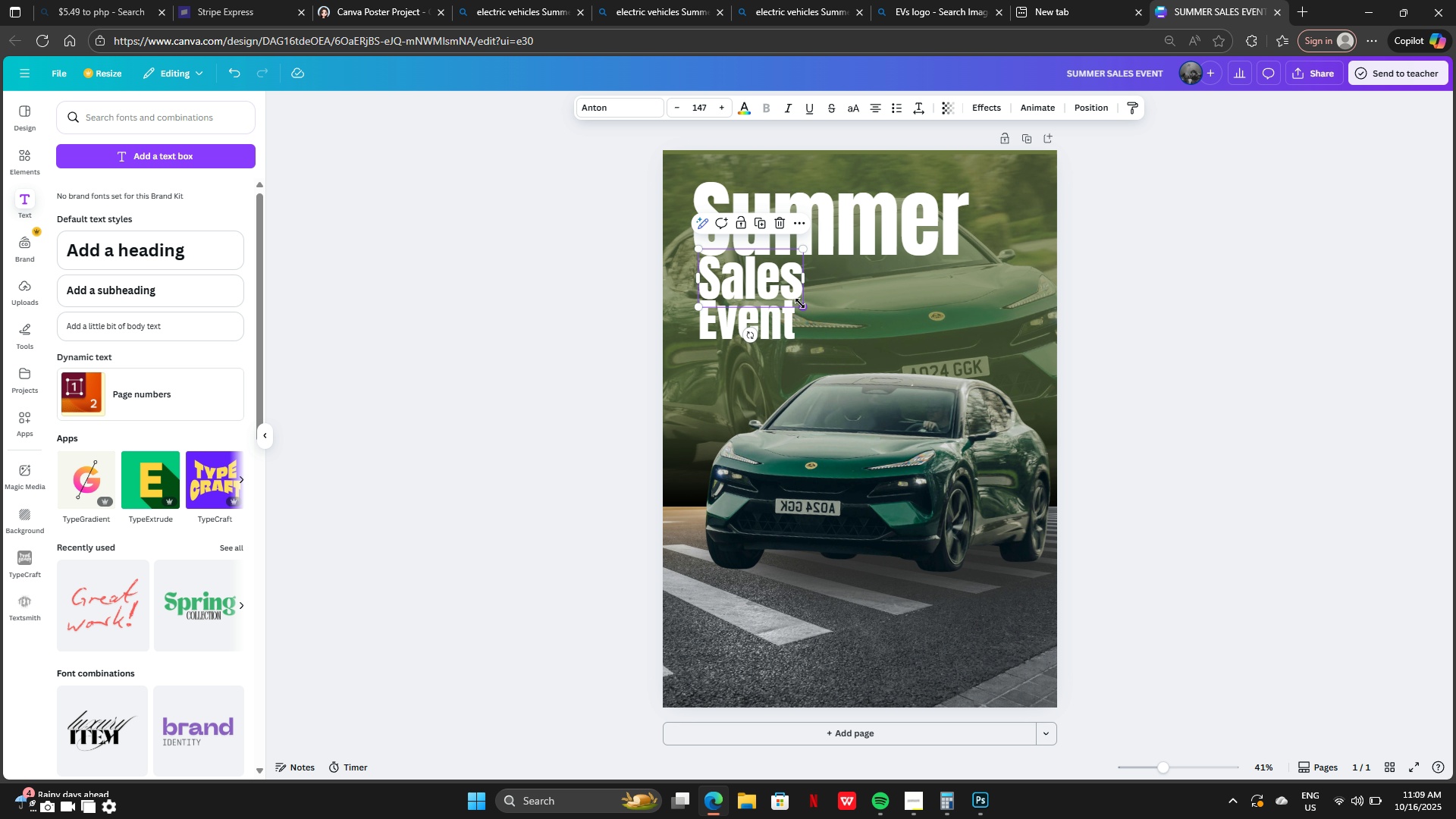 
left_click_drag(start_coordinate=[800, 303], to_coordinate=[848, 305])
 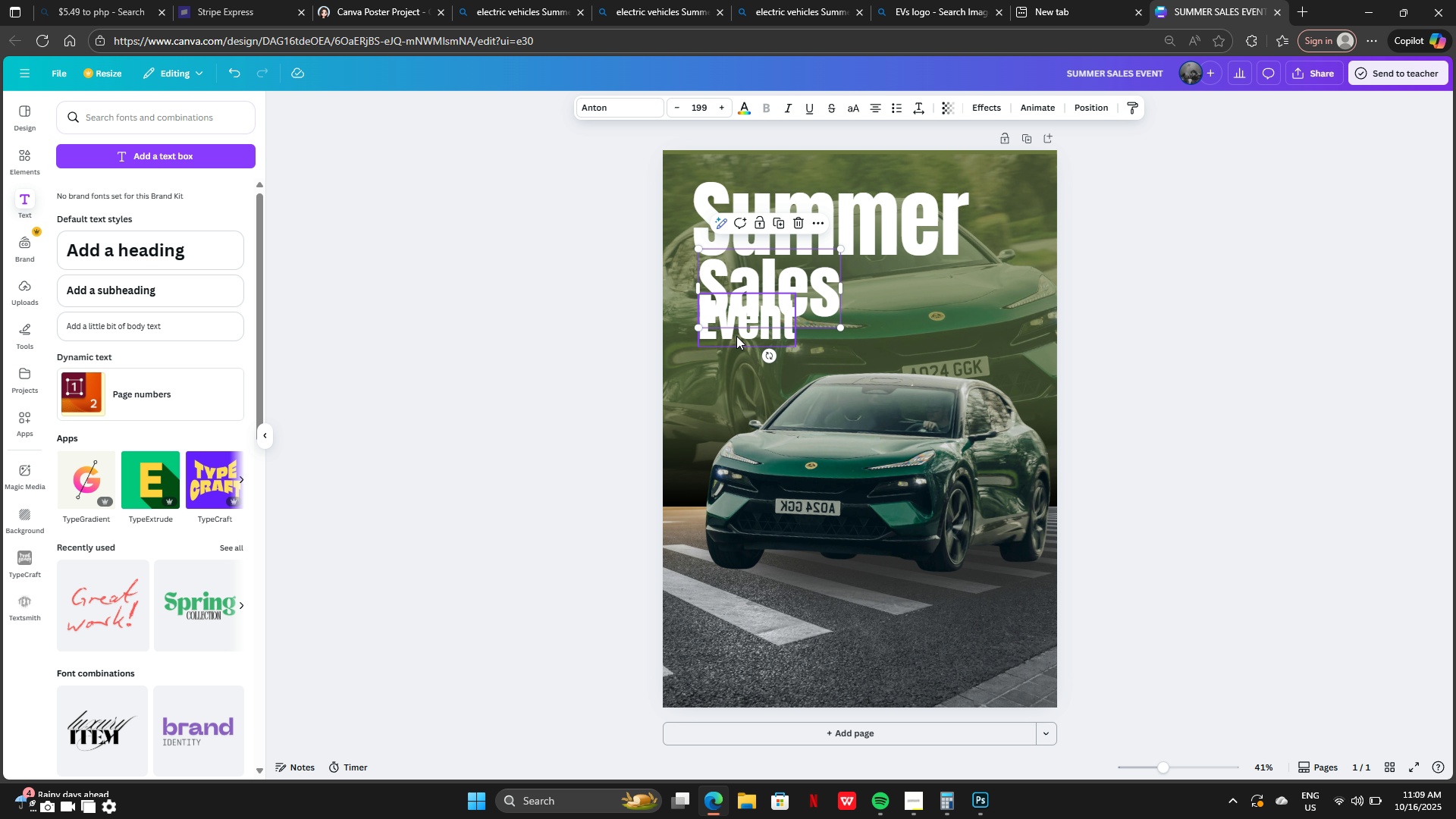 
left_click_drag(start_coordinate=[736, 337], to_coordinate=[738, 360])
 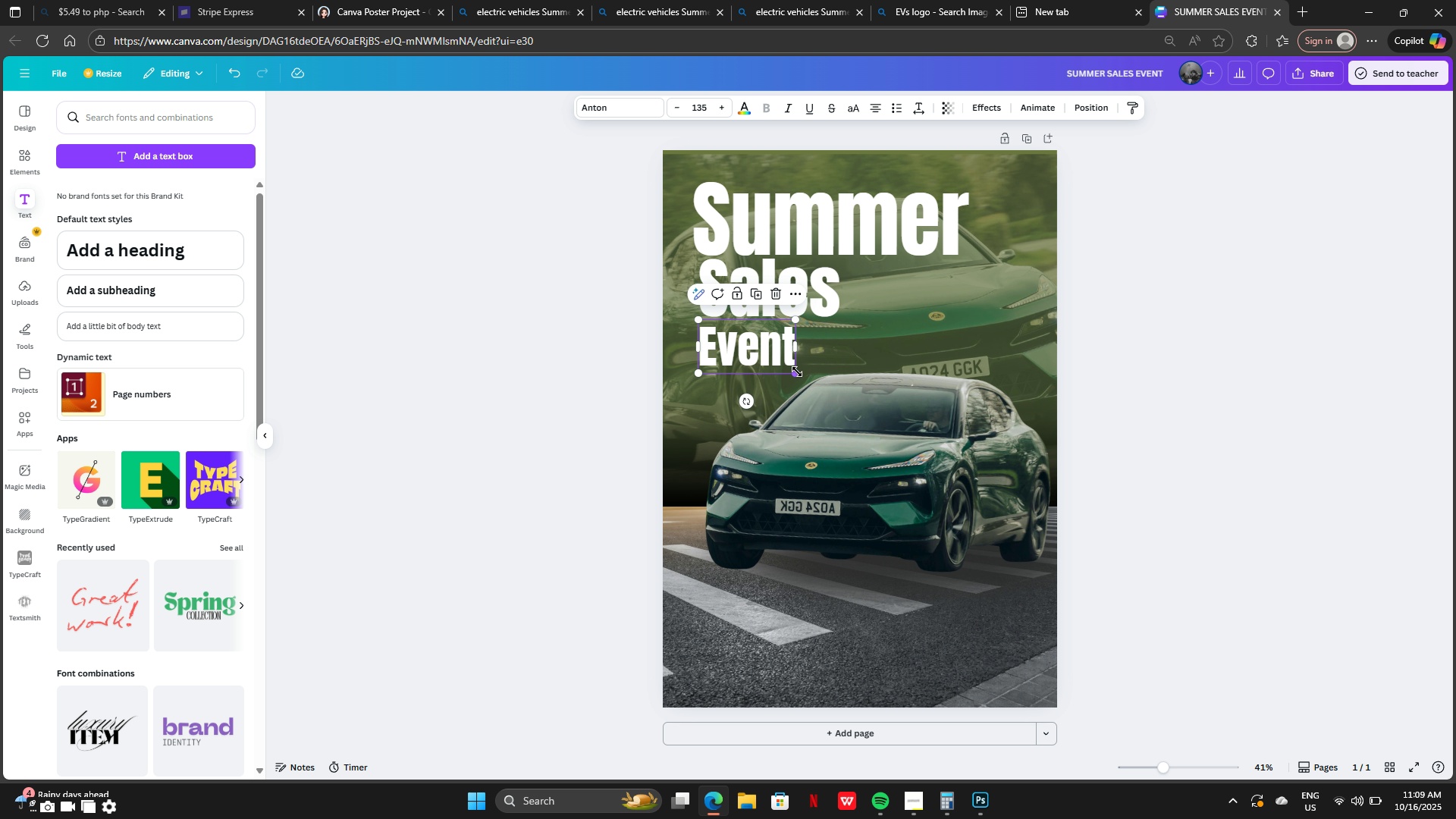 
left_click_drag(start_coordinate=[798, 372], to_coordinate=[846, 391])
 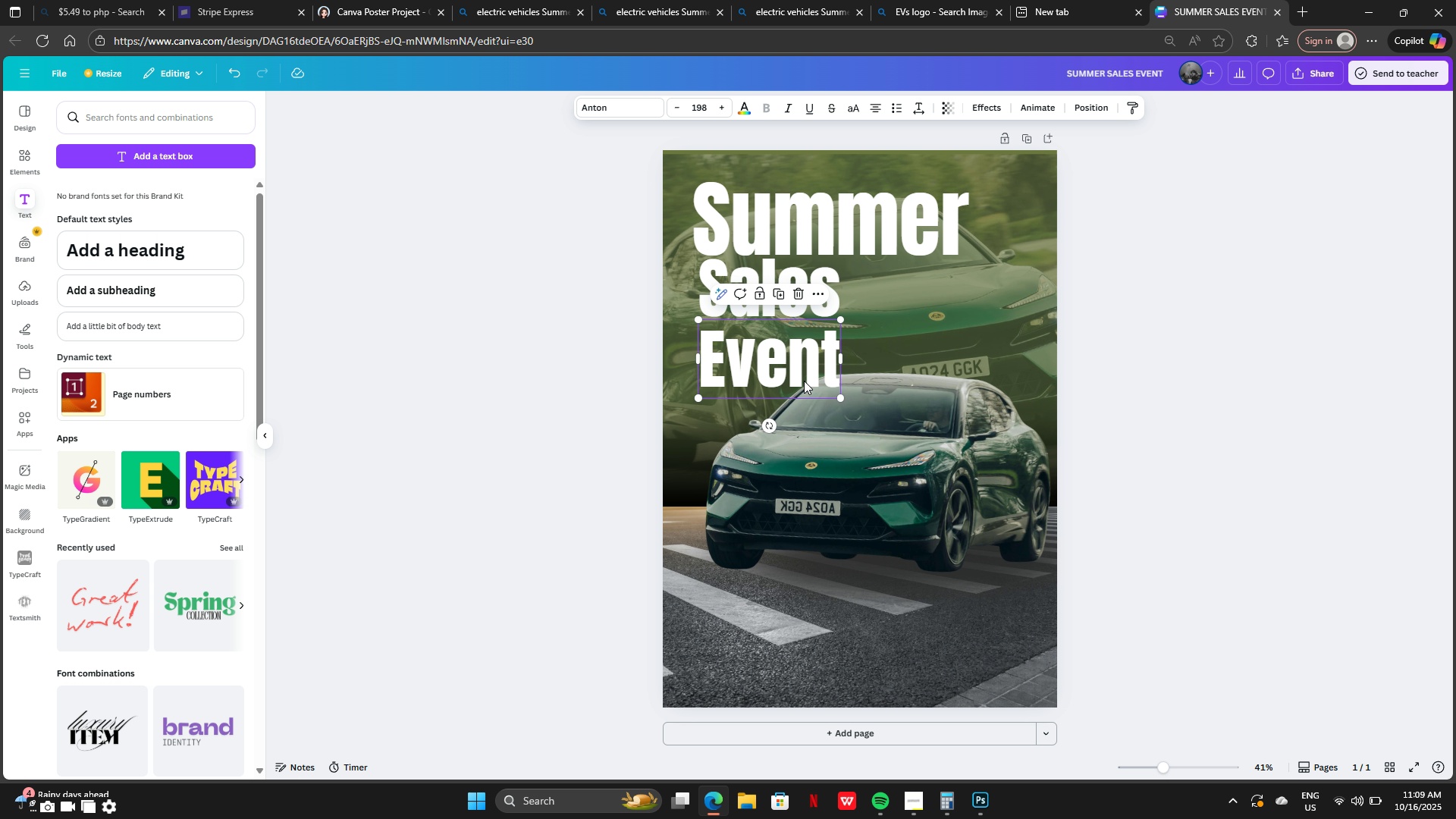 
left_click_drag(start_coordinate=[804, 381], to_coordinate=[802, 369])
 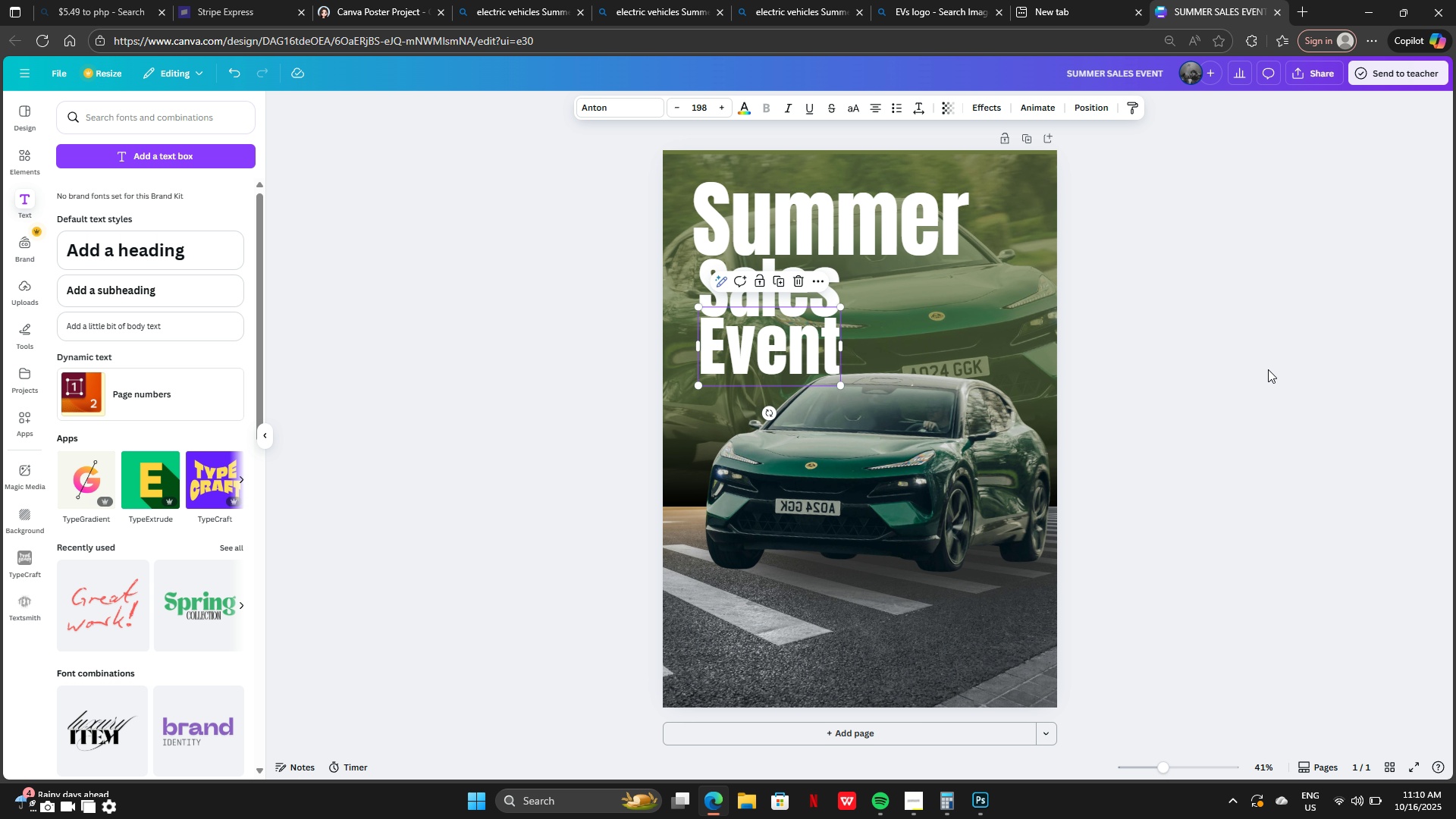 
left_click([1268, 369])
 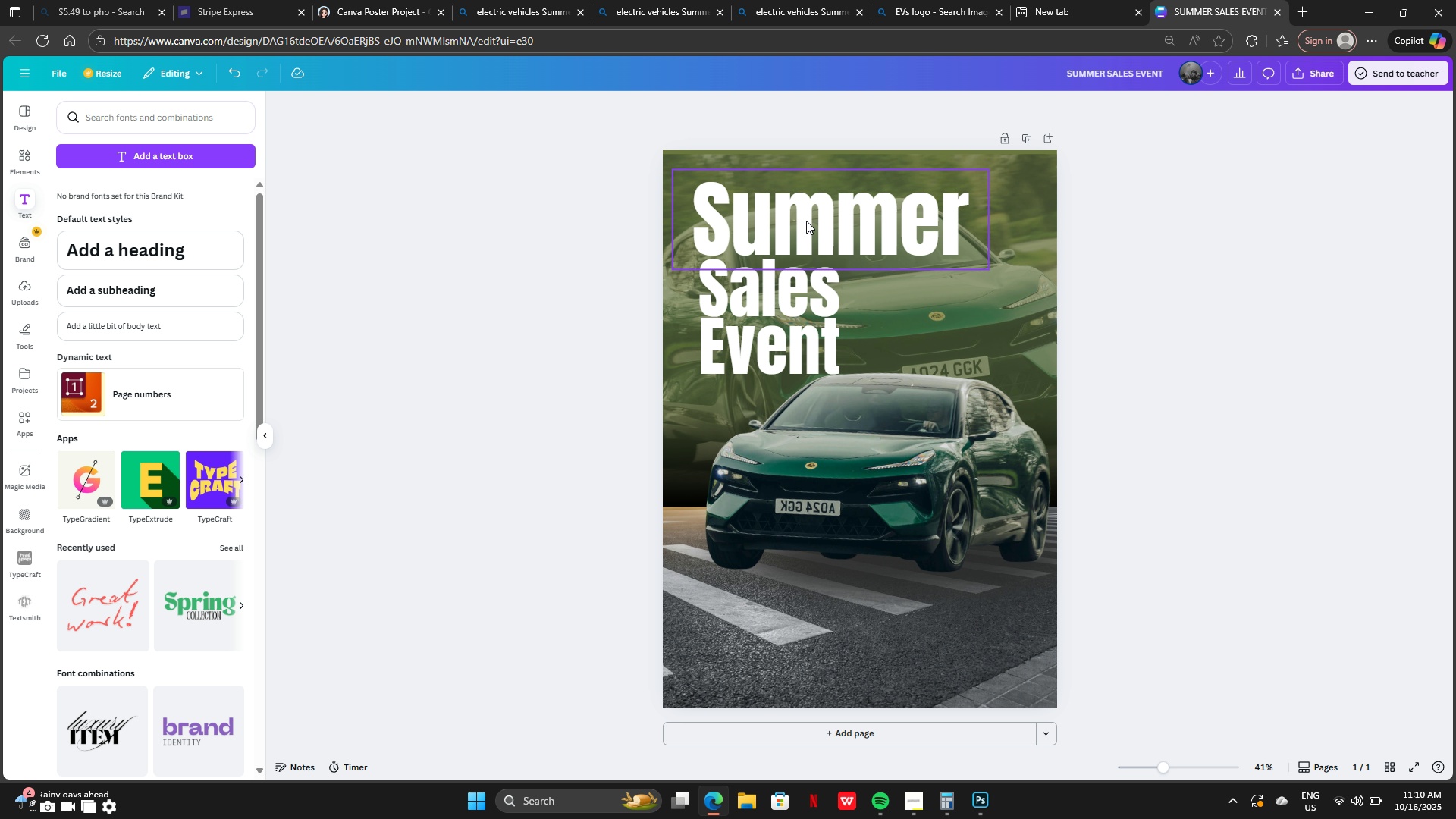 
left_click_drag(start_coordinate=[635, 197], to_coordinate=[762, 329])
 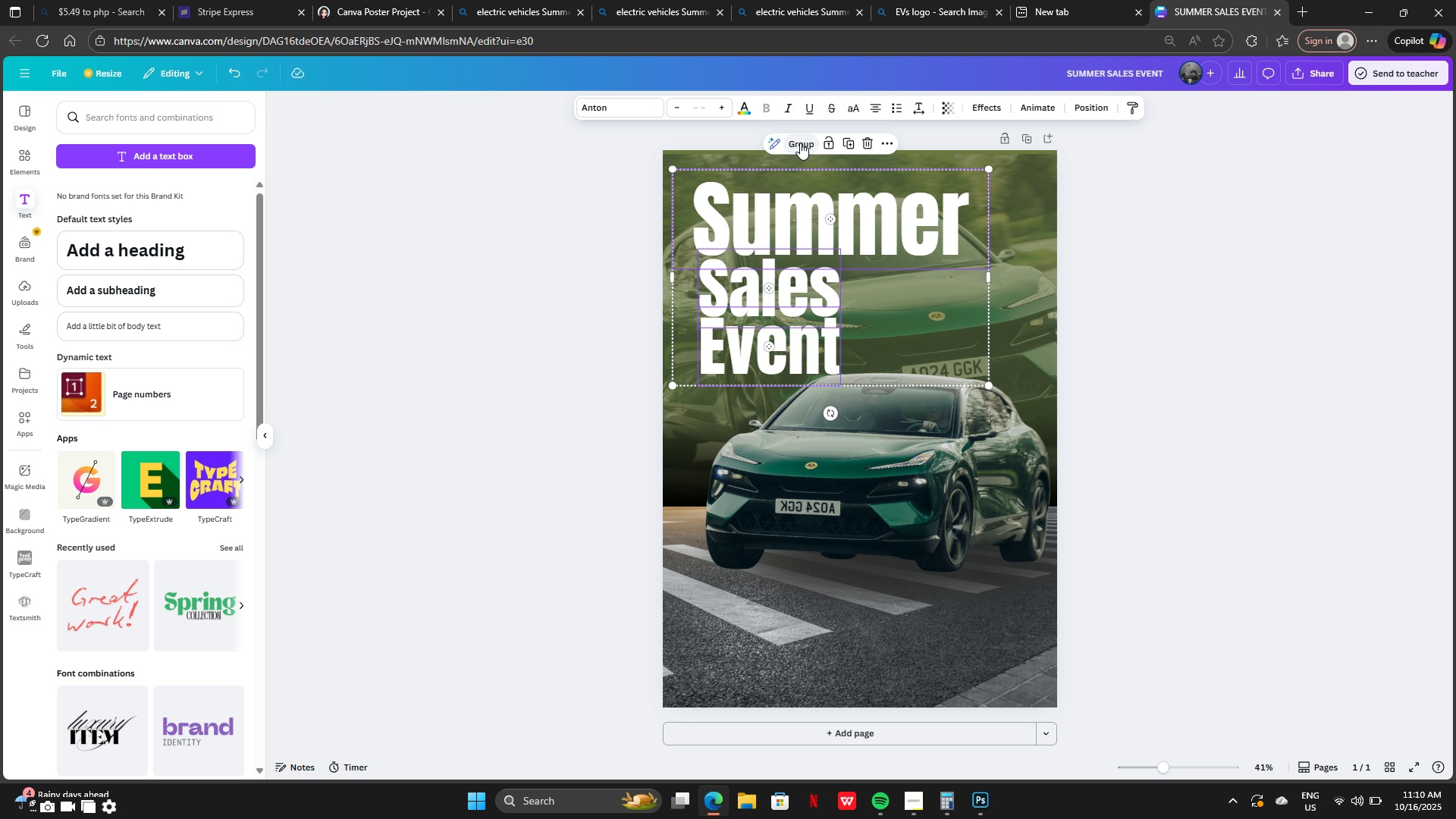 
left_click([800, 143])
 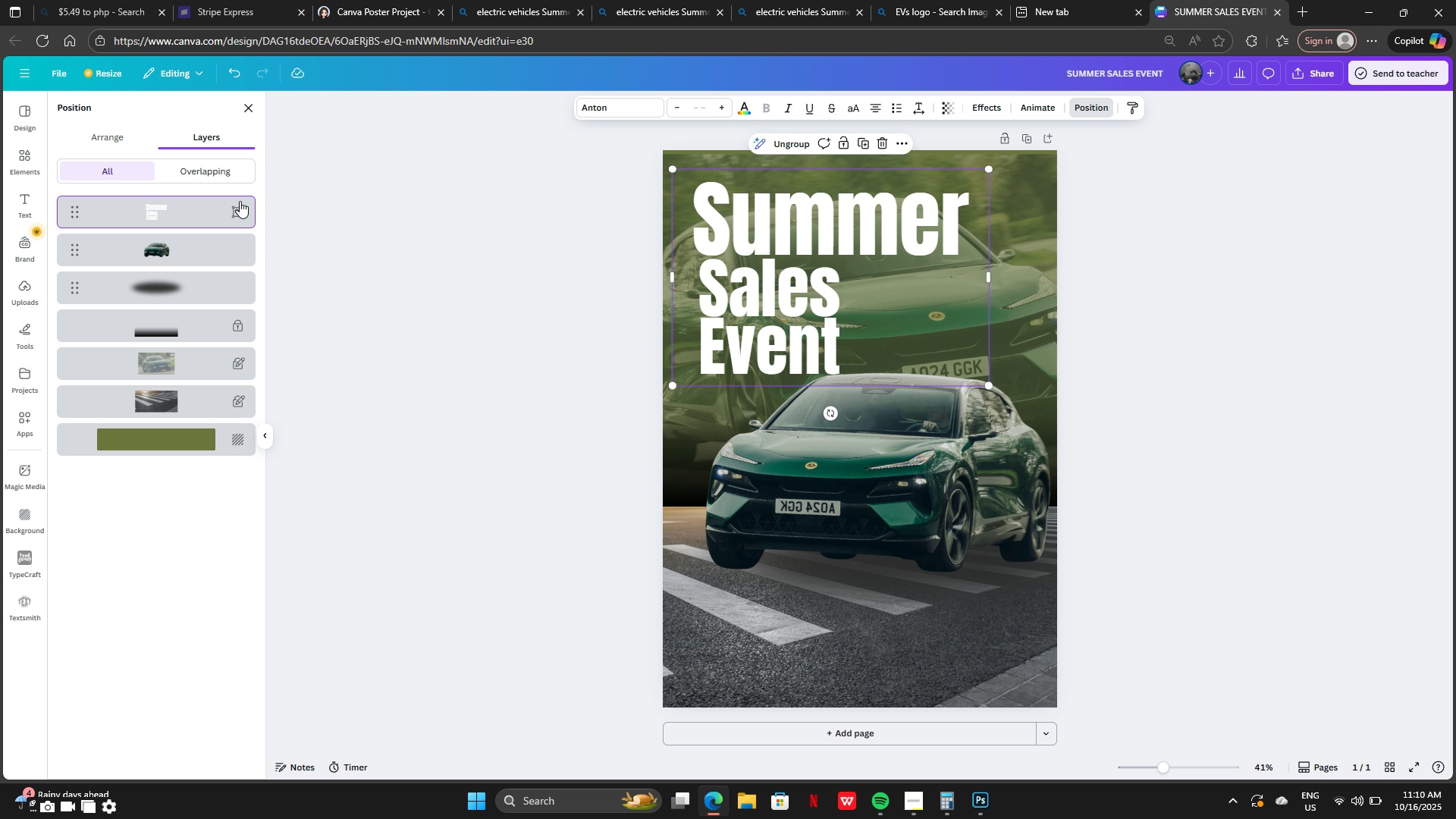 
left_click_drag(start_coordinate=[177, 215], to_coordinate=[180, 261])
 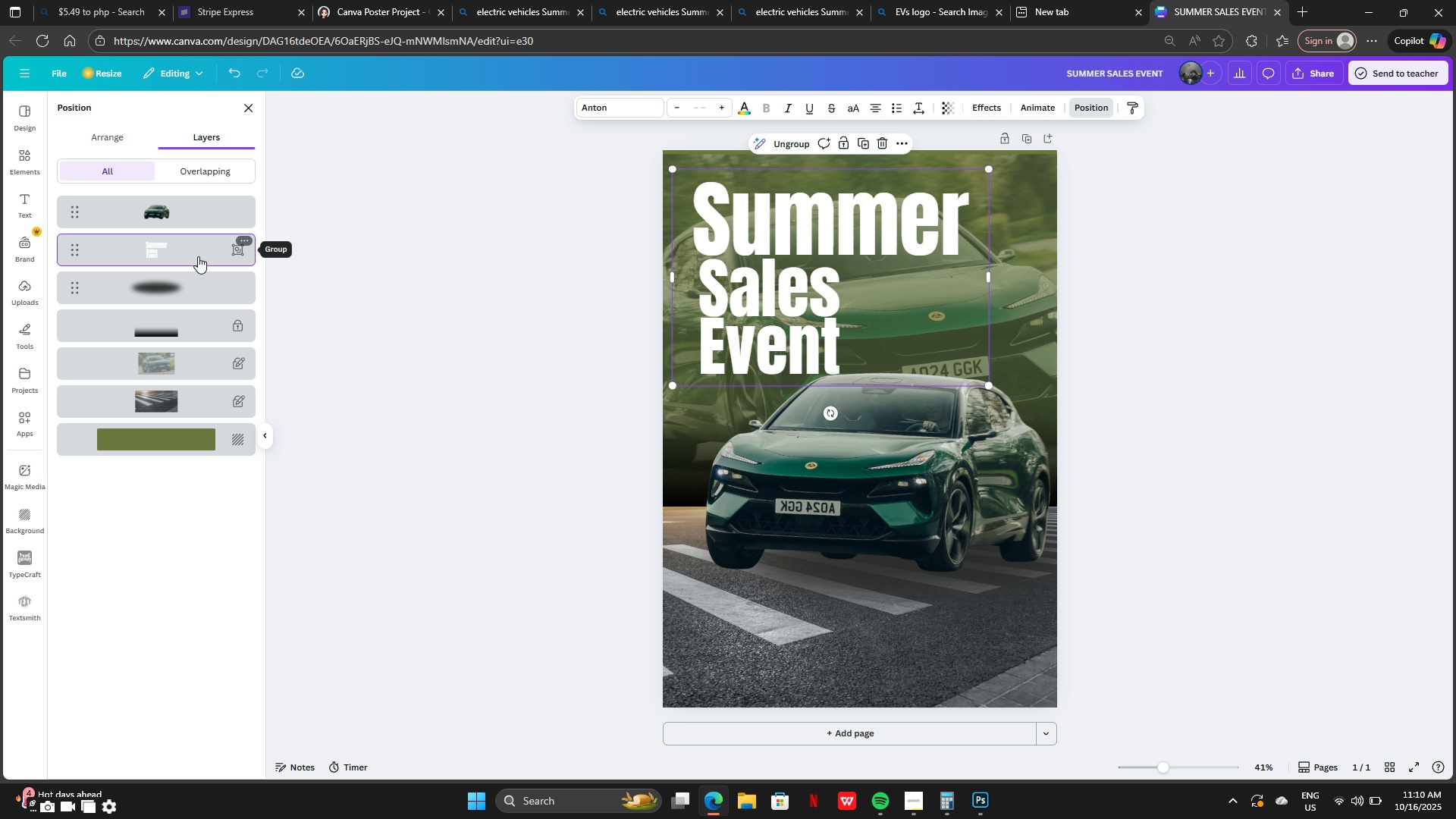 
wait(24.06)
 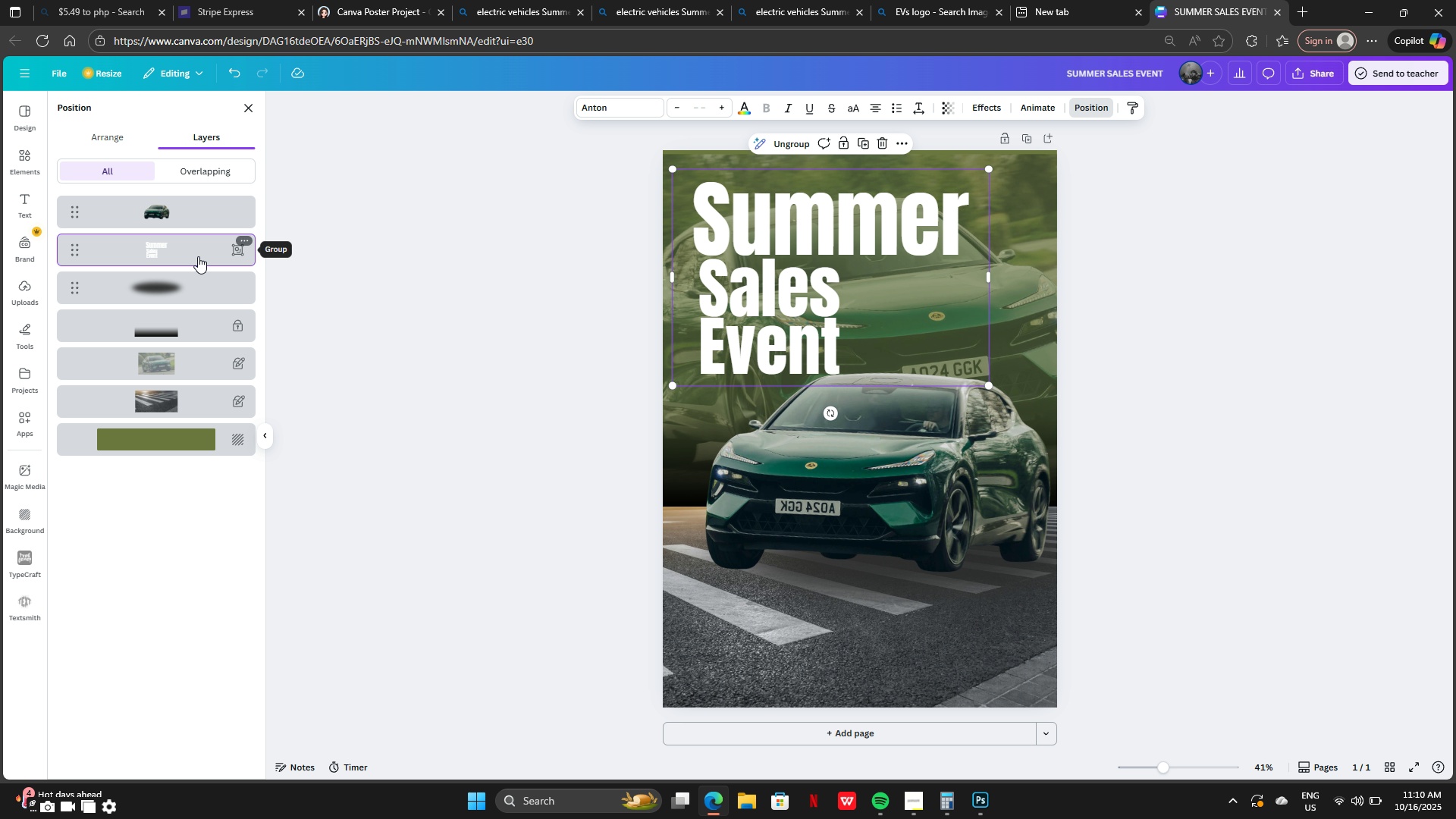 
left_click_drag(start_coordinate=[748, 248], to_coordinate=[746, 253])
 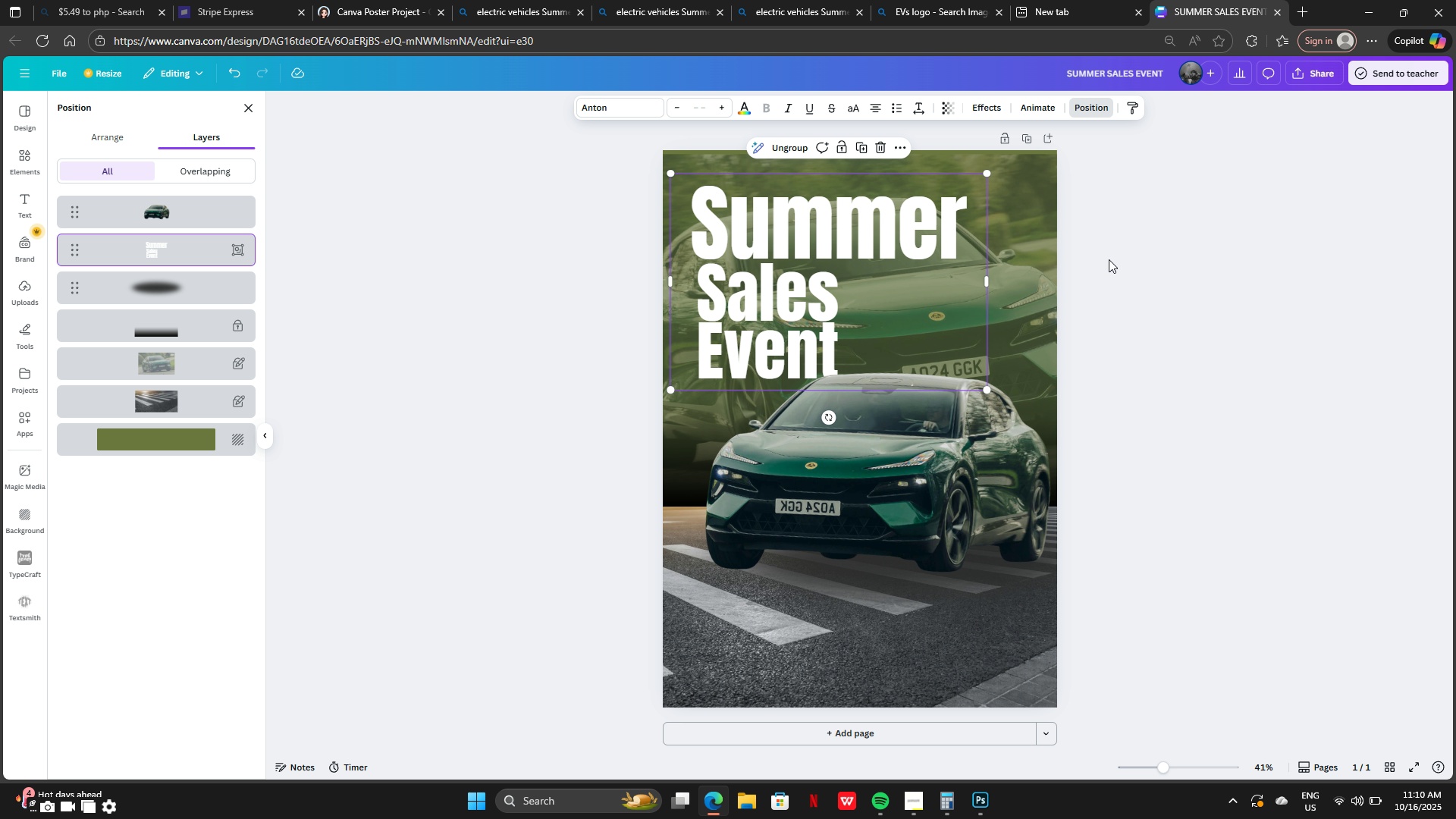 
left_click([1109, 259])
 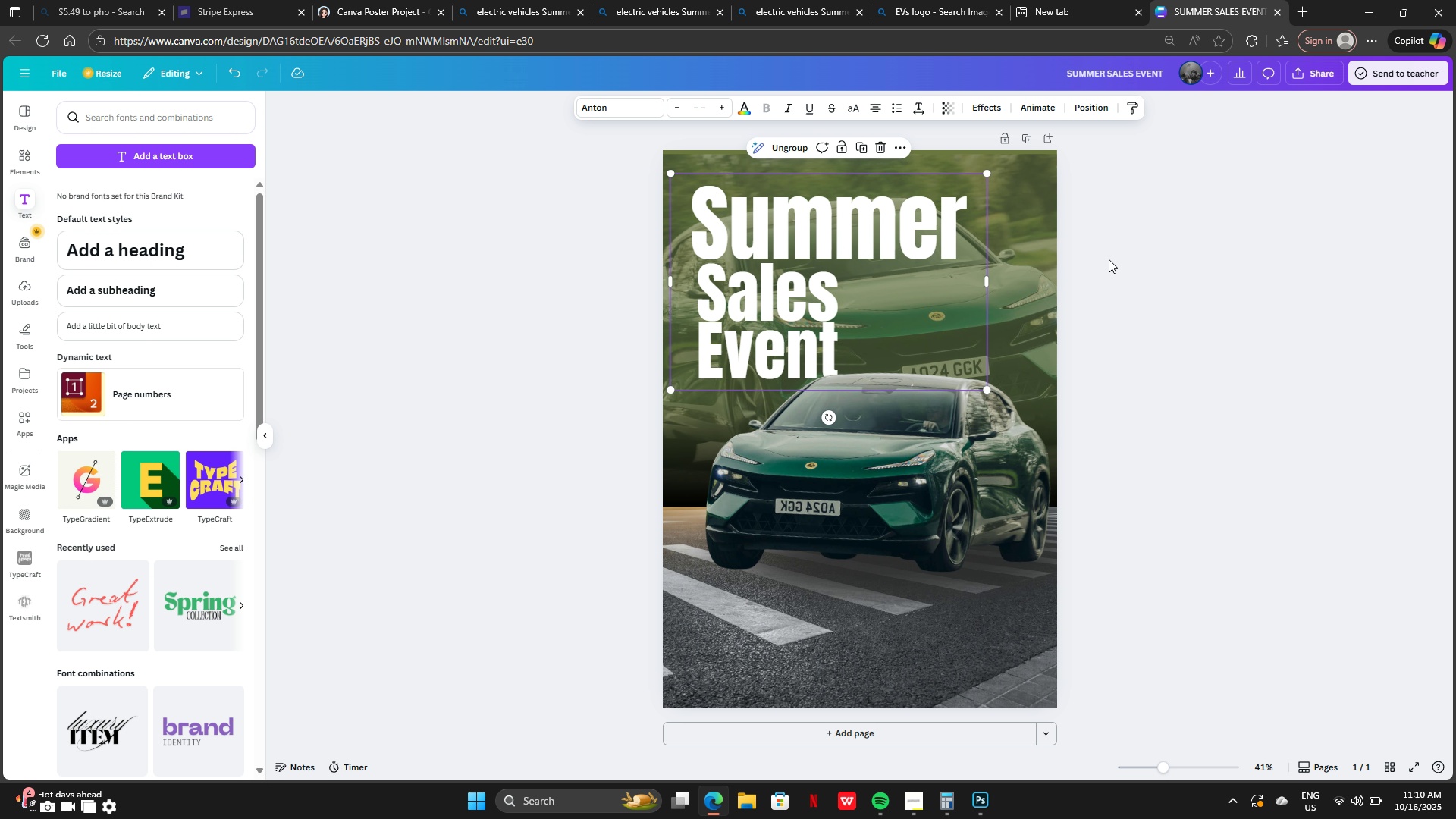 
left_click([1109, 259])
 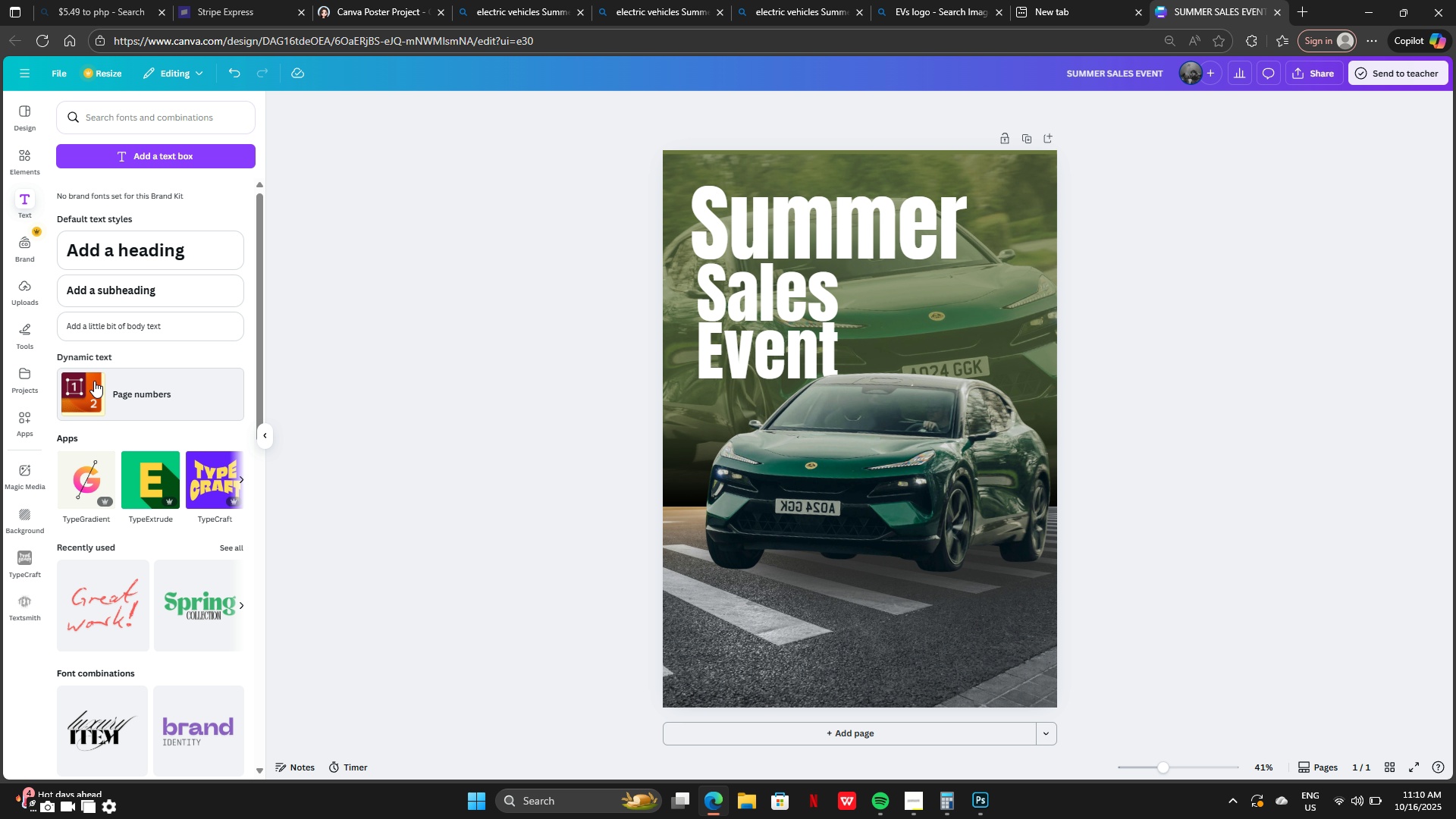 
left_click([967, 681])
 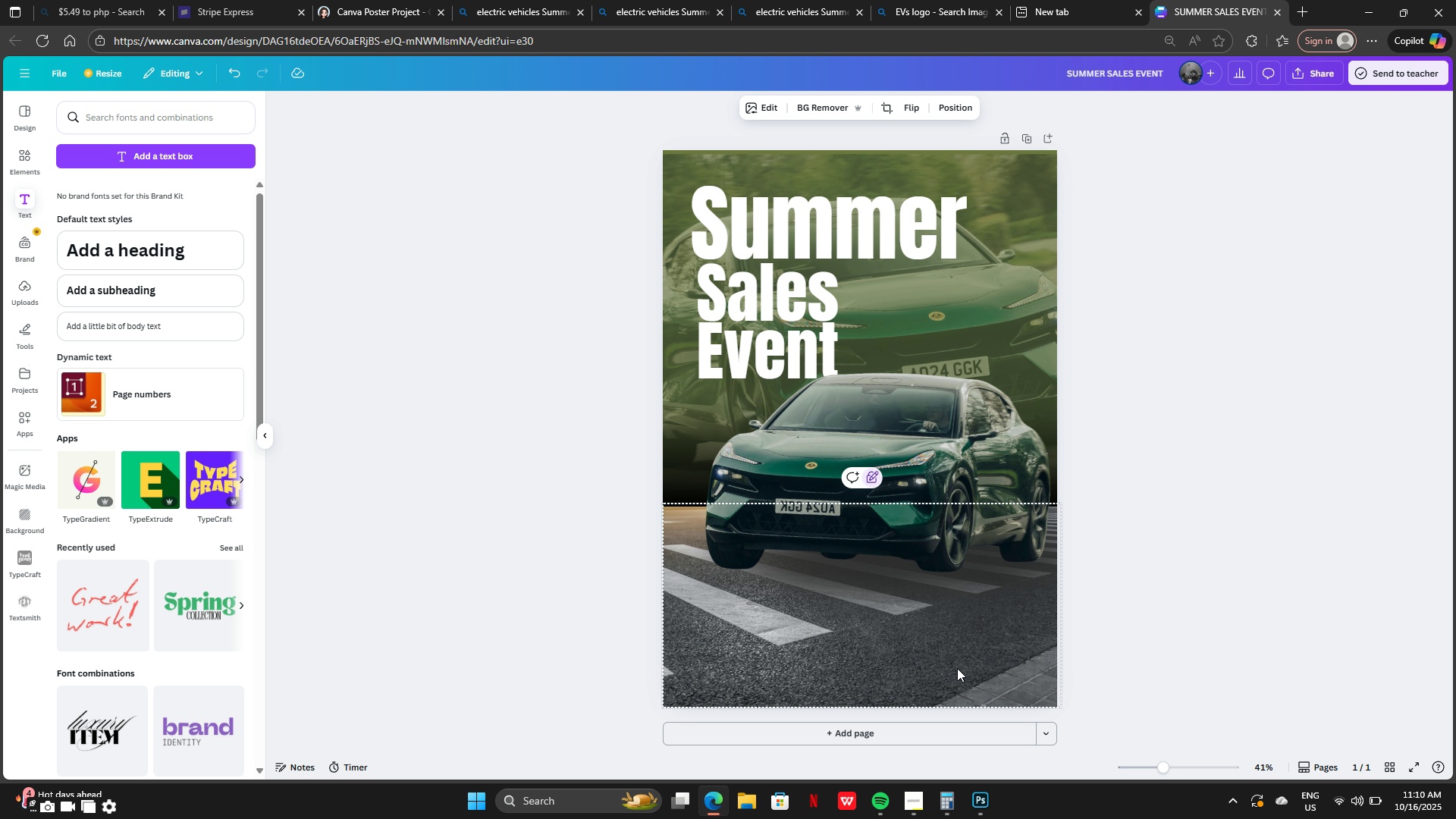 
left_click_drag(start_coordinate=[957, 668], to_coordinate=[943, 715])
 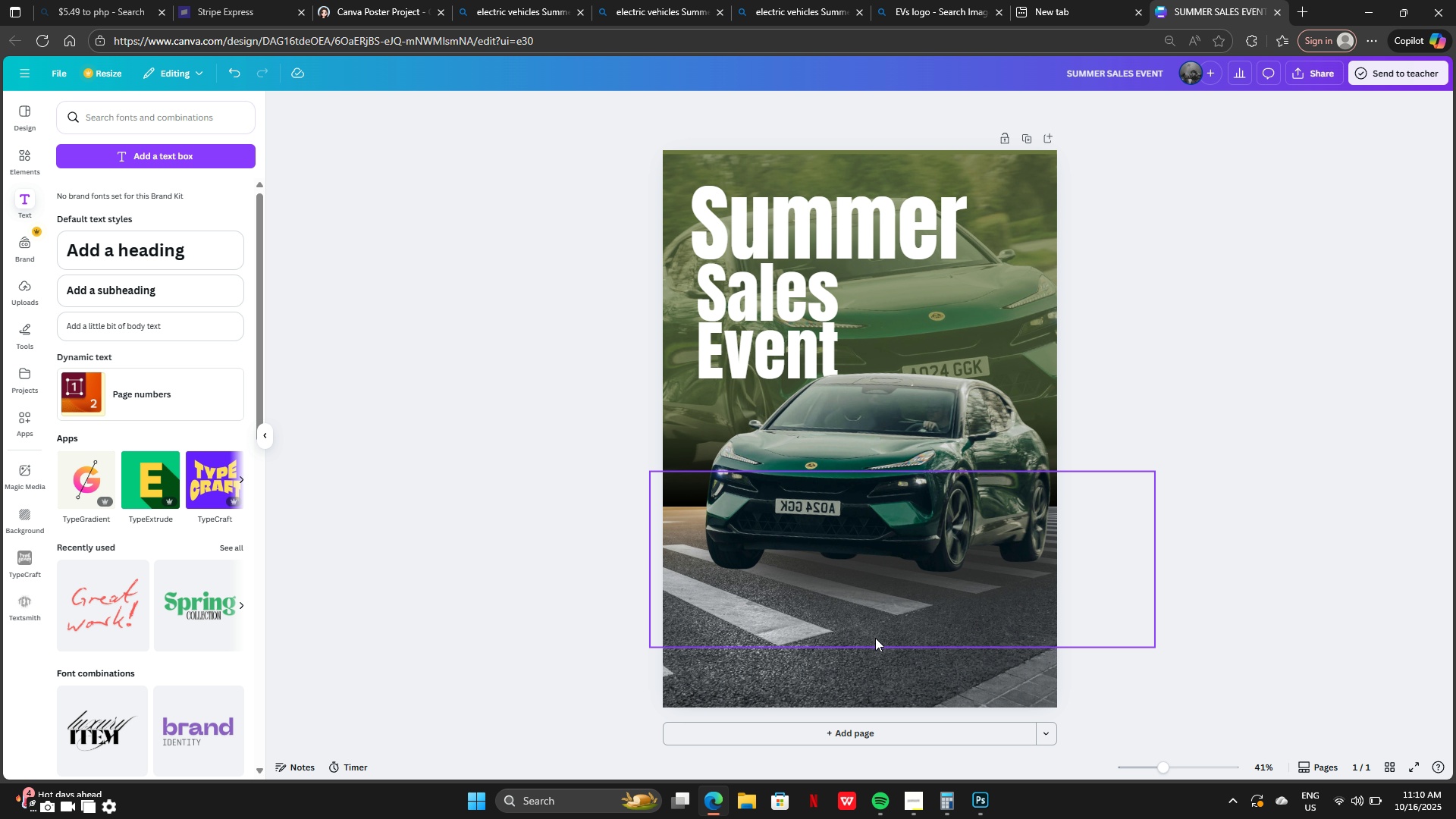 
left_click([875, 638])
 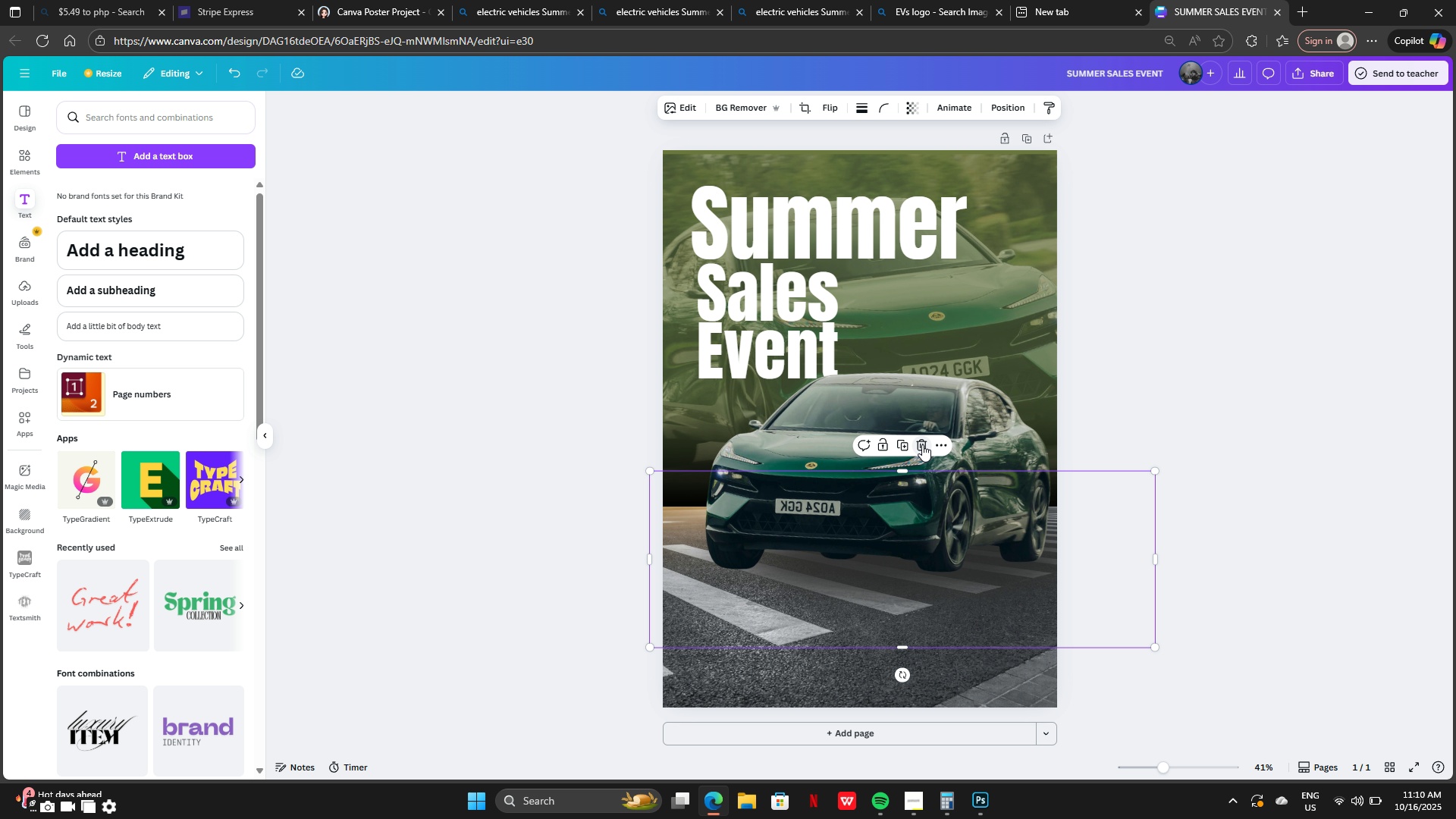 
left_click([922, 444])
 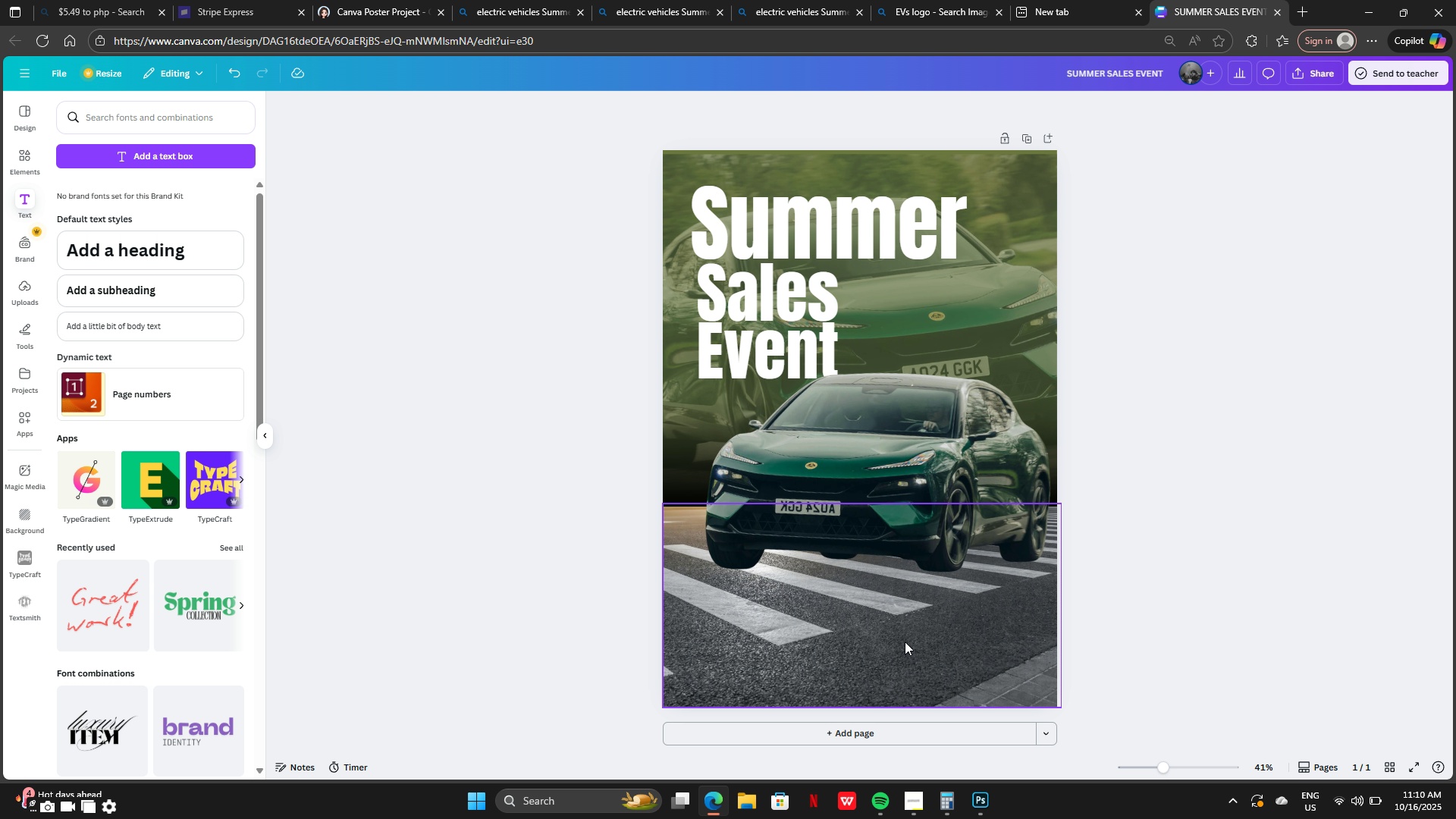 
left_click([905, 642])
 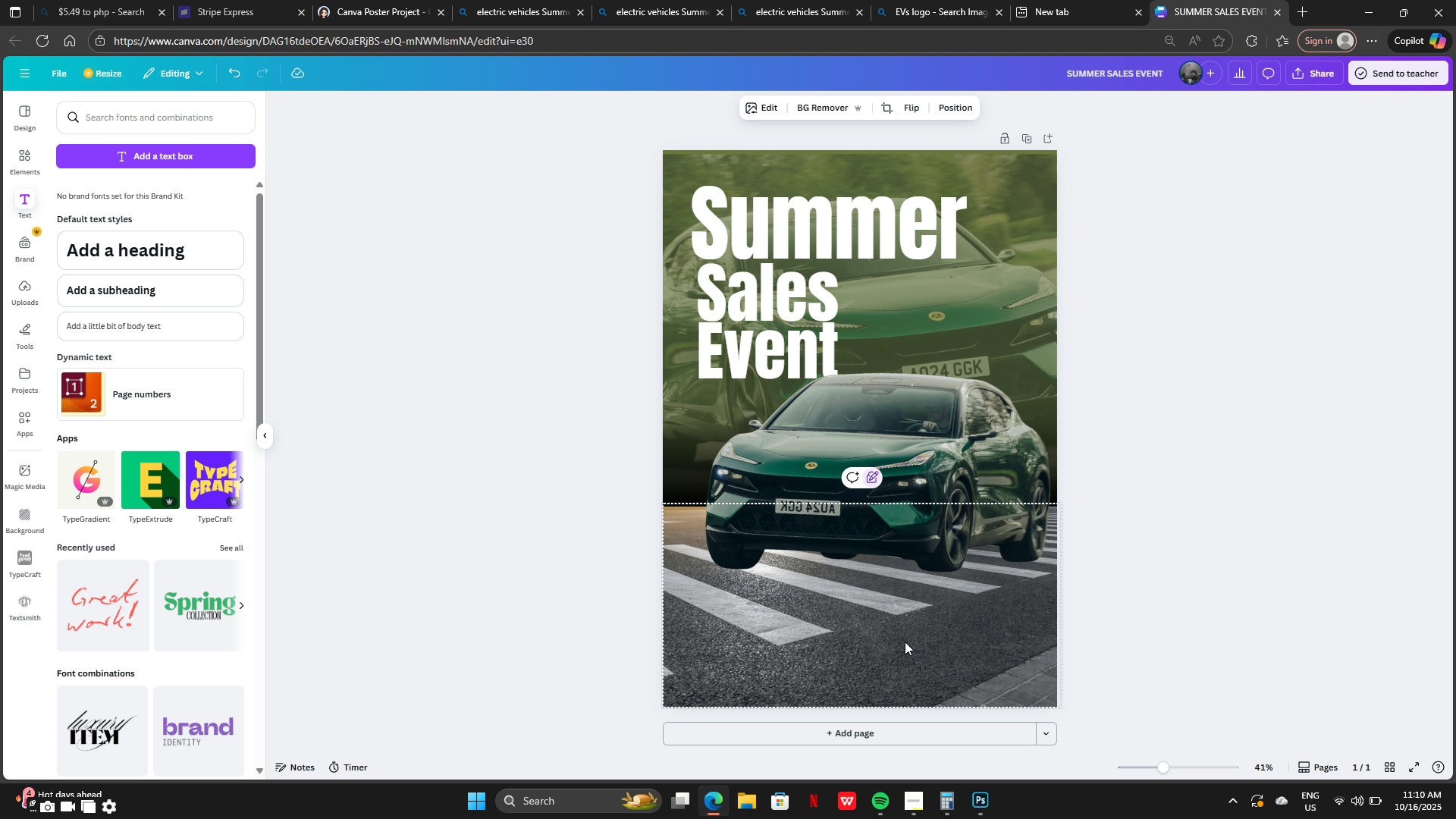 
left_click_drag(start_coordinate=[905, 642], to_coordinate=[859, 715])
 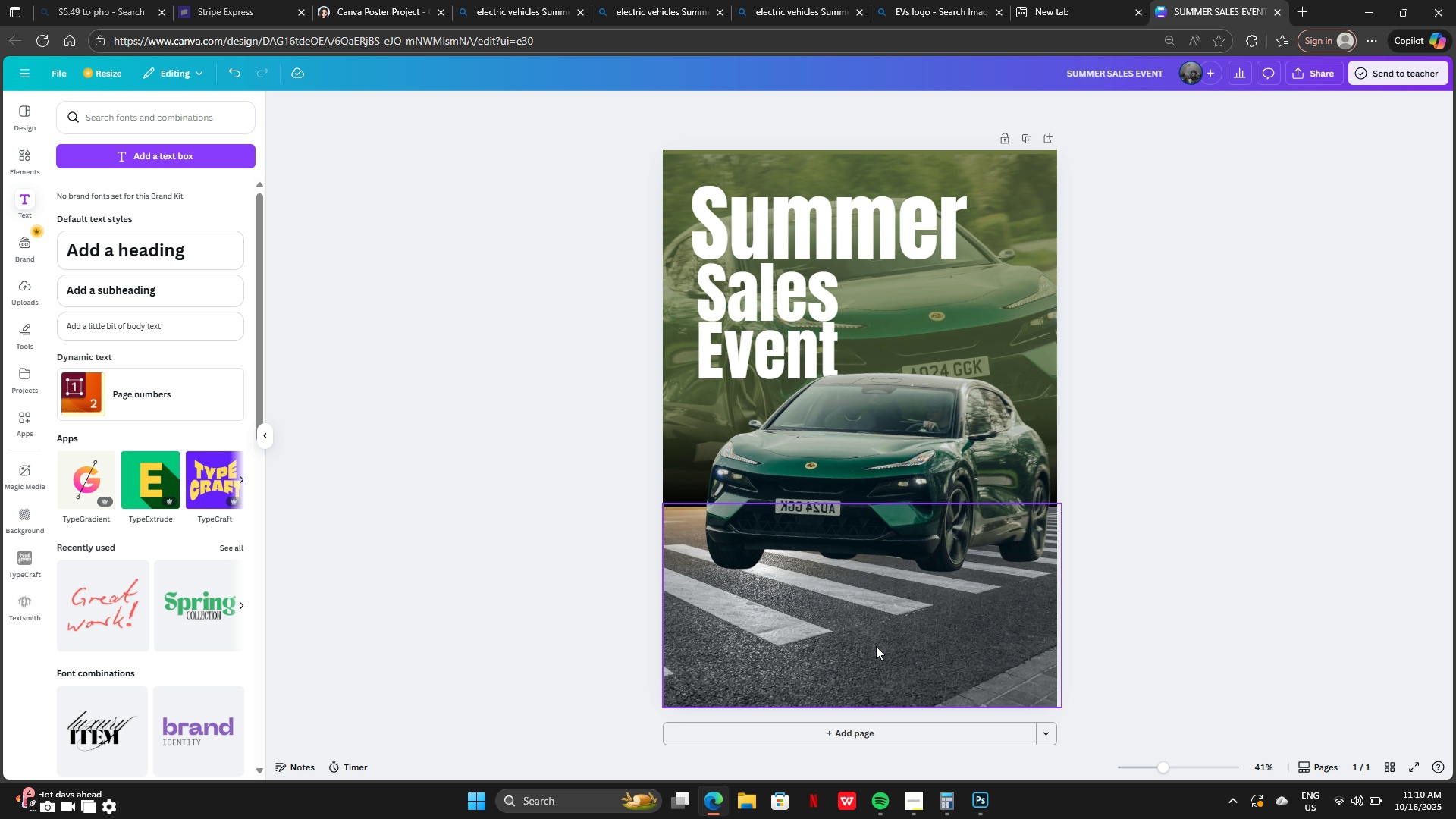 
key(Control+Z)
 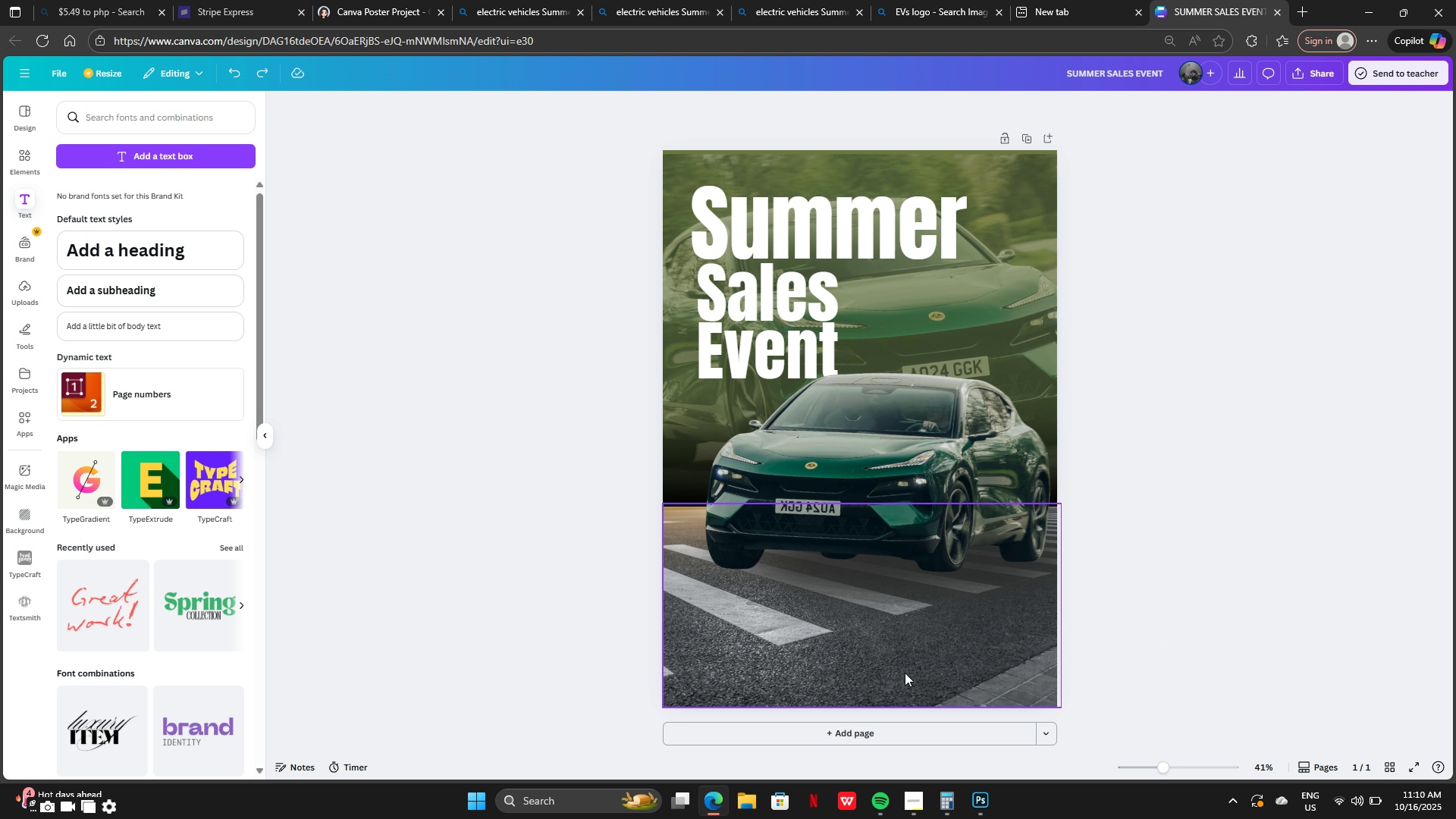 
left_click([905, 673])
 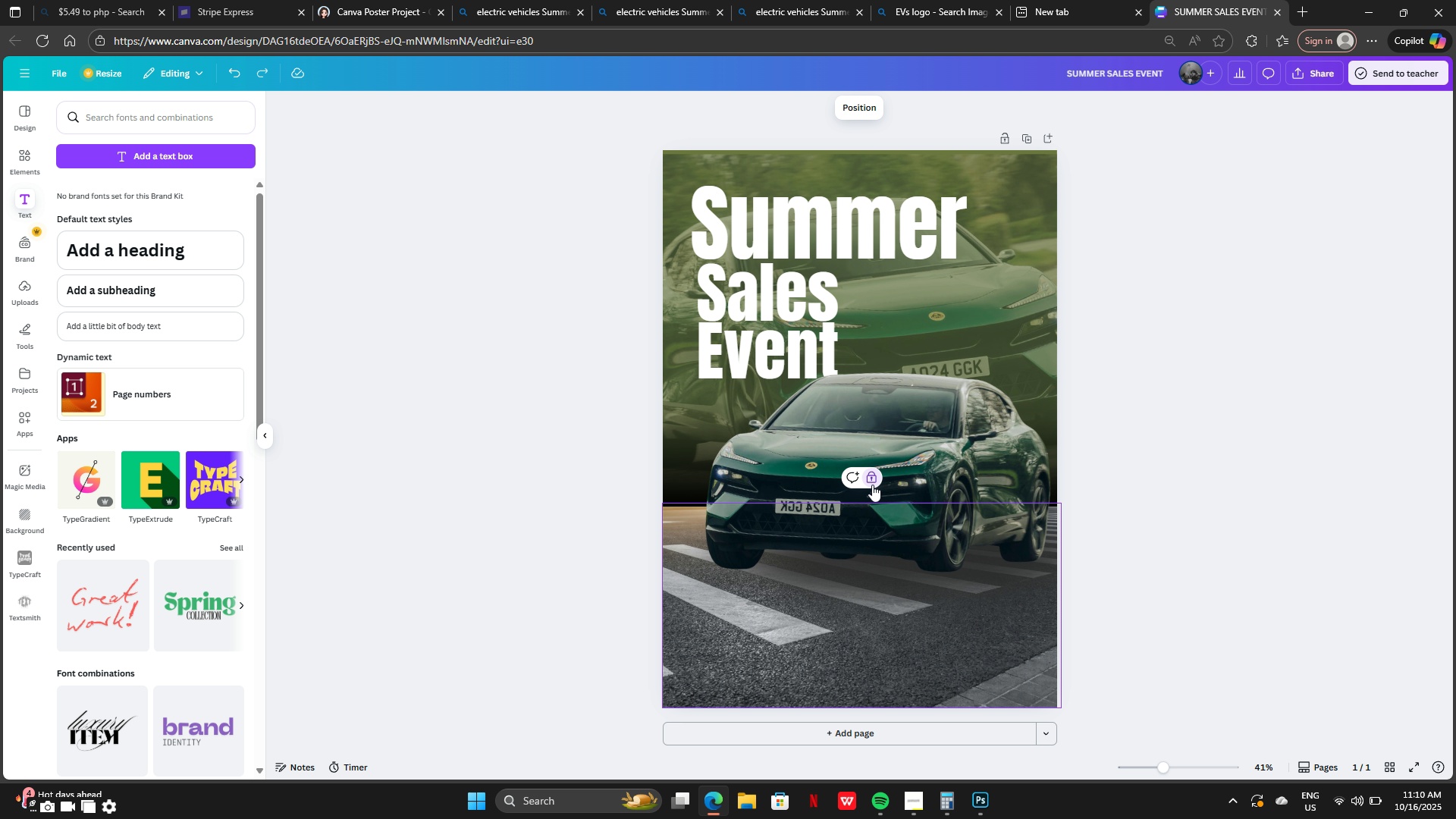 
double_click([872, 485])
 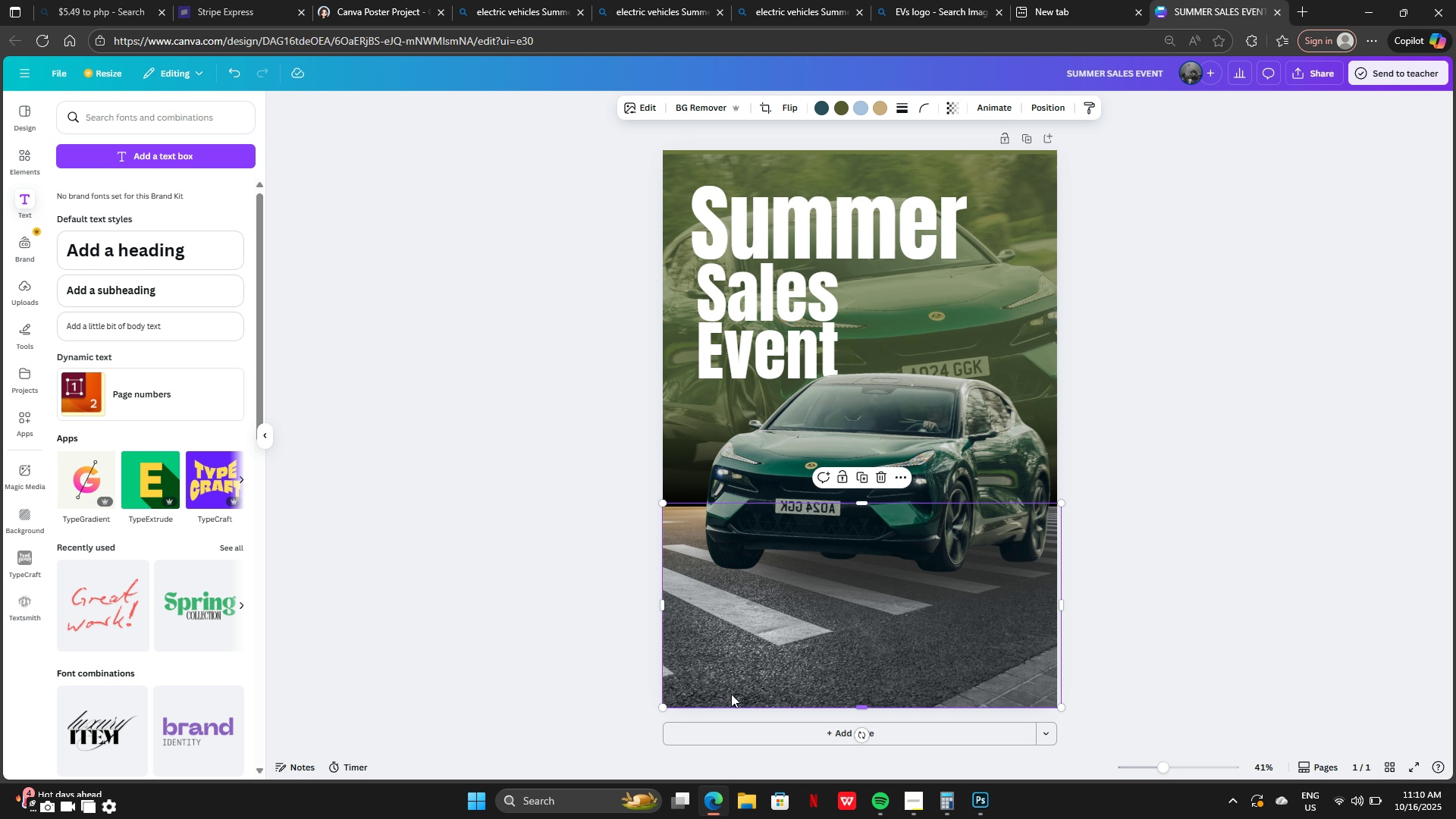 
left_click_drag(start_coordinate=[730, 692], to_coordinate=[677, 682])
 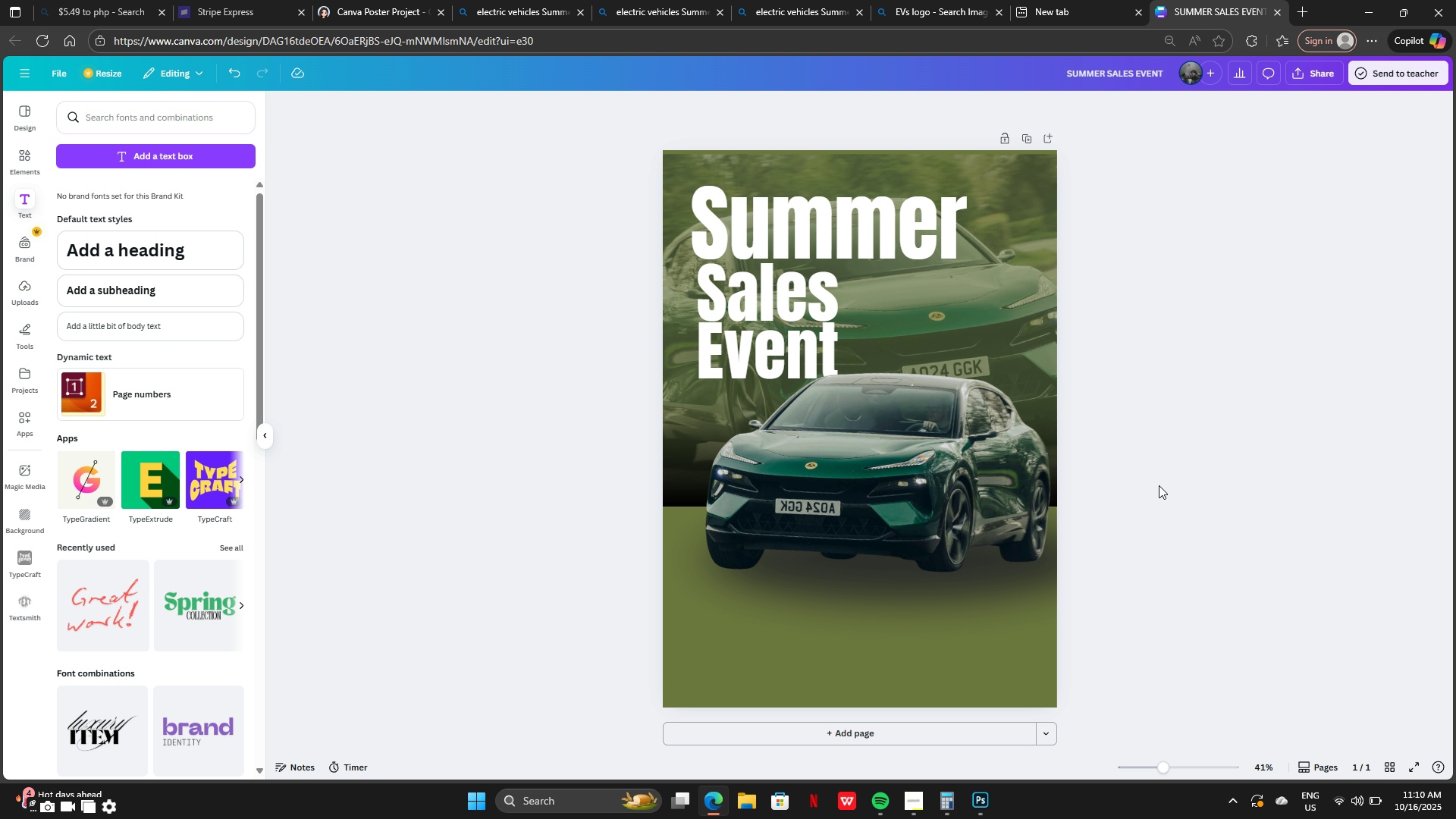 
wait(10.08)
 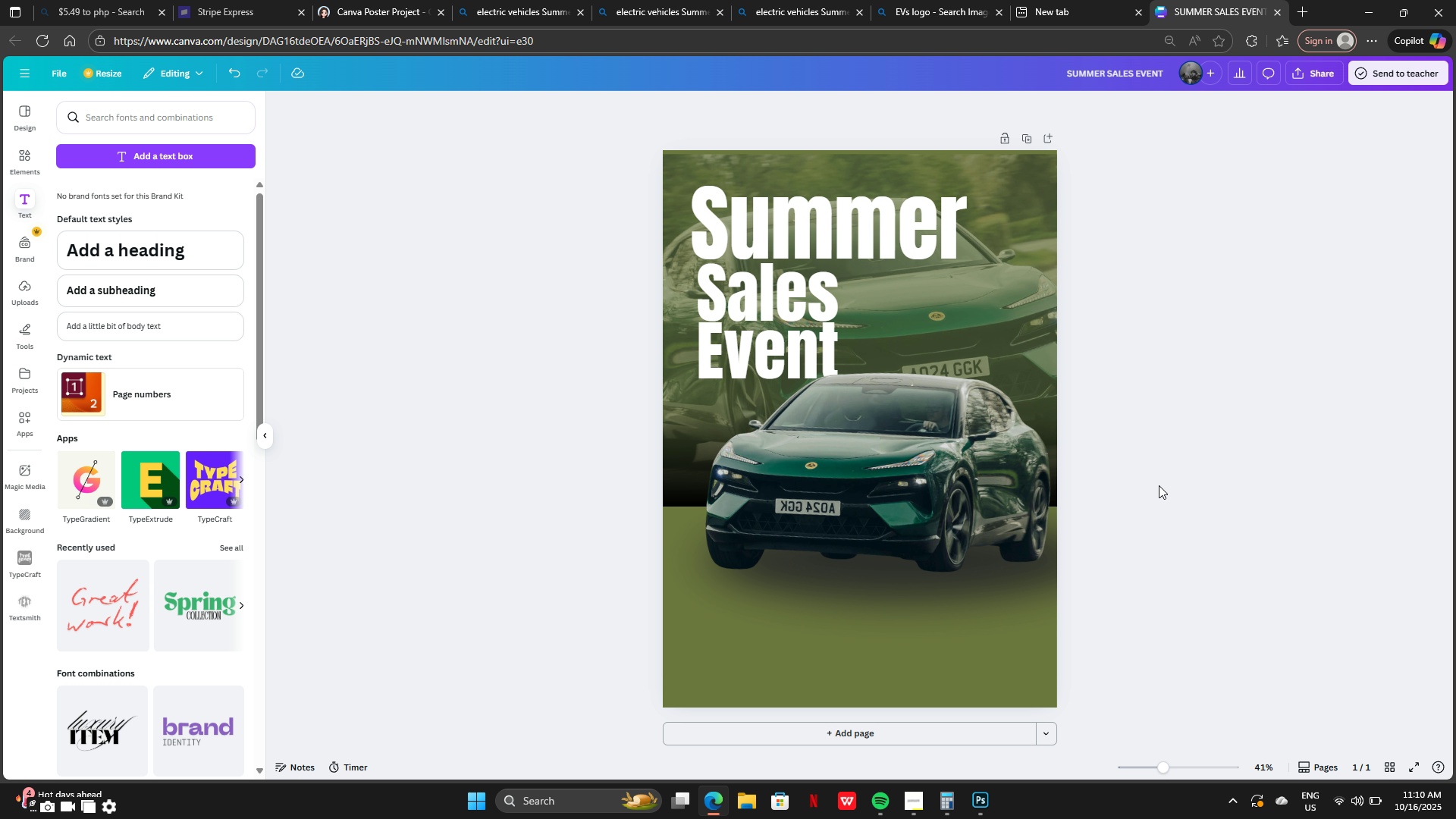 
left_click_drag(start_coordinate=[777, 295], to_coordinate=[807, 290])
 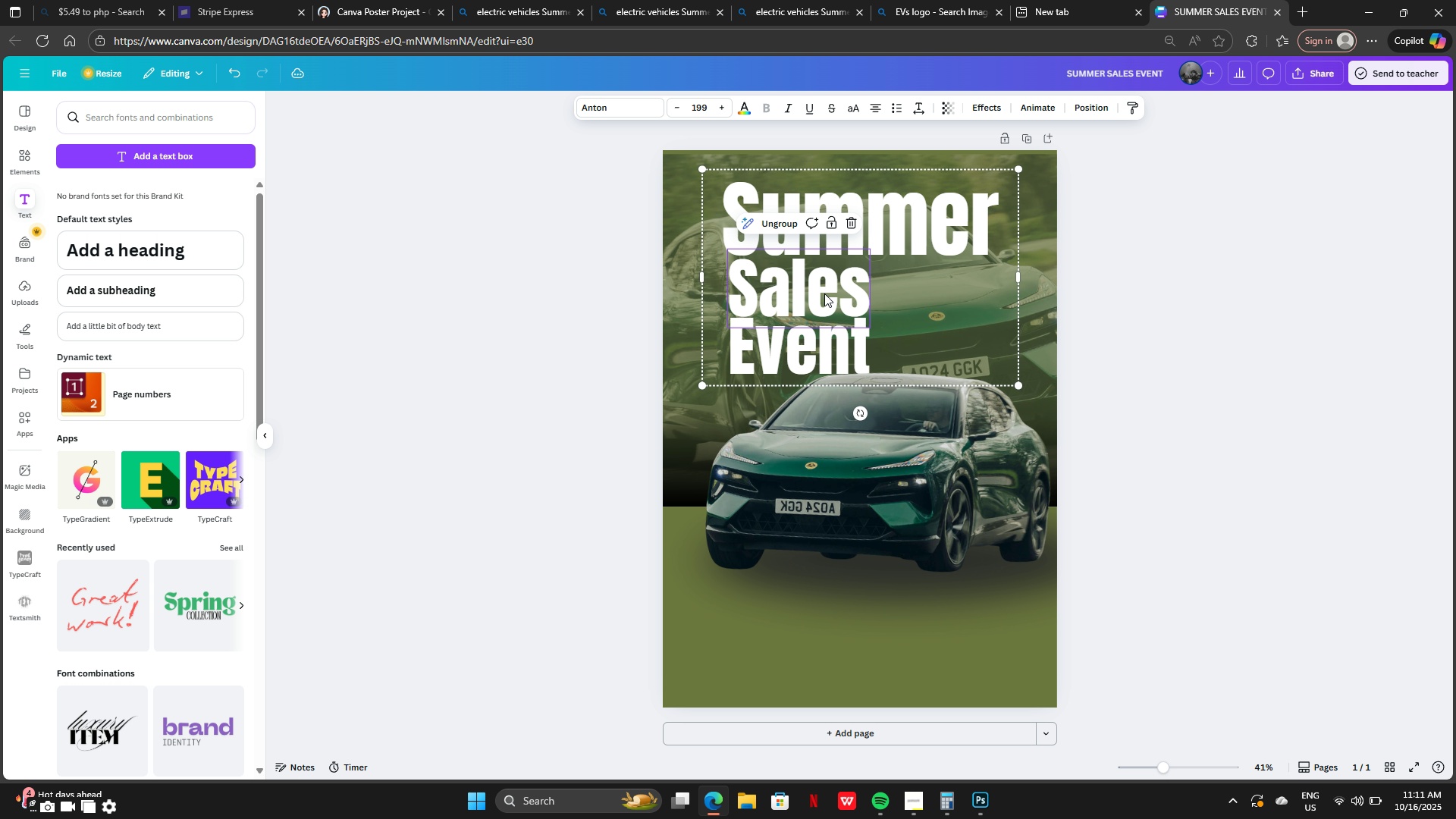 
left_click([824, 293])
 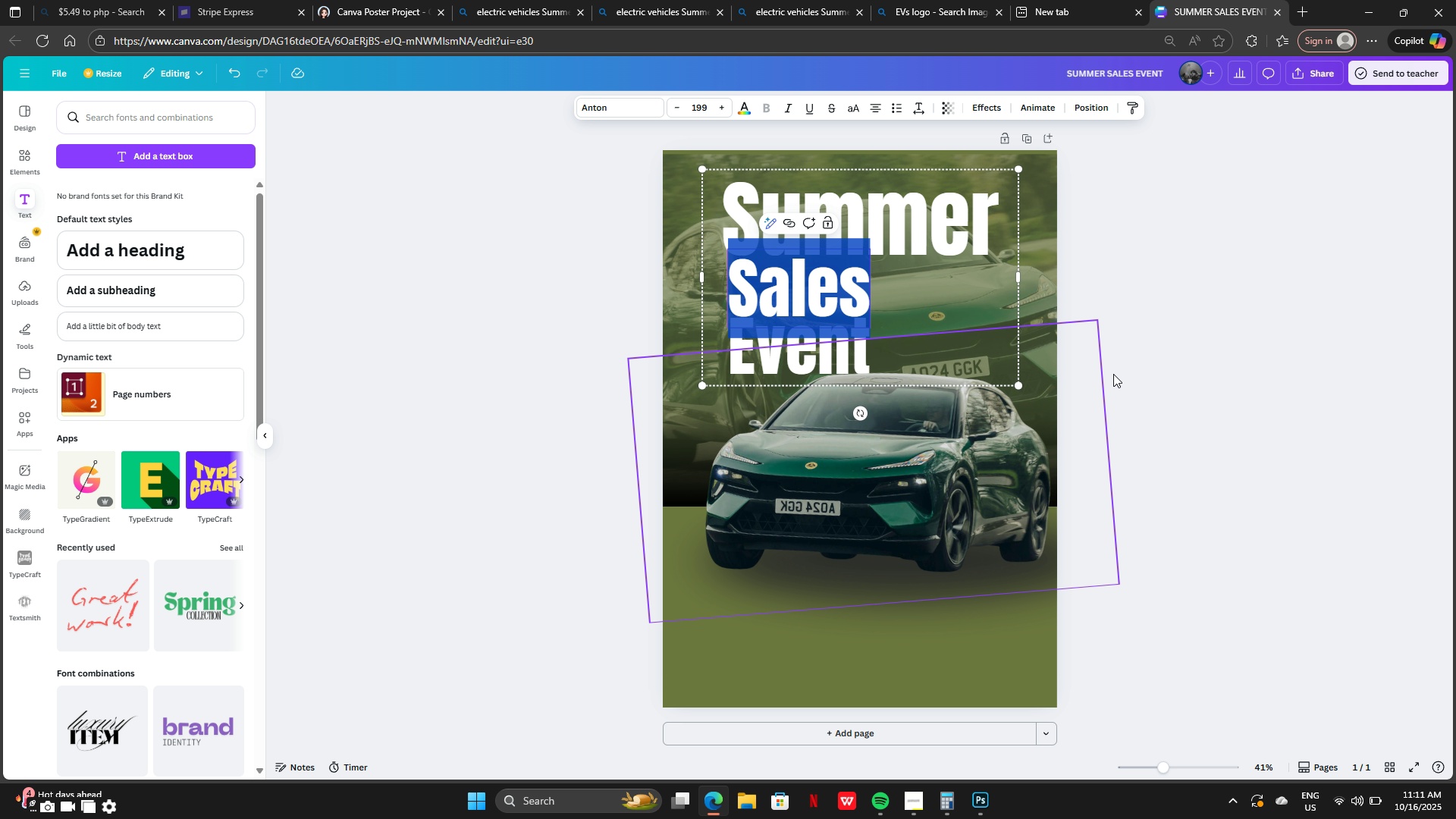 
left_click([1220, 374])
 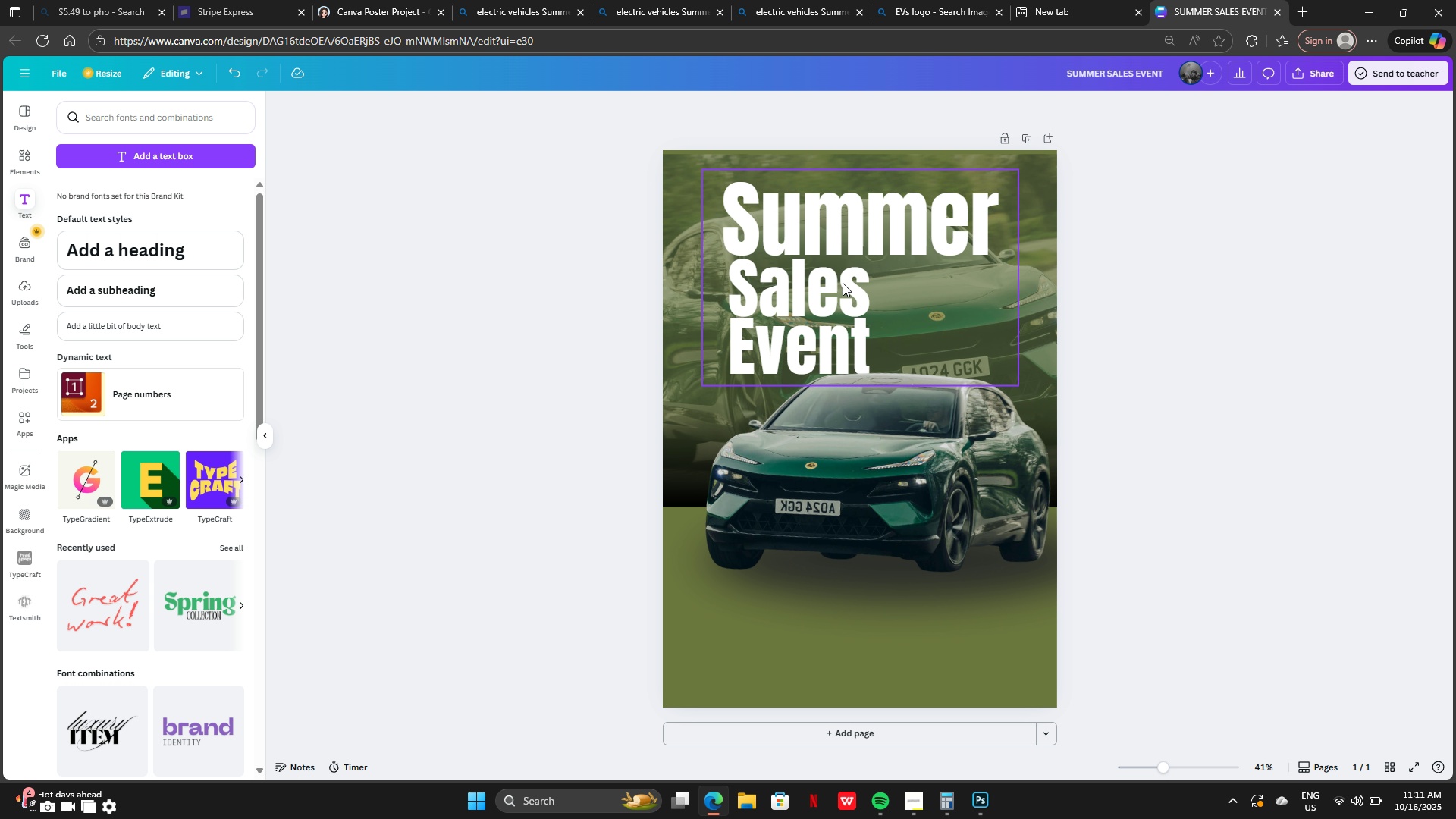 
left_click([843, 283])
 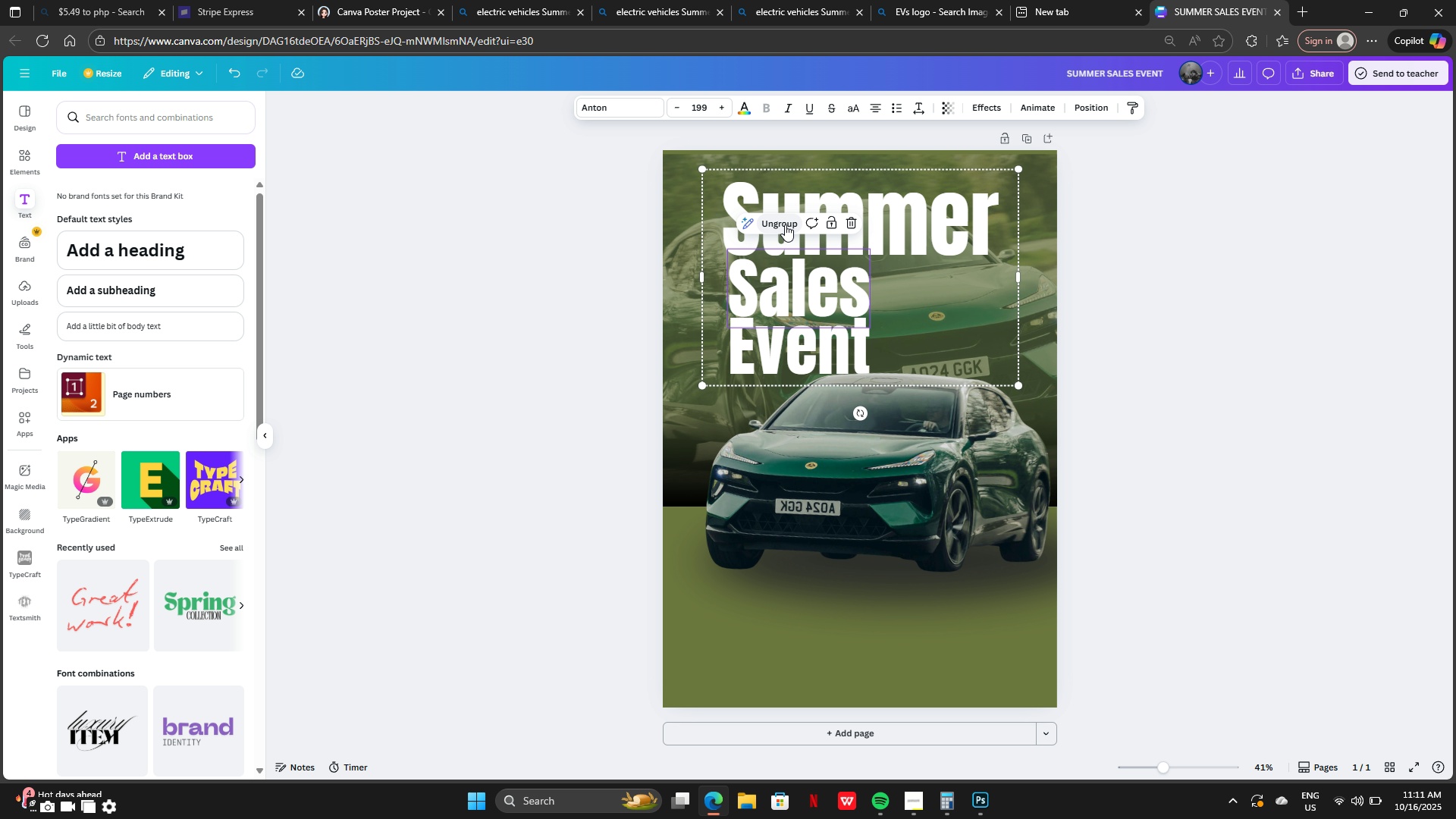 
left_click([784, 224])
 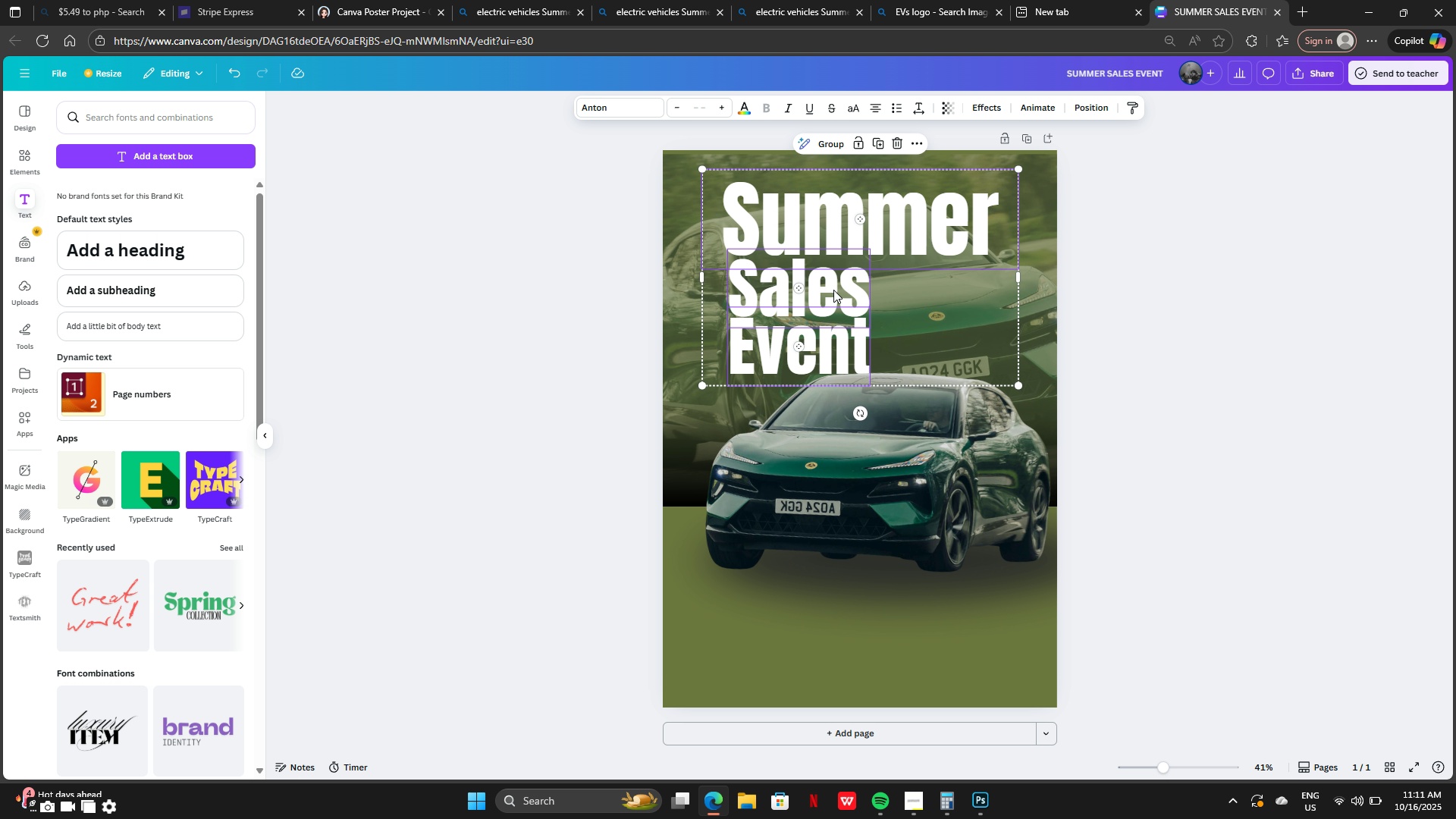 
left_click([833, 290])
 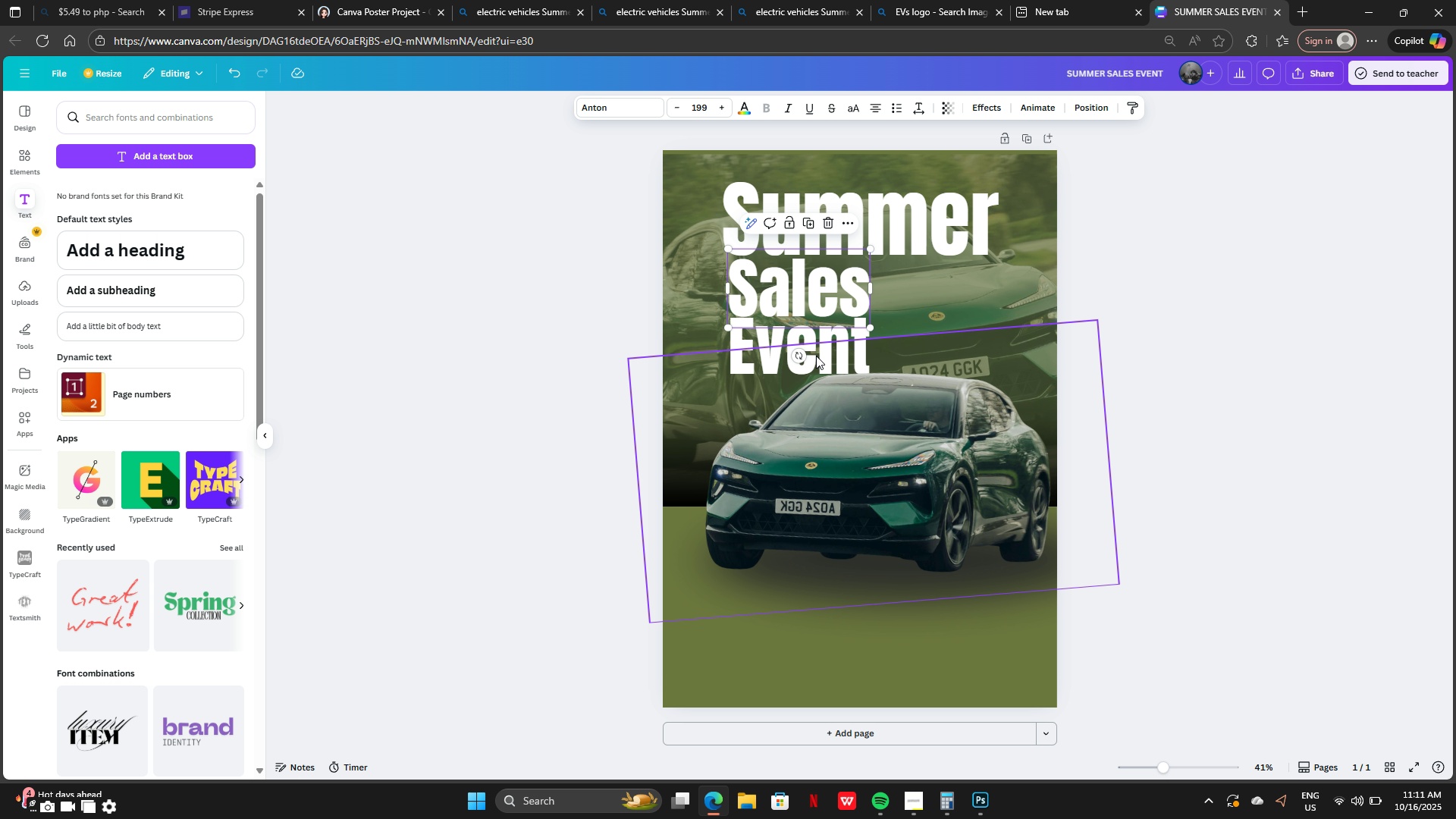 
left_click([816, 356])
 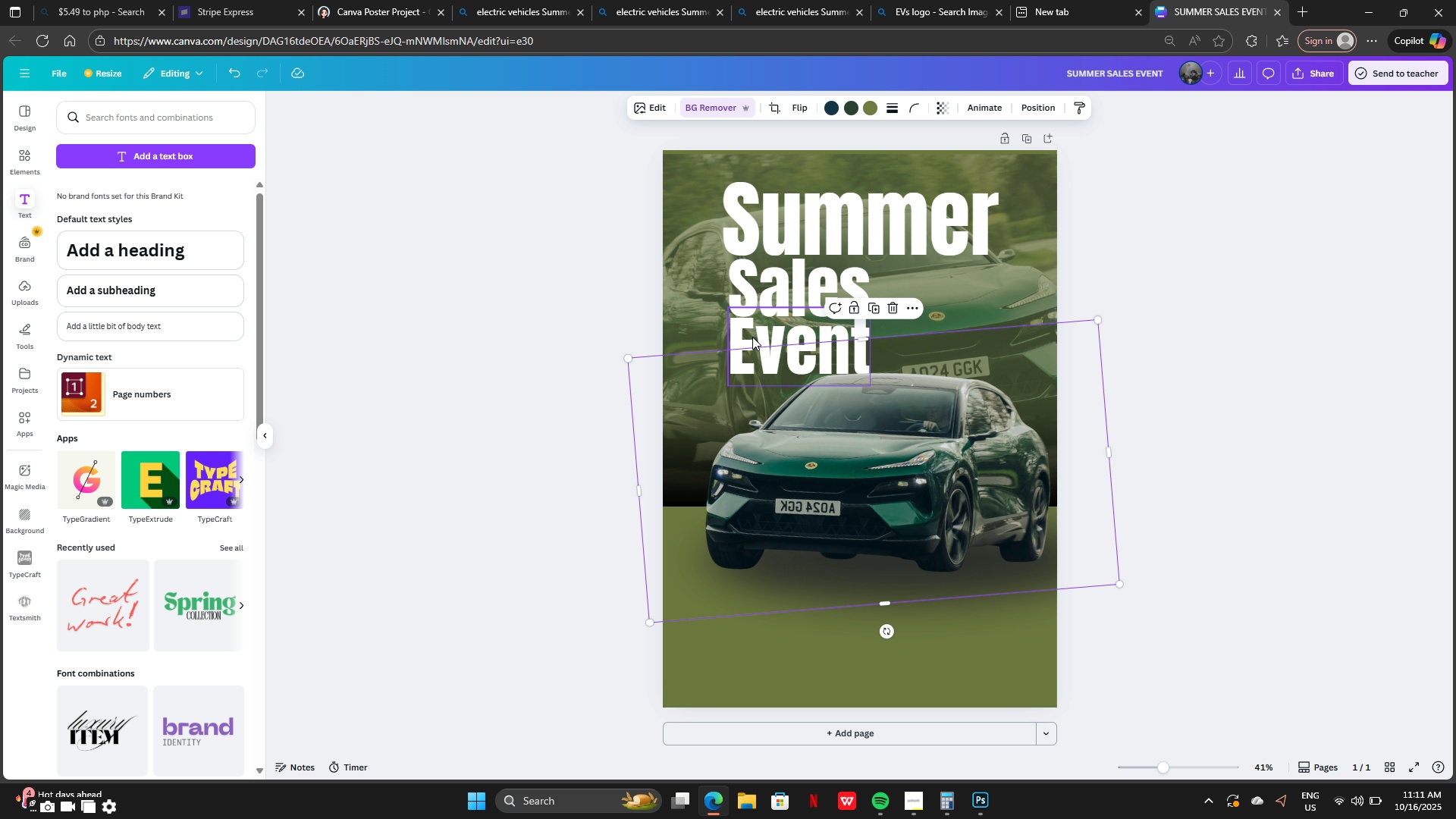 
left_click_drag(start_coordinate=[753, 335], to_coordinate=[692, 382])
 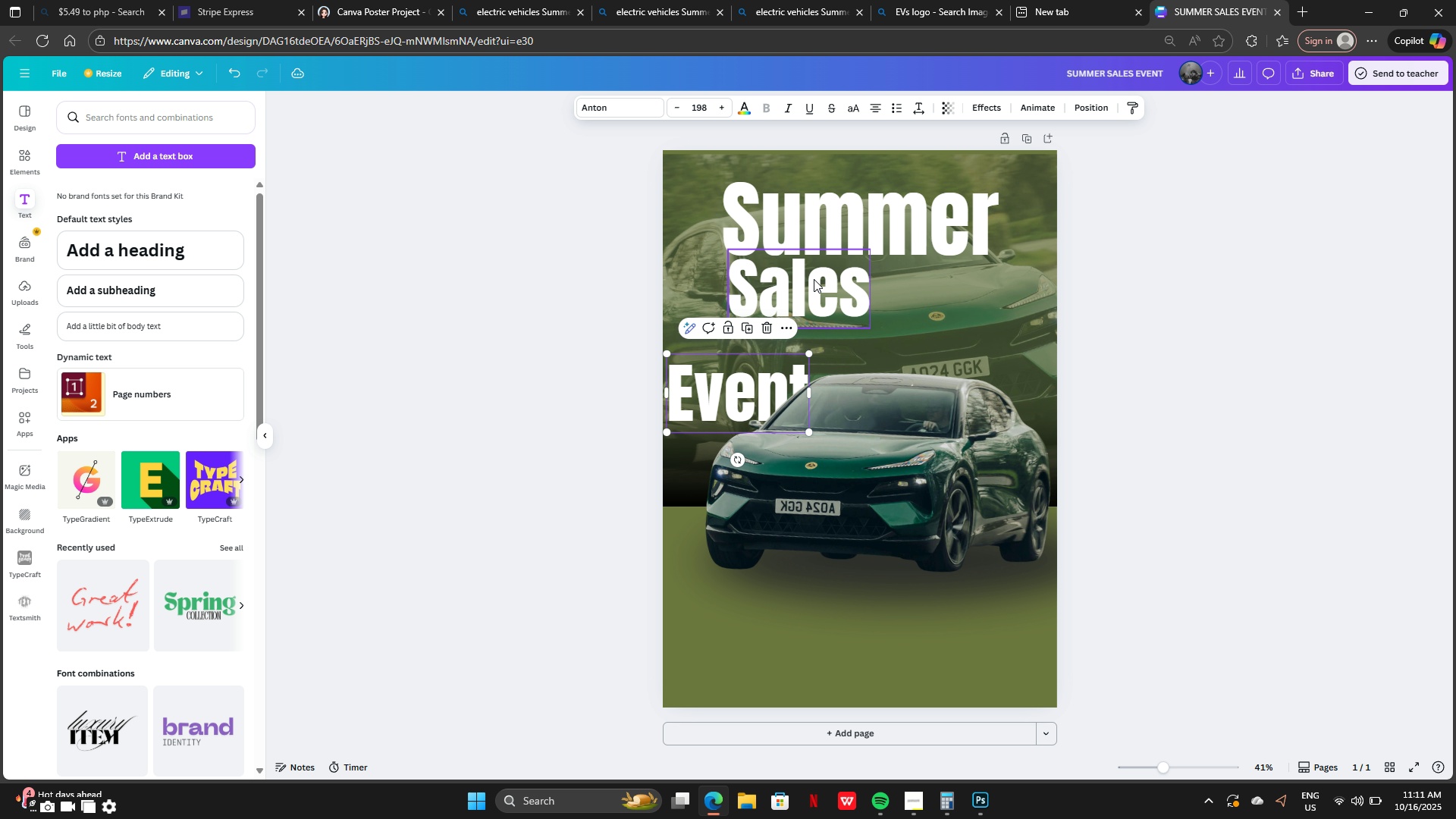 
left_click([814, 279])
 